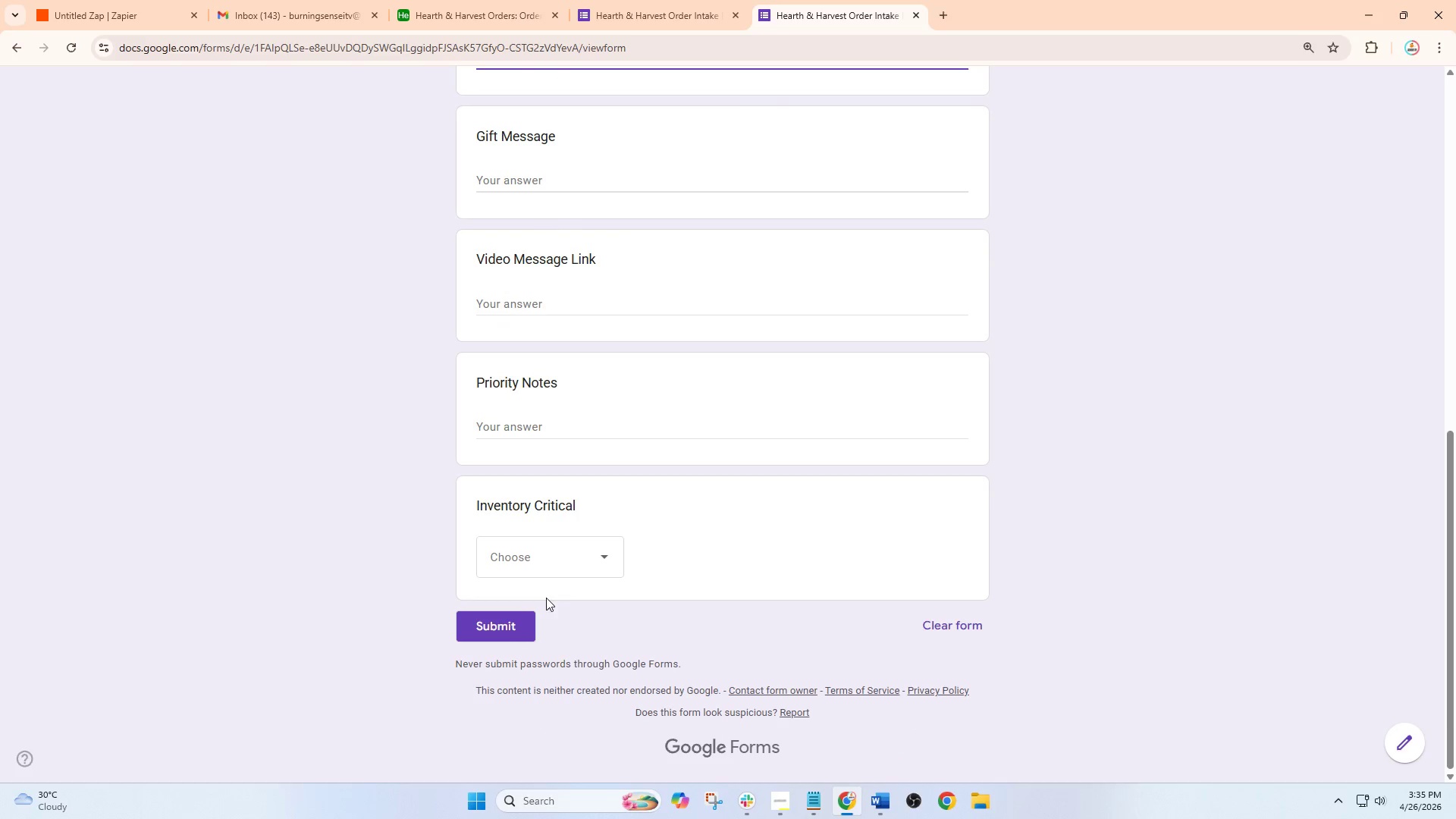 
left_click([496, 780])
 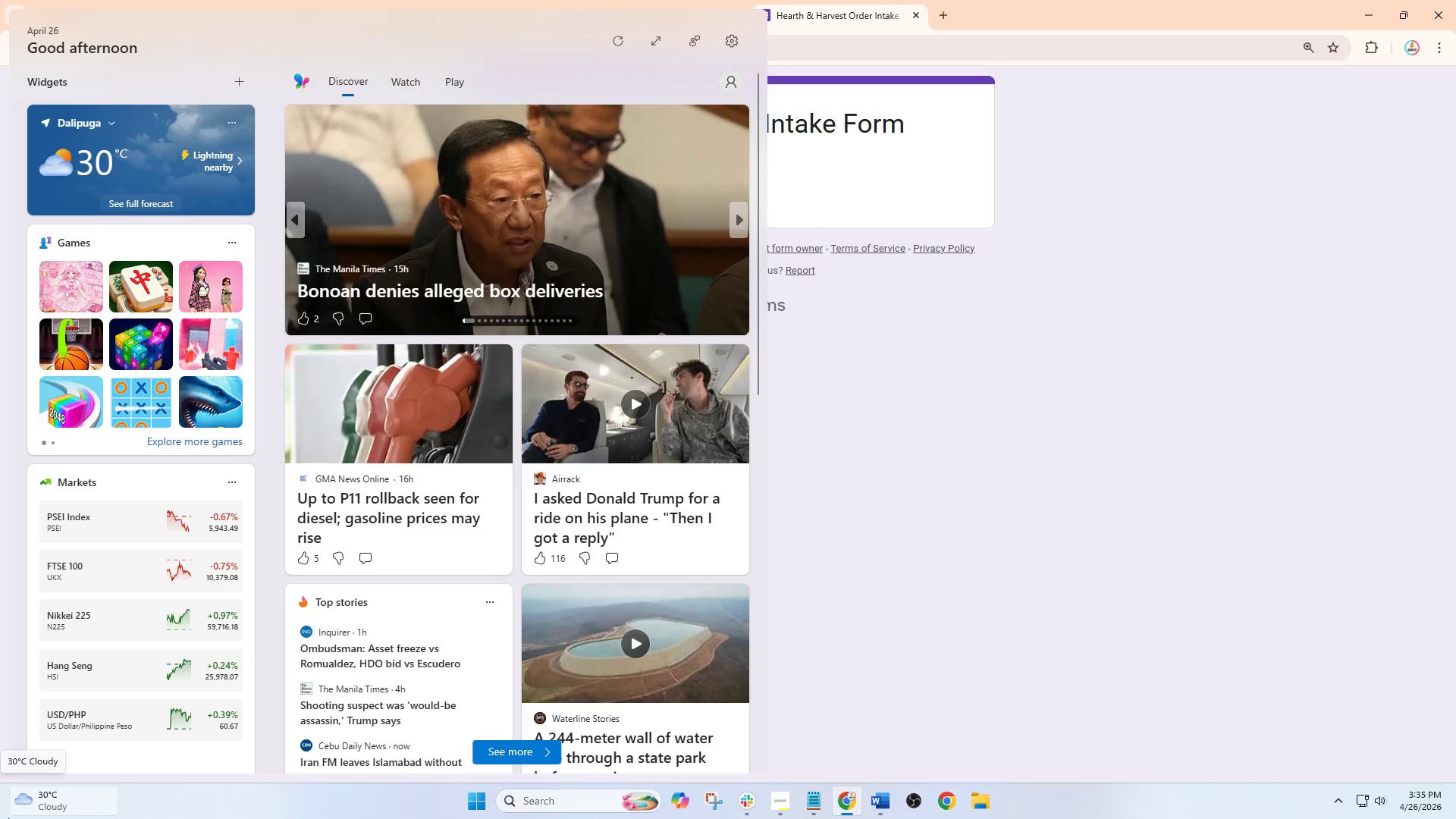 
scroll: coordinate [592, 380], scroll_direction: up, amount: 2.0
 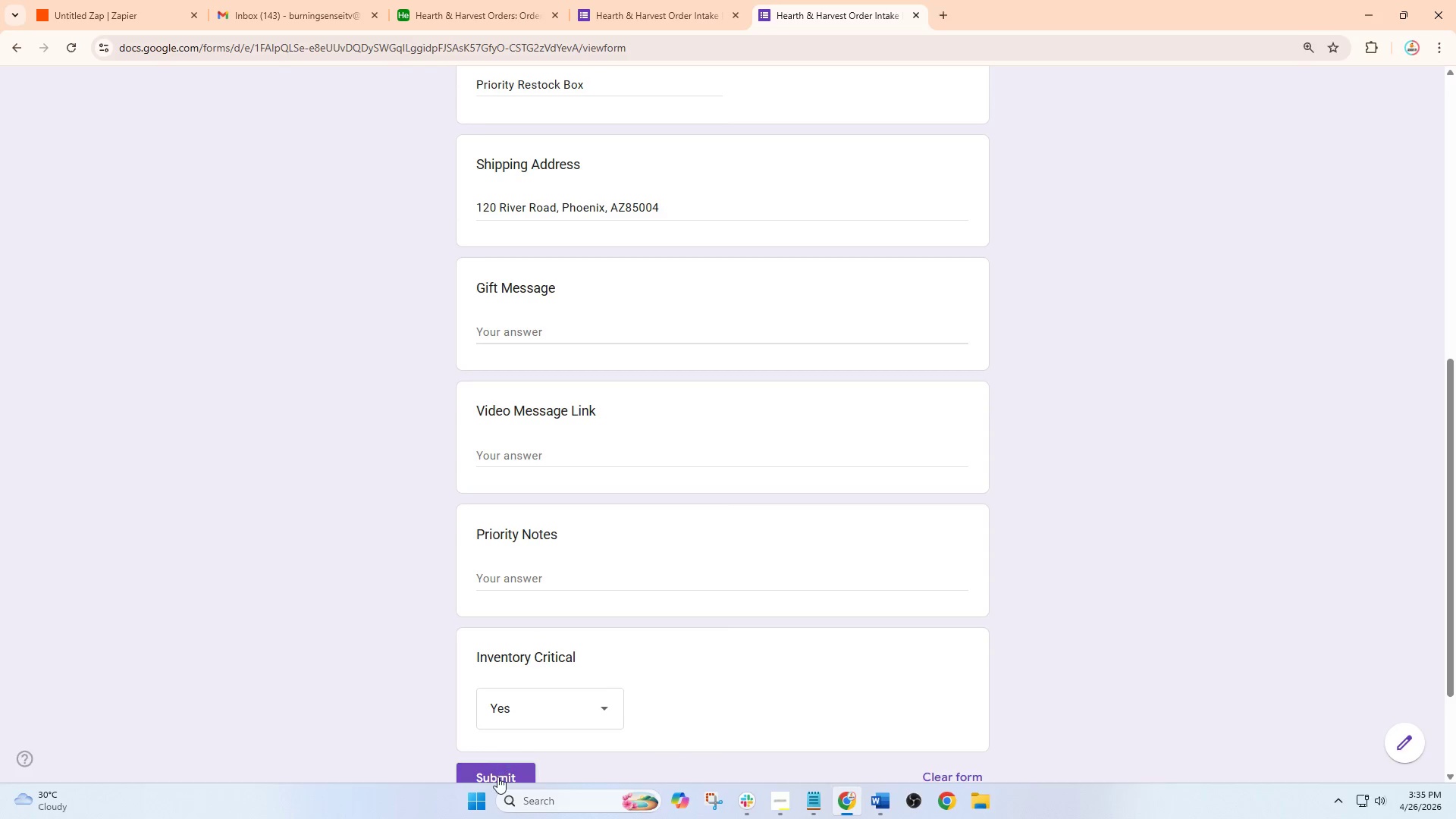 
wait(7.63)
 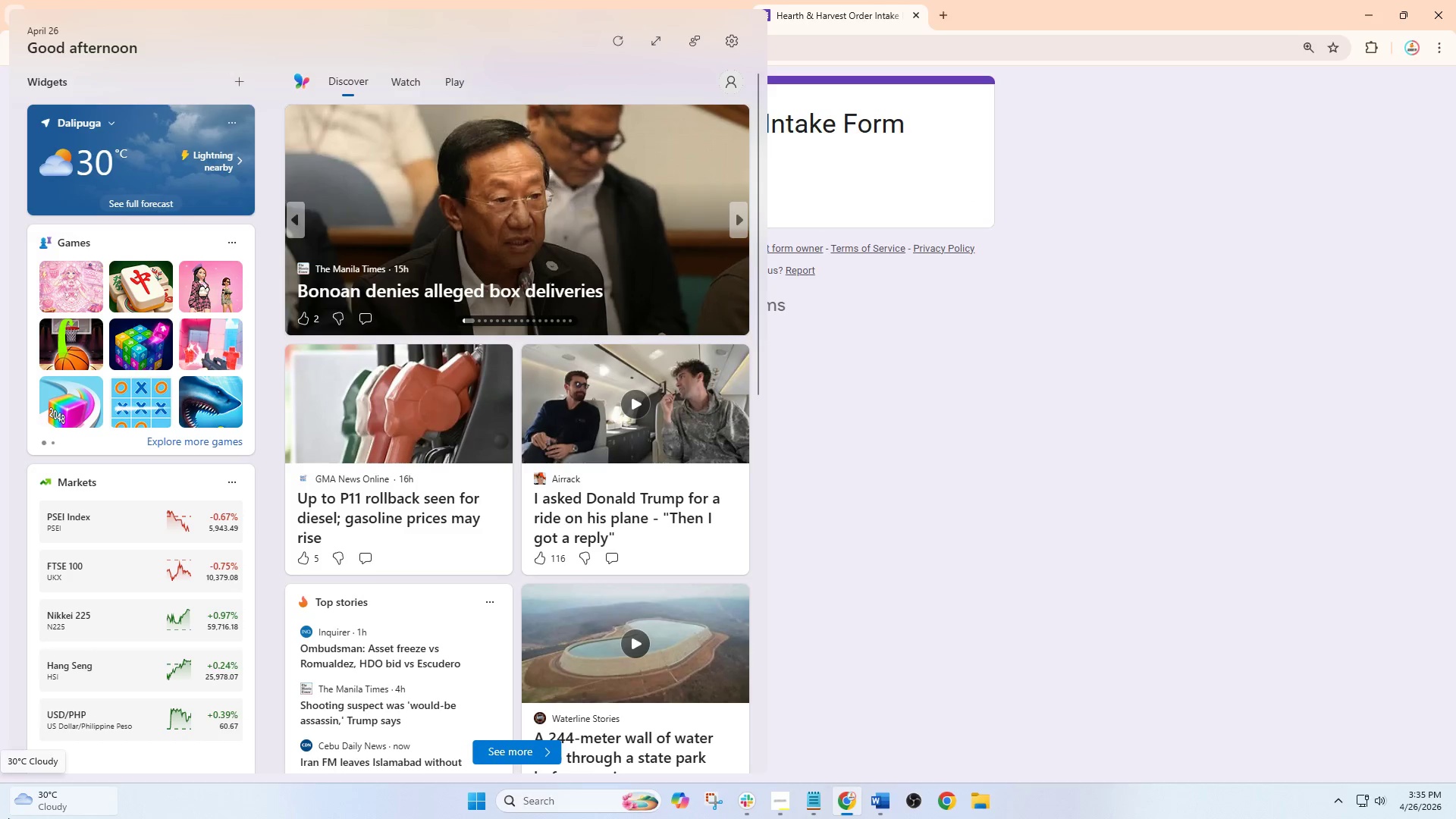 
left_click([158, 0])
 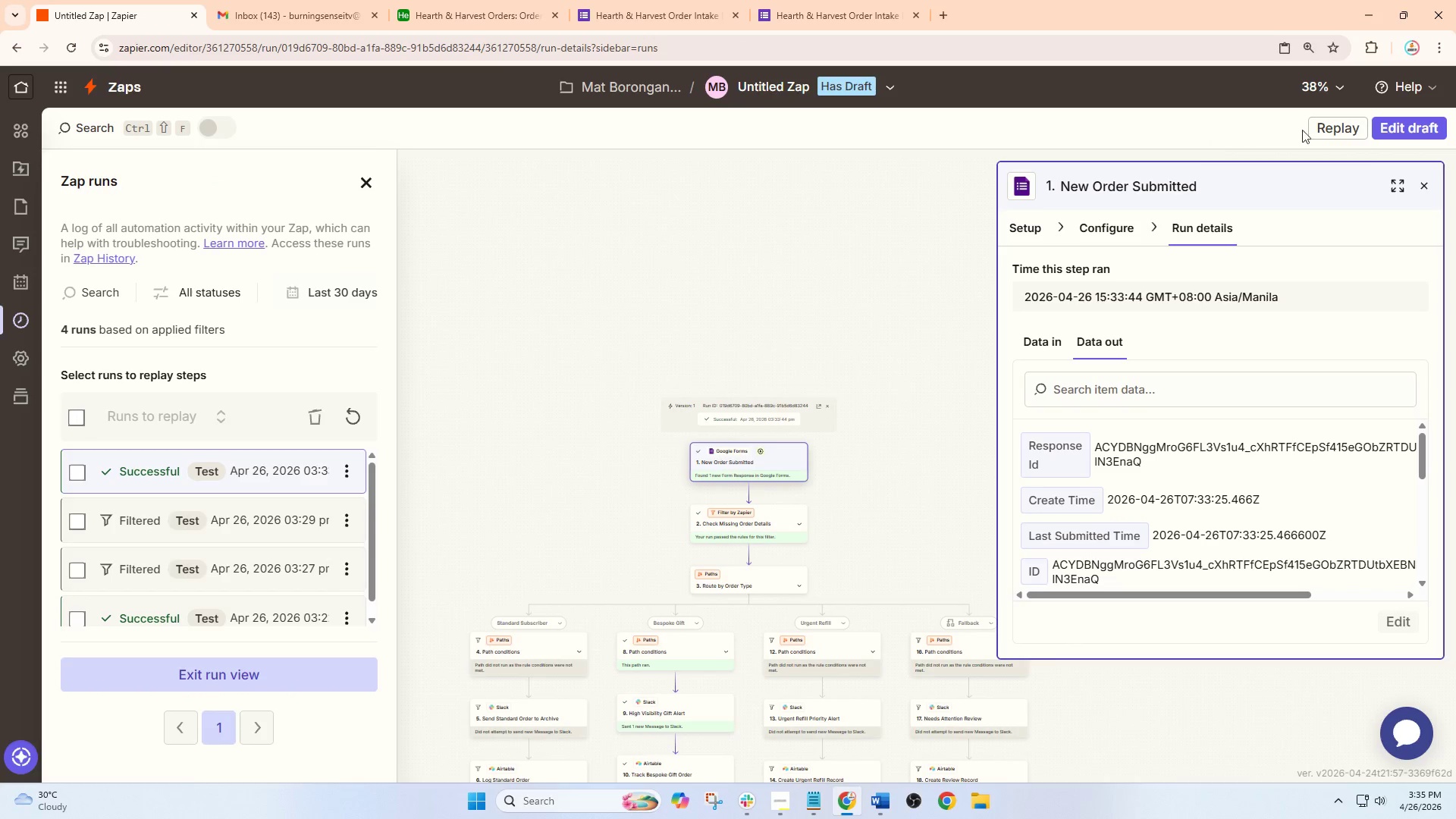 
left_click([1400, 128])
 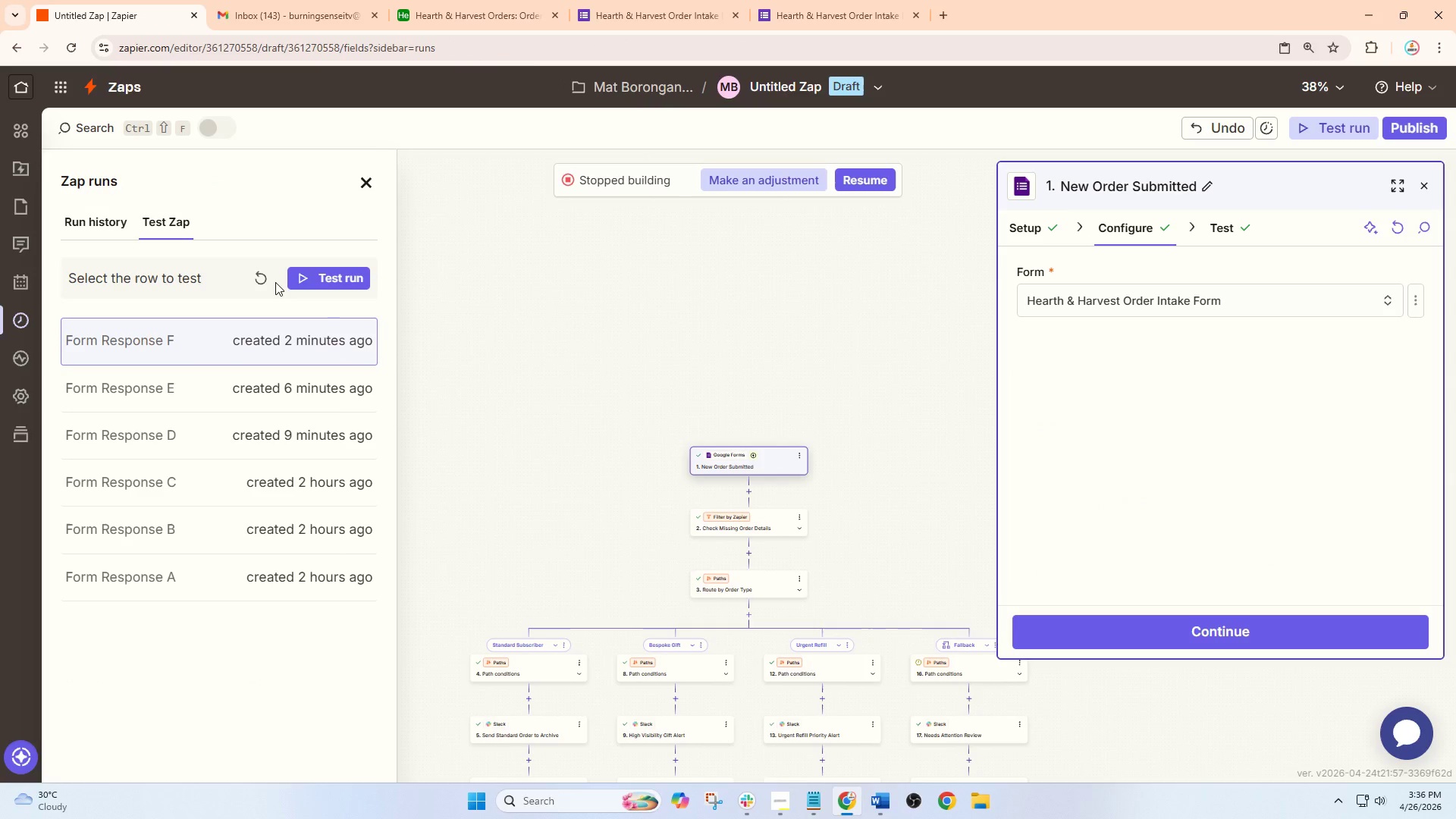 
left_click([260, 278])
 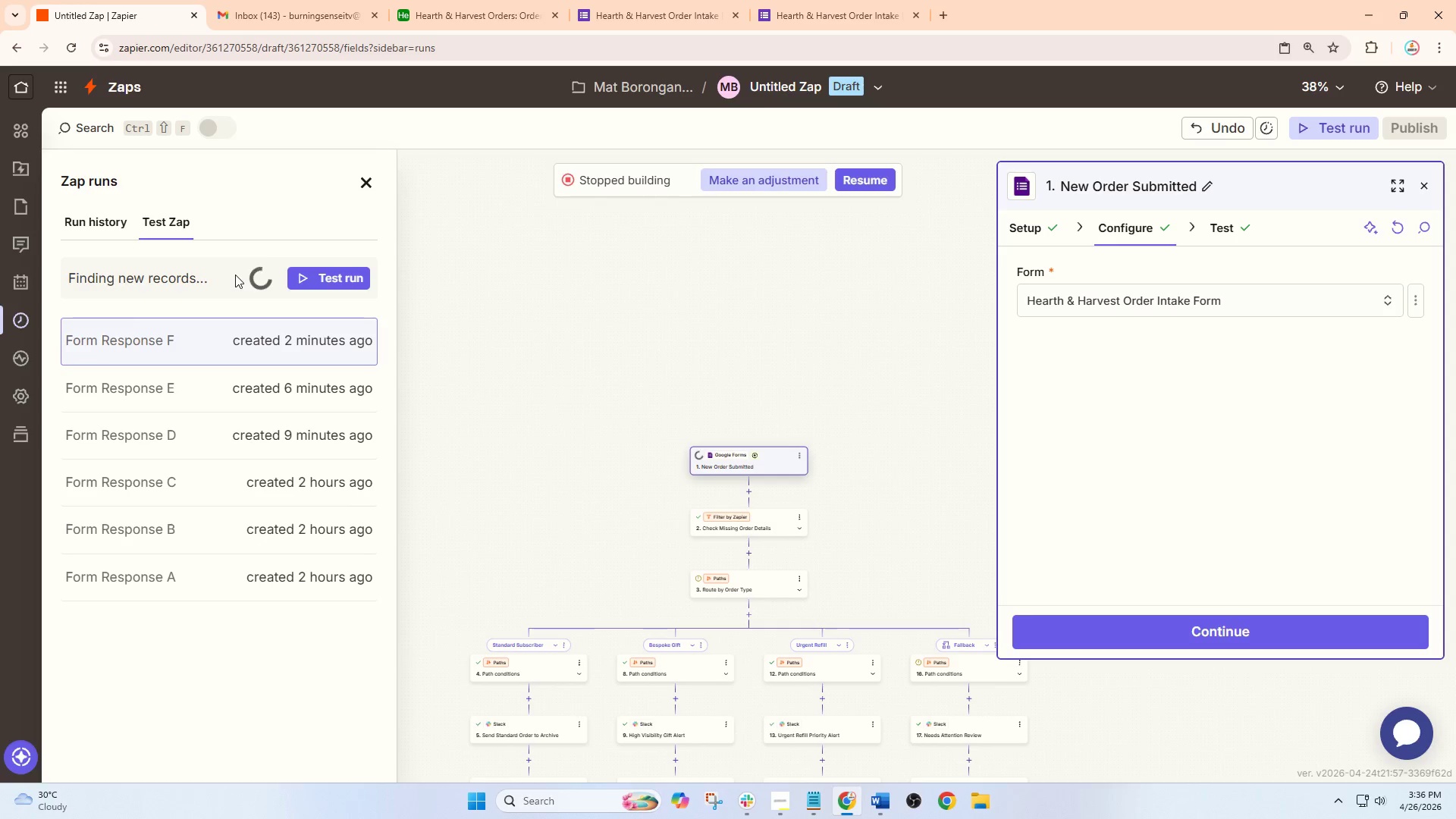 
wait(11.12)
 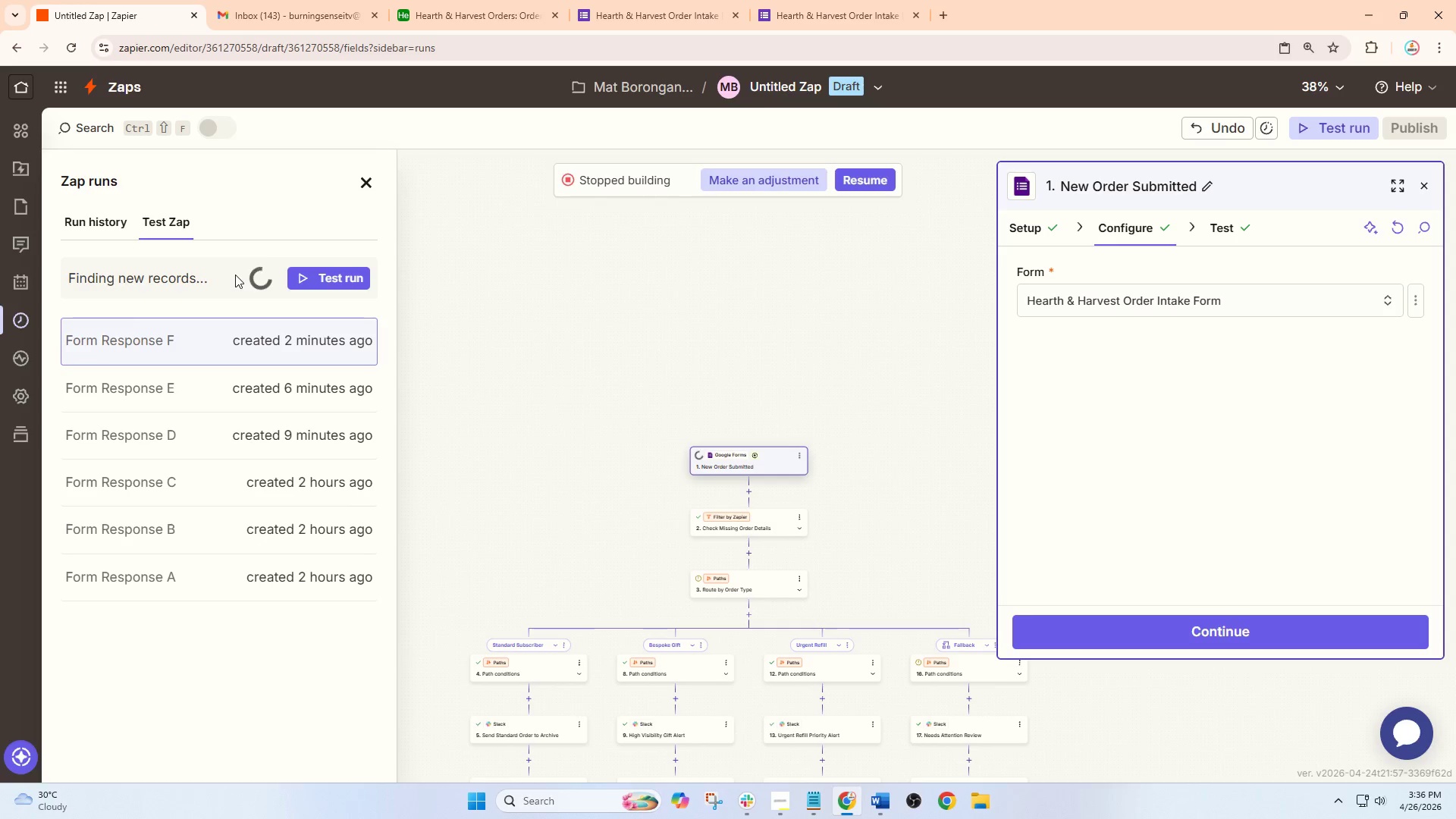 
left_click([209, 331])
 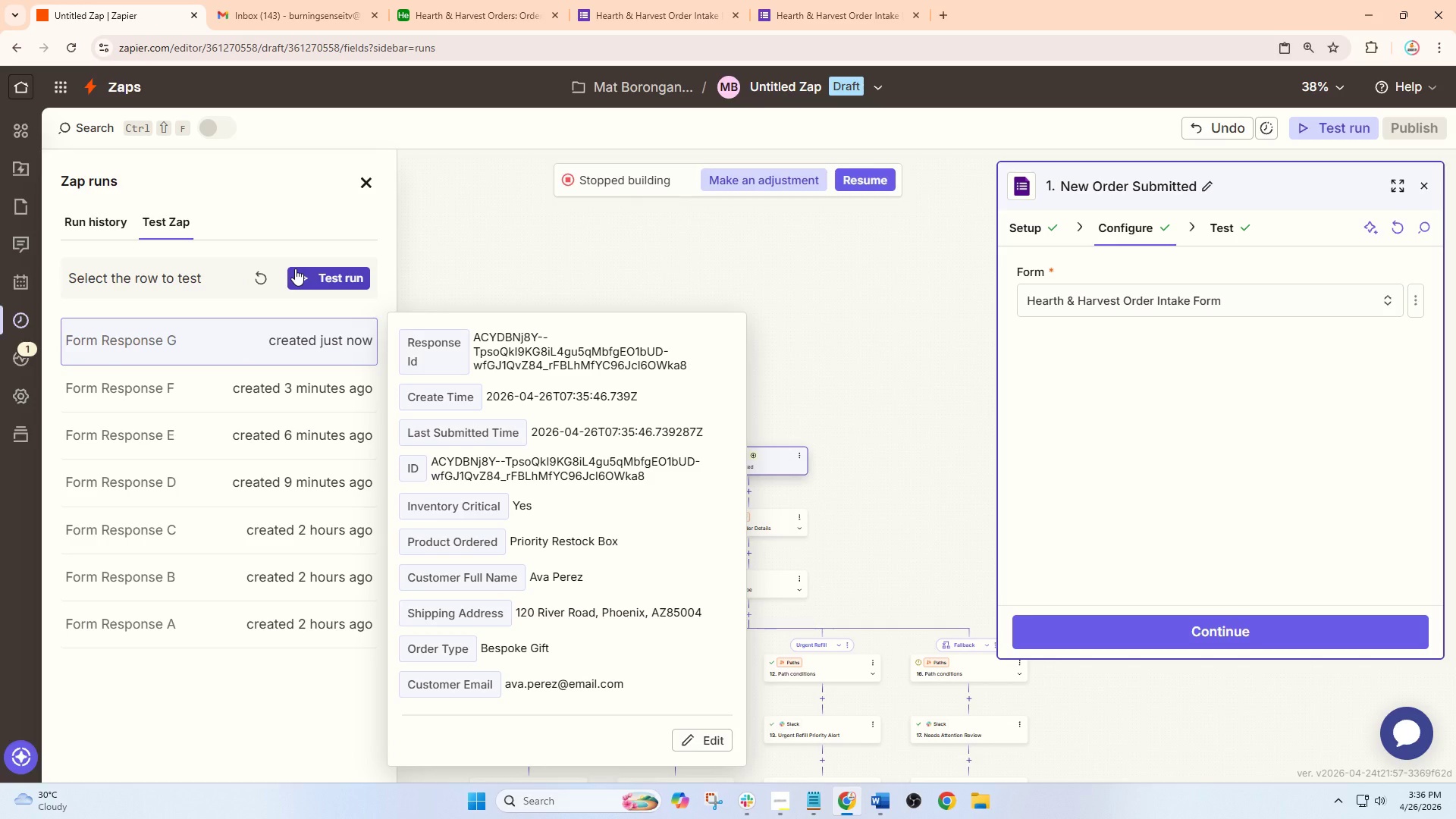 
wait(5.47)
 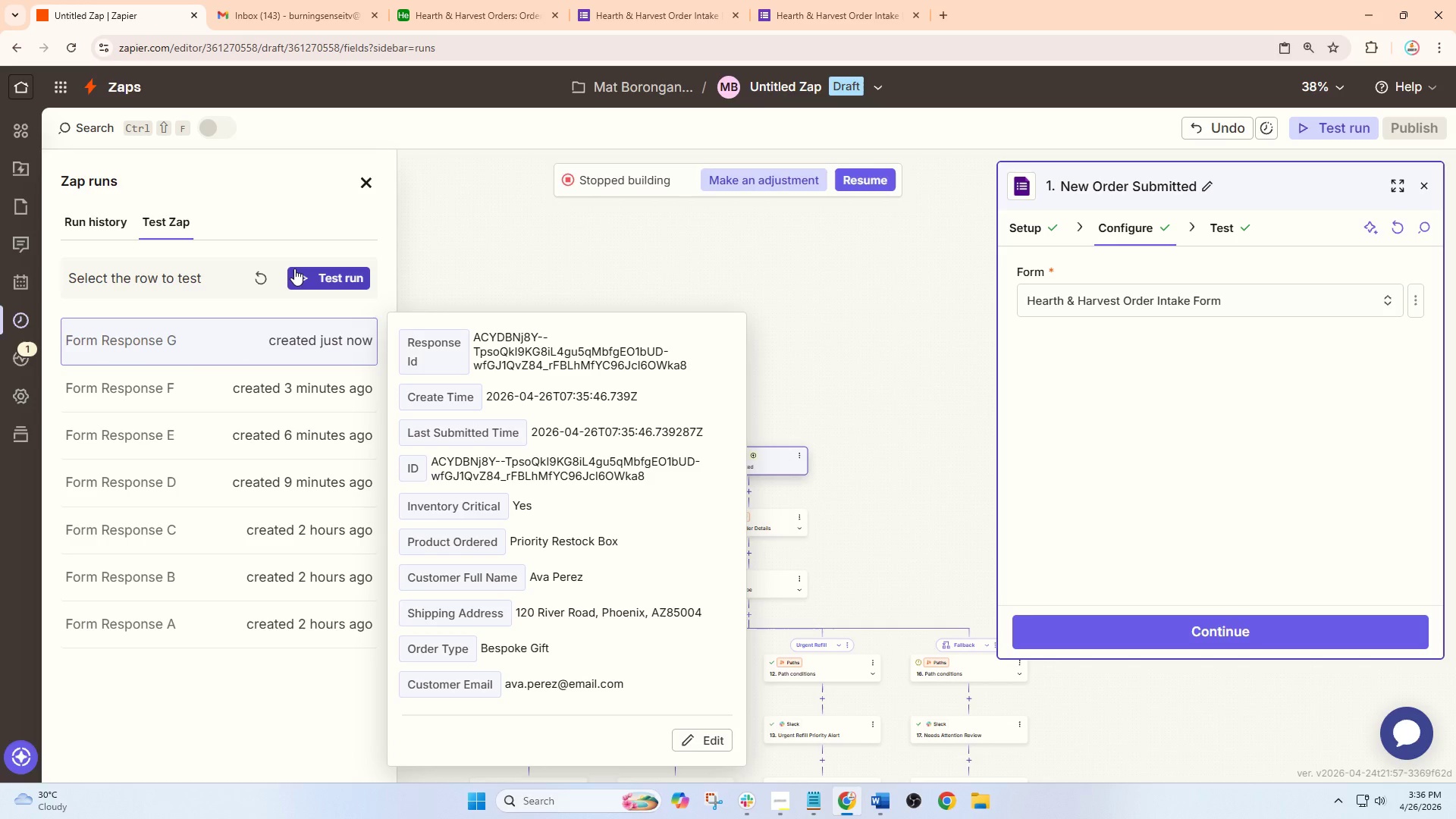 
left_click([267, 273])
 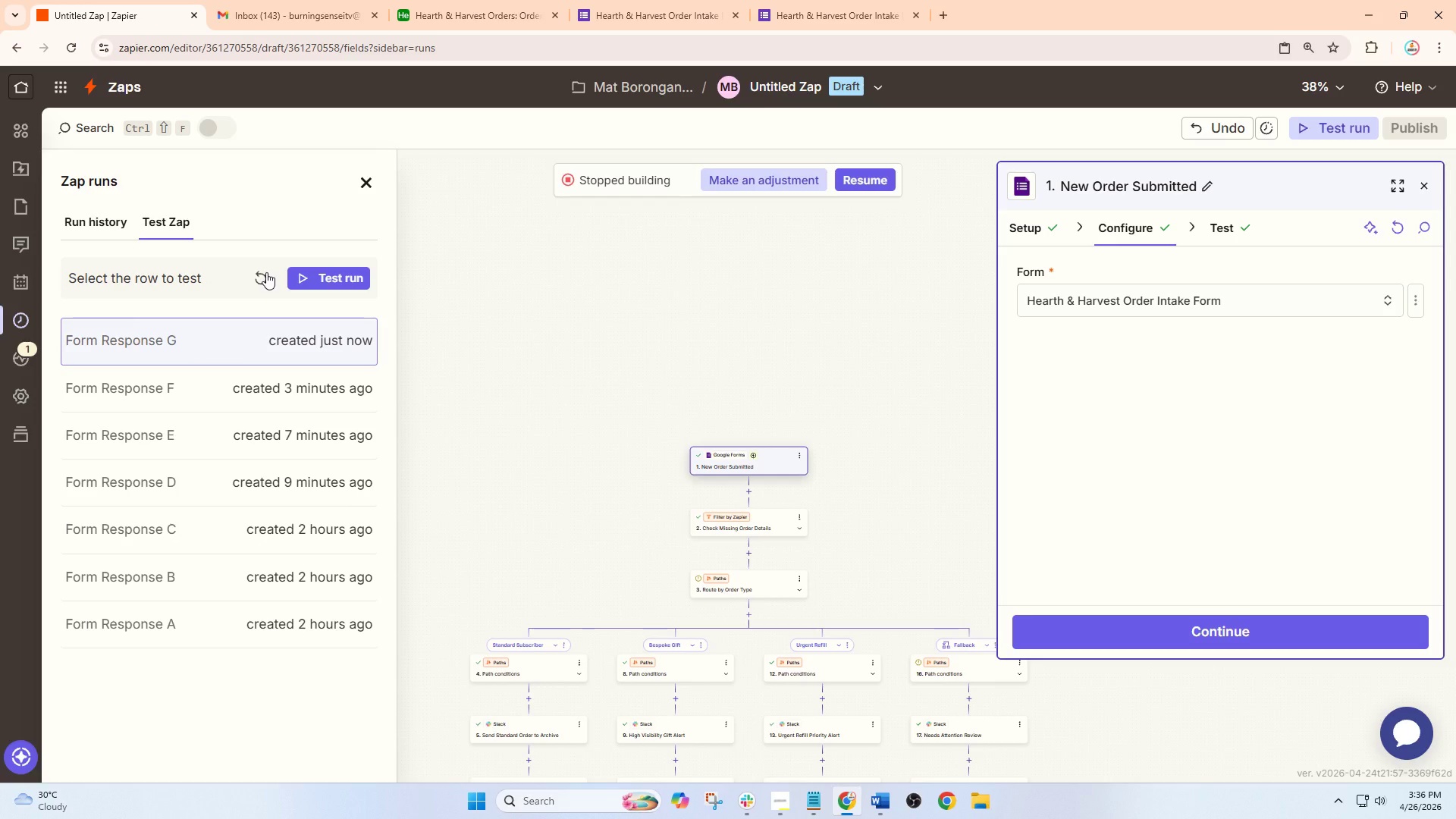 
wait(18.41)
 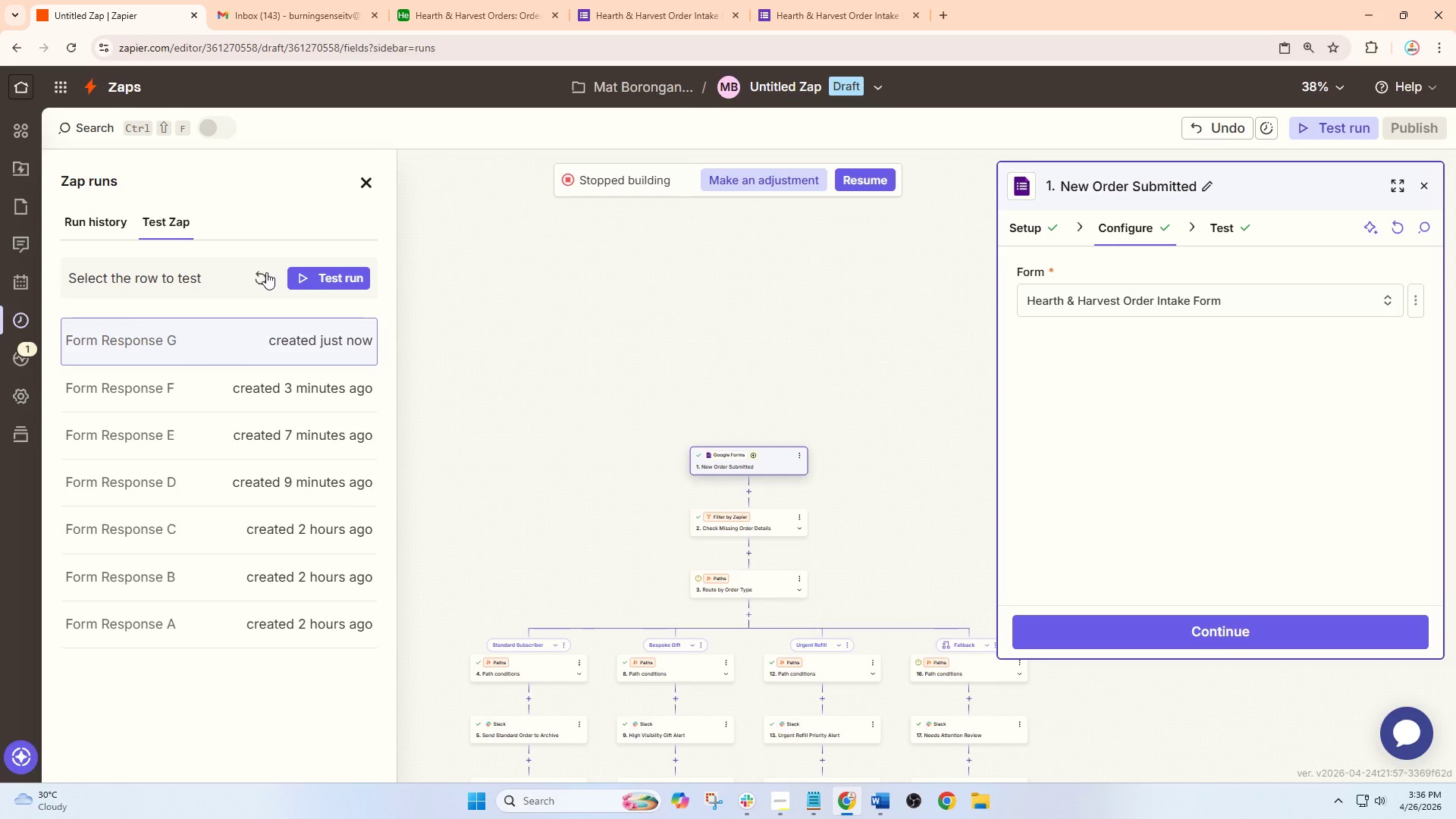 
left_click([237, 340])
 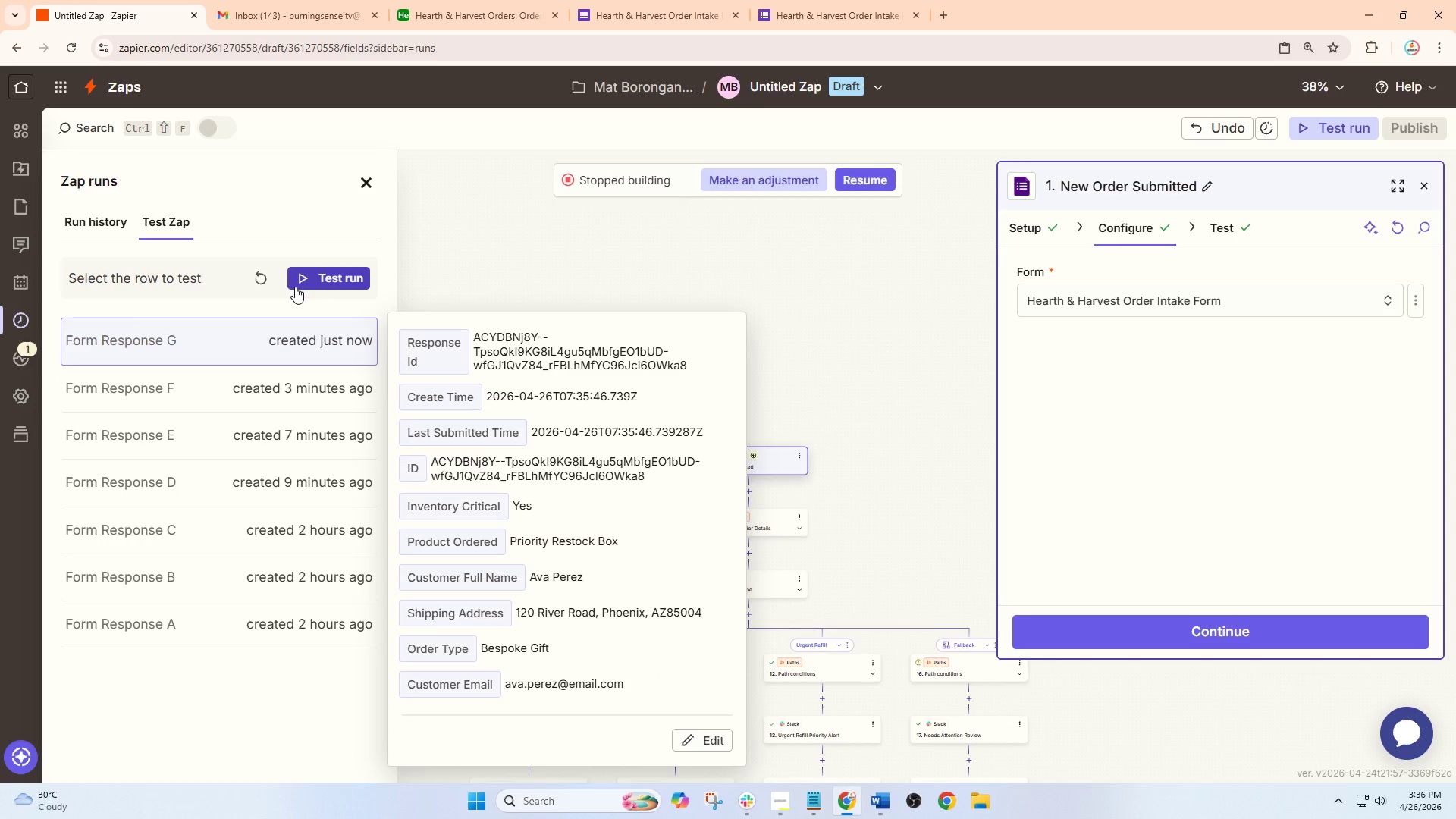 
left_click([295, 287])
 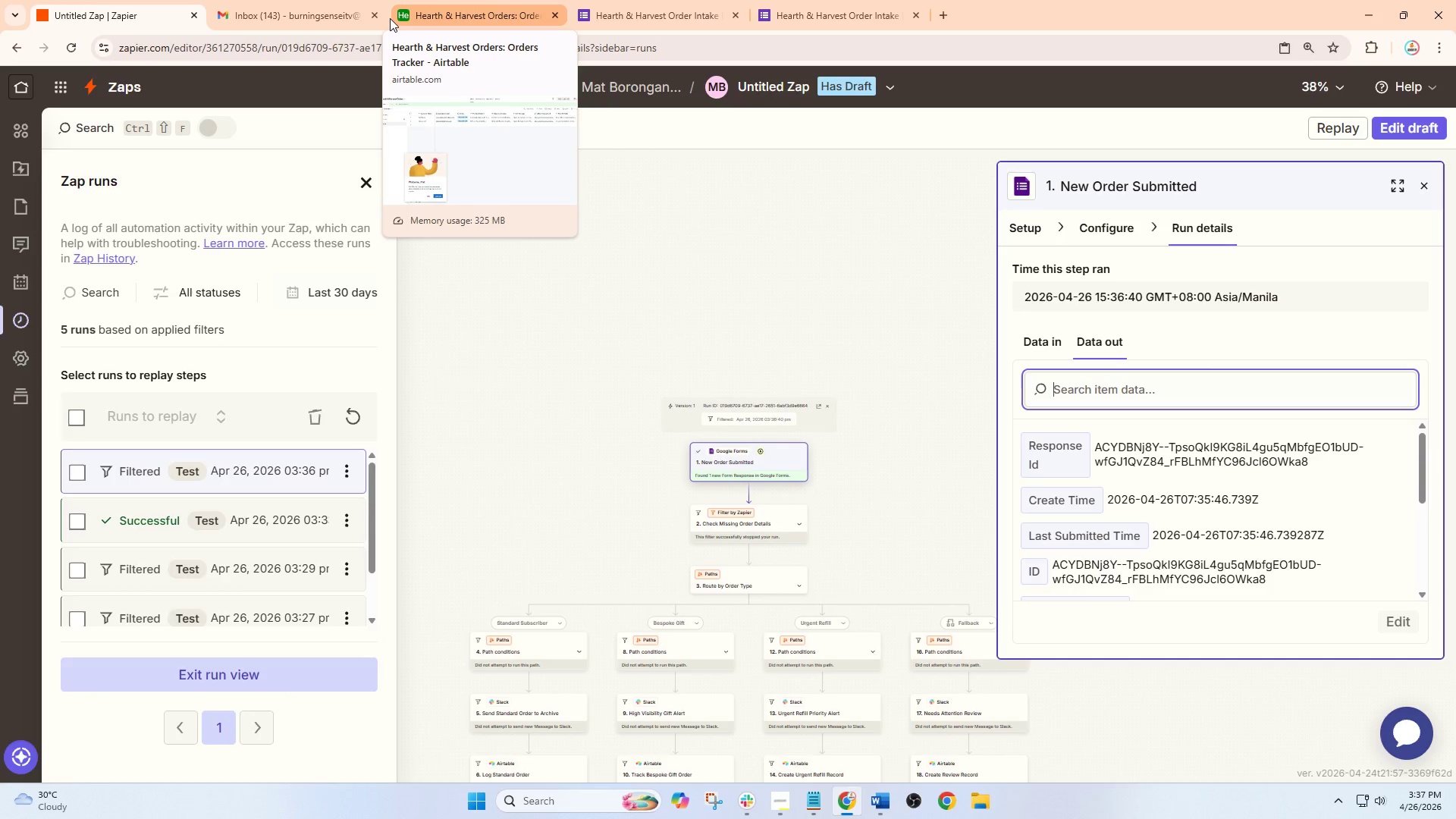 
wait(41.91)
 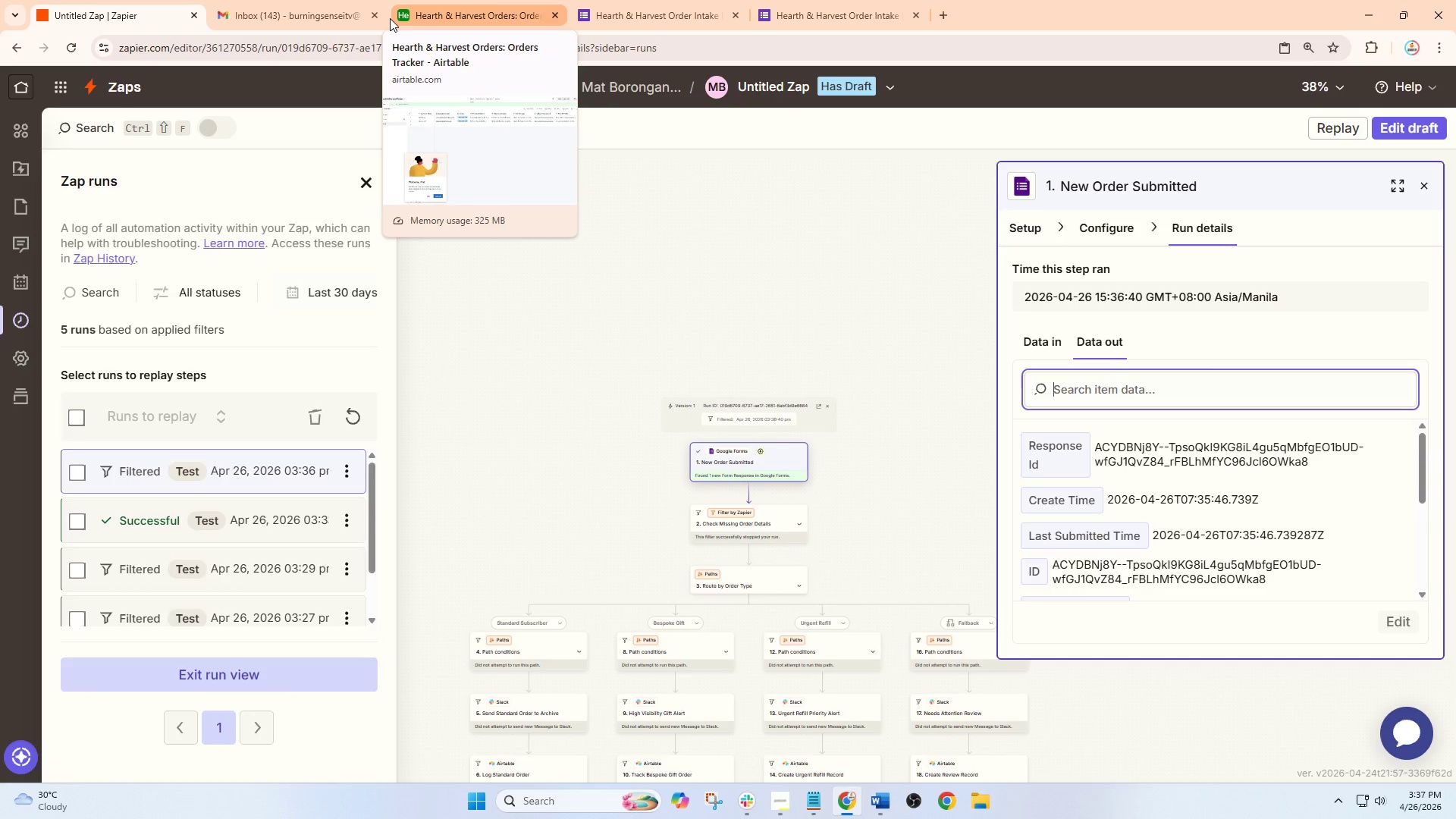 
scroll: coordinate [529, 215], scroll_direction: down, amount: 4.0
 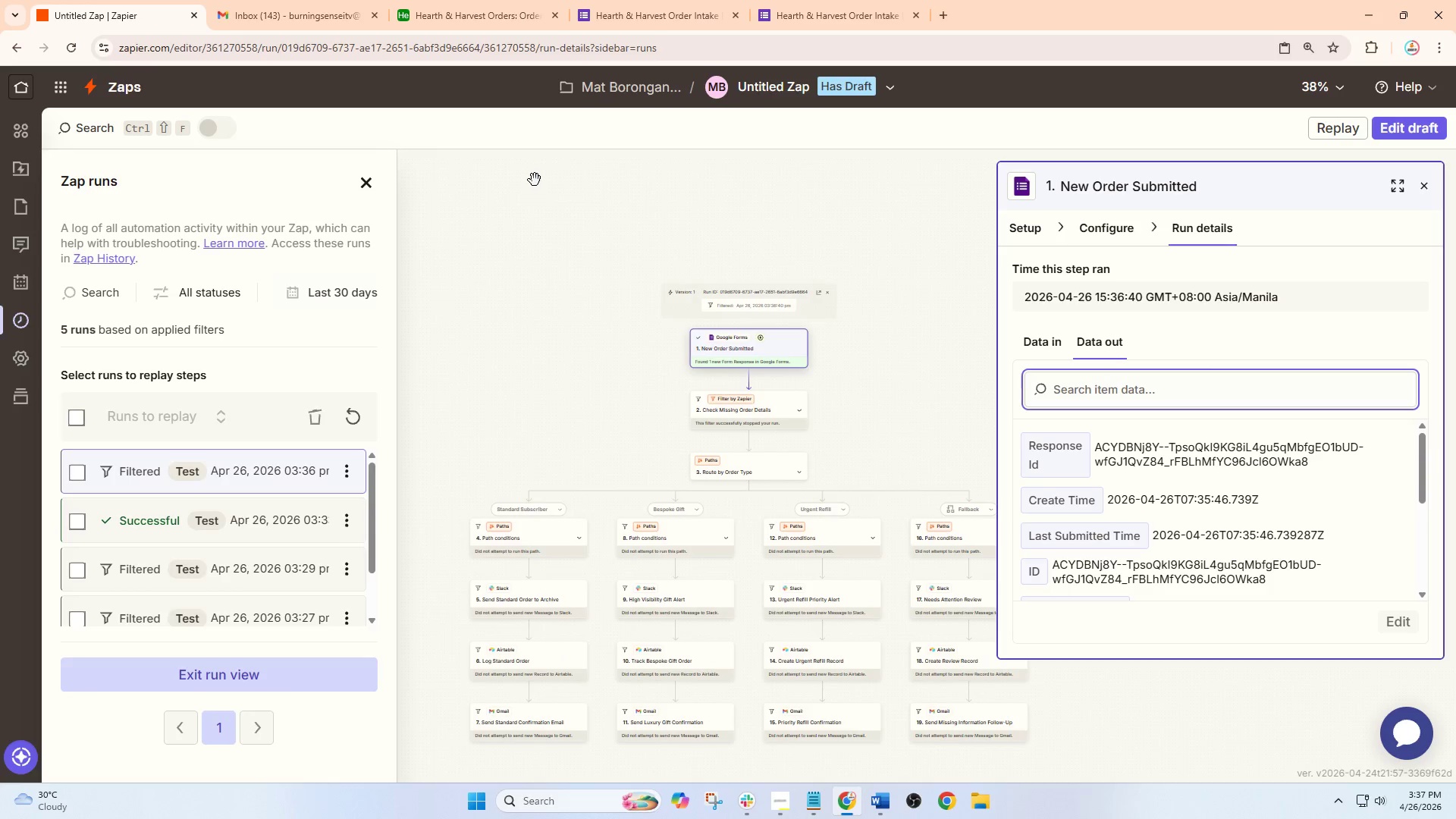 
left_click([369, 187])
 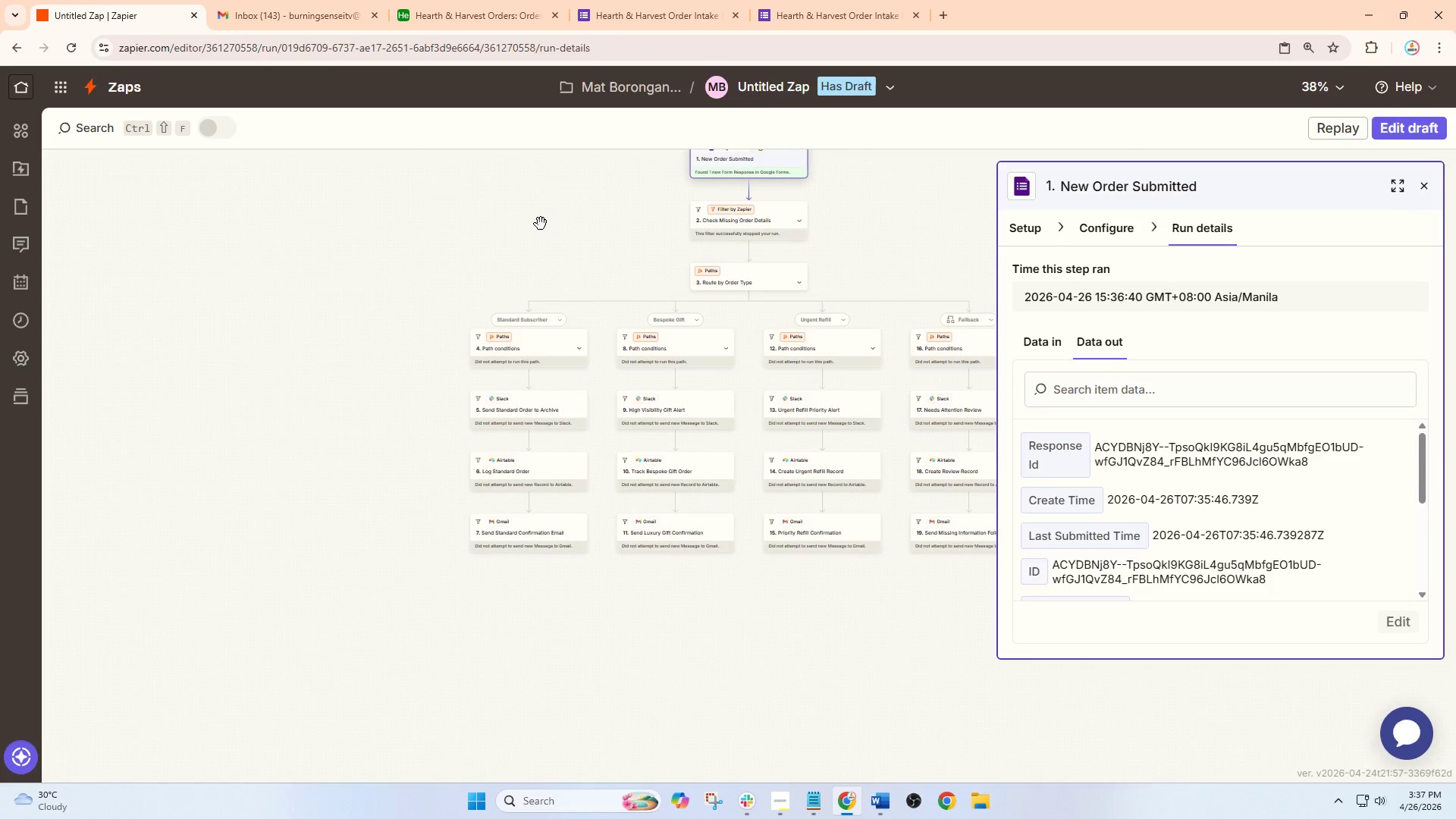 
scroll: coordinate [533, 184], scroll_direction: down, amount: 2.0
 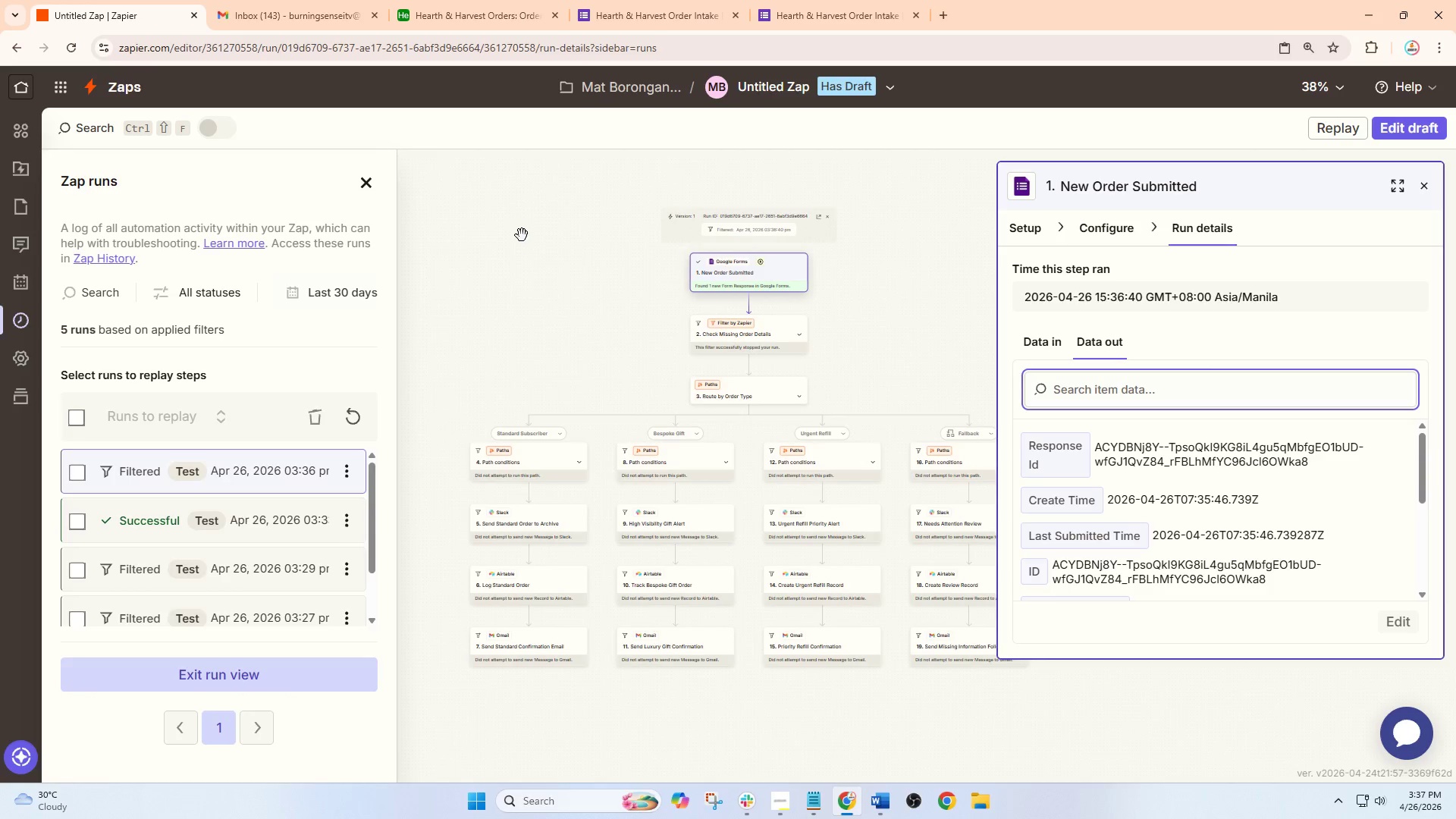 
scroll: coordinate [522, 235], scroll_direction: up, amount: 2.0
 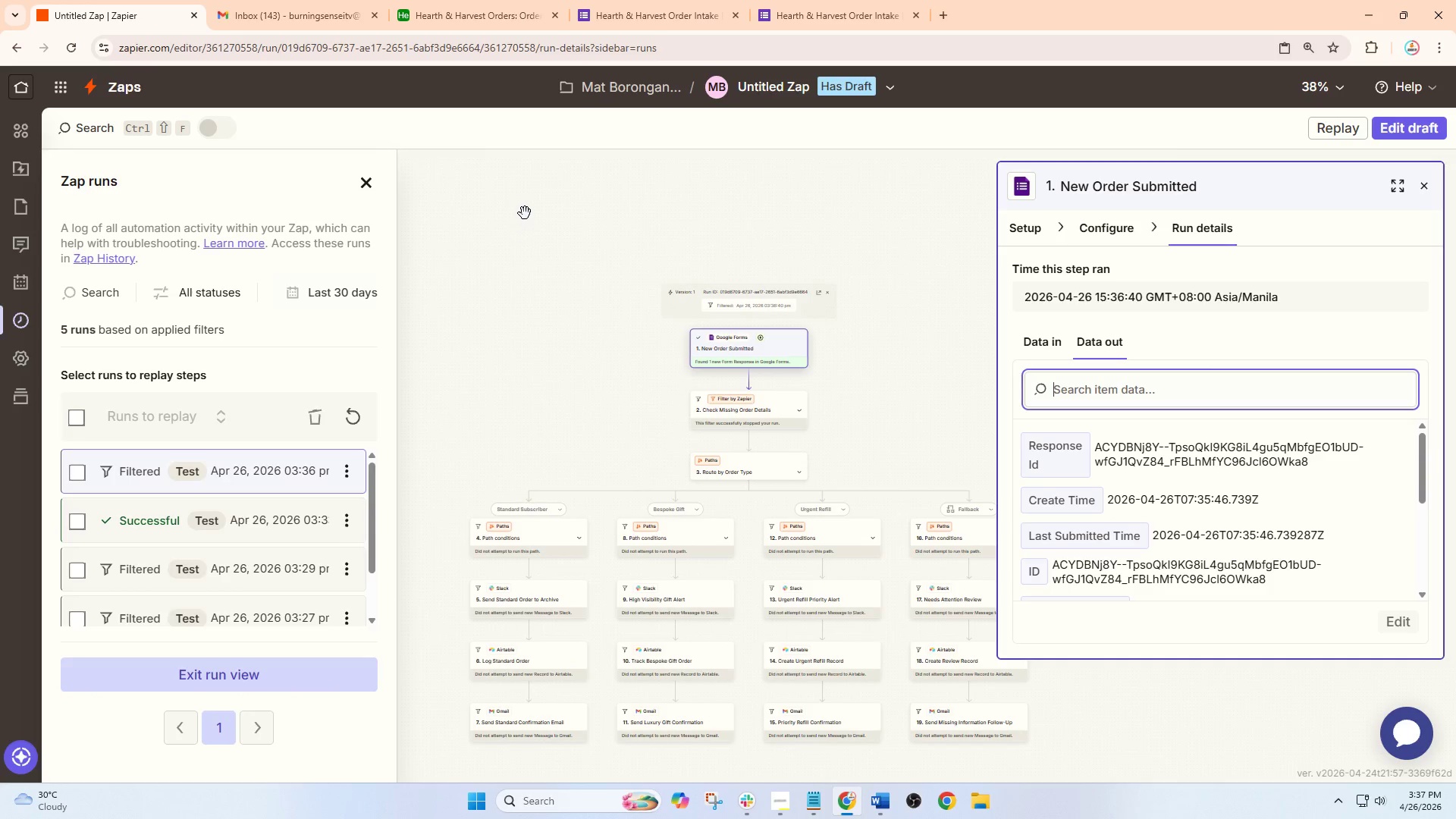 
scroll: coordinate [531, 209], scroll_direction: down, amount: 5.0
 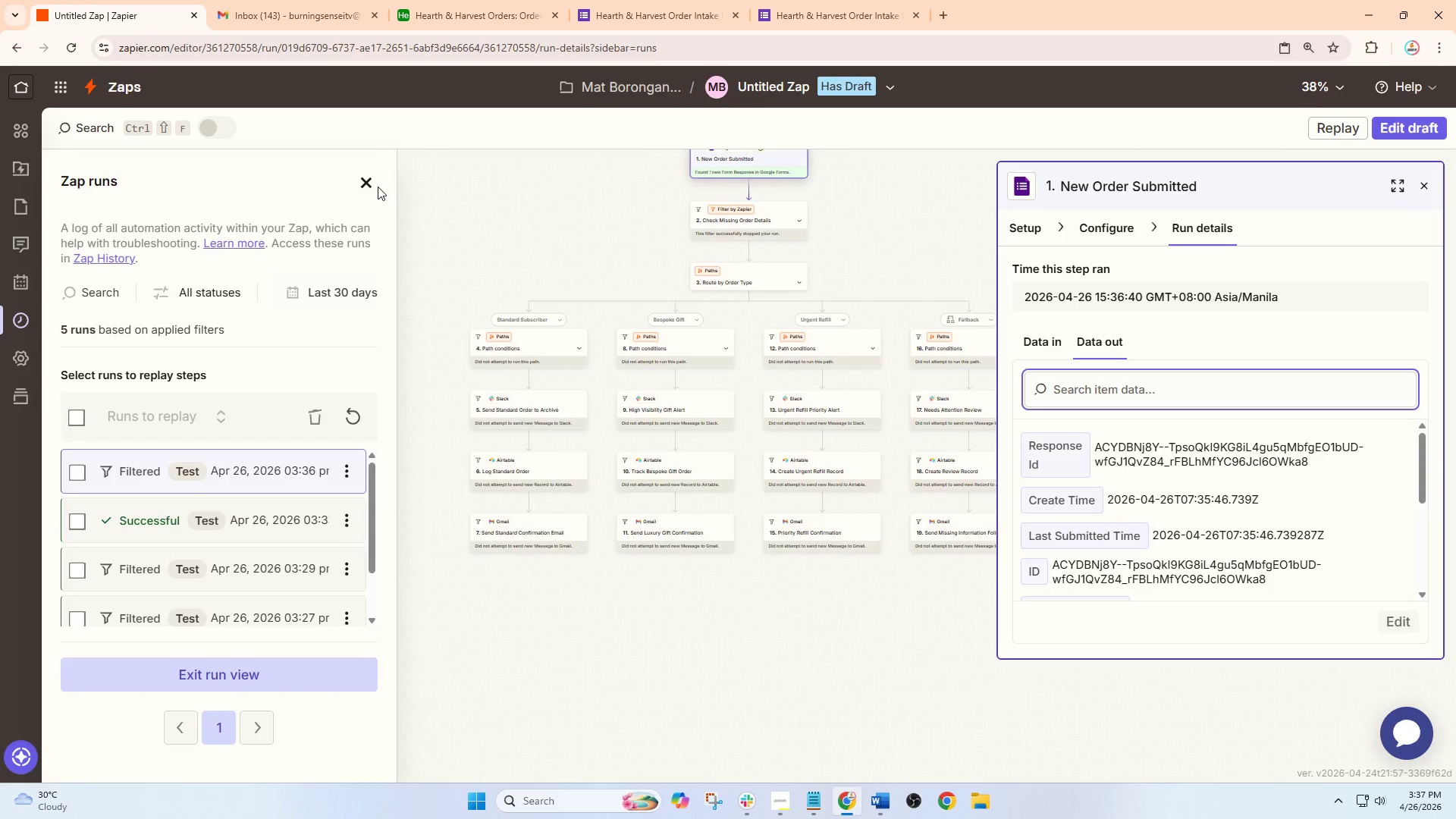 
left_click([491, 0])
 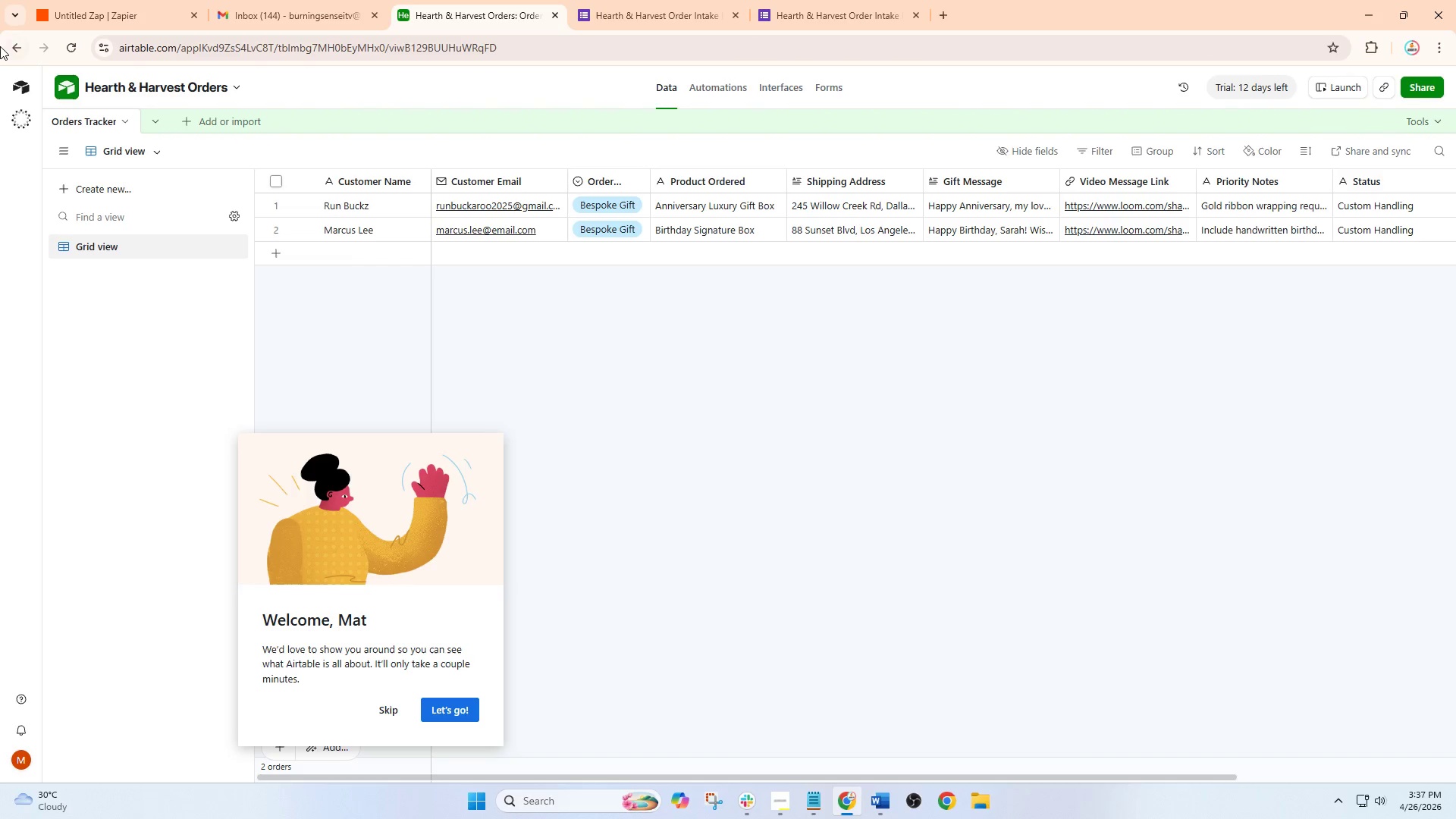 
scroll: coordinate [541, 224], scroll_direction: up, amount: 3.0
 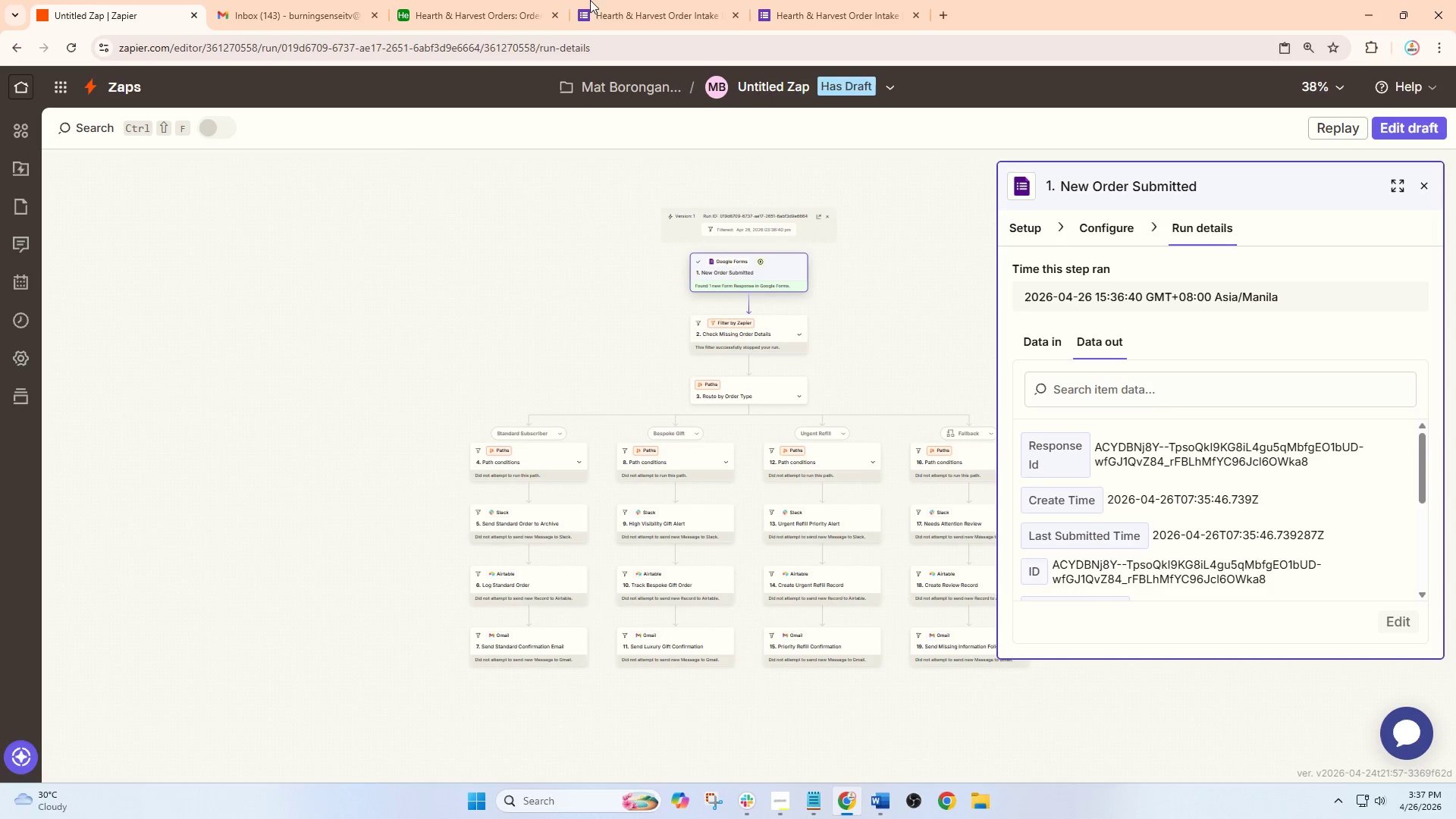 
left_click([78, 49])
 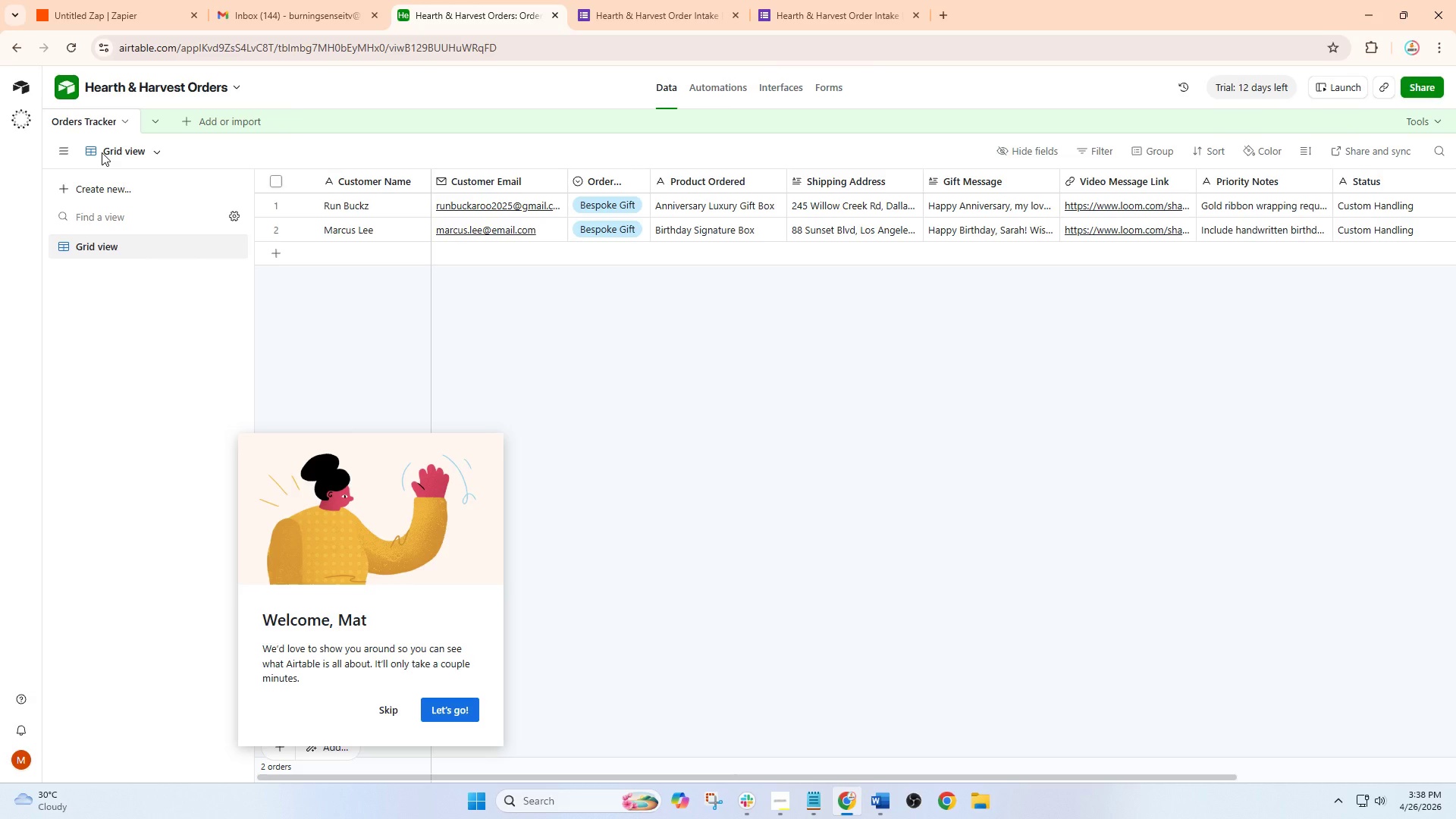 
wait(33.7)
 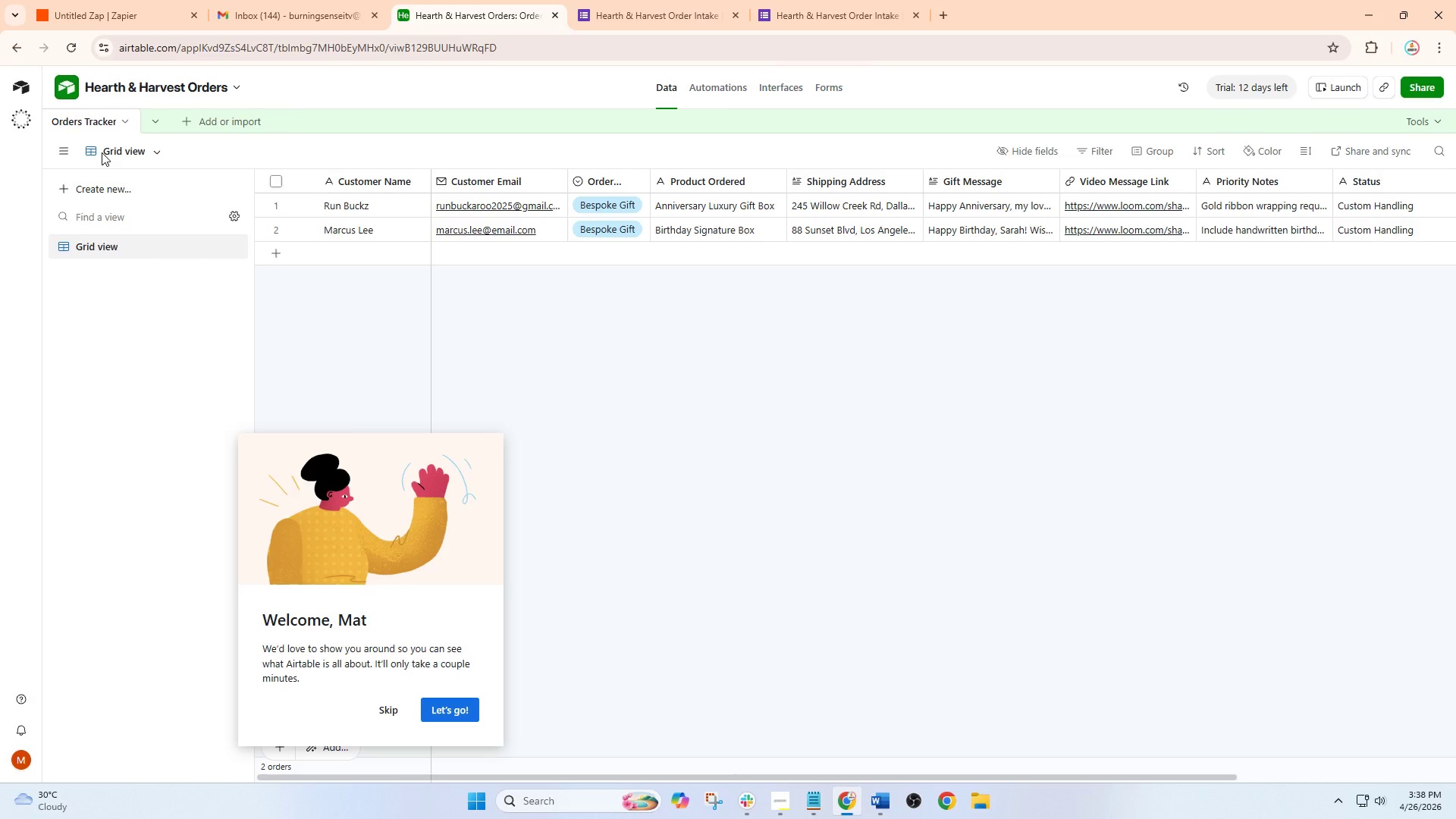 
left_click([341, 0])
 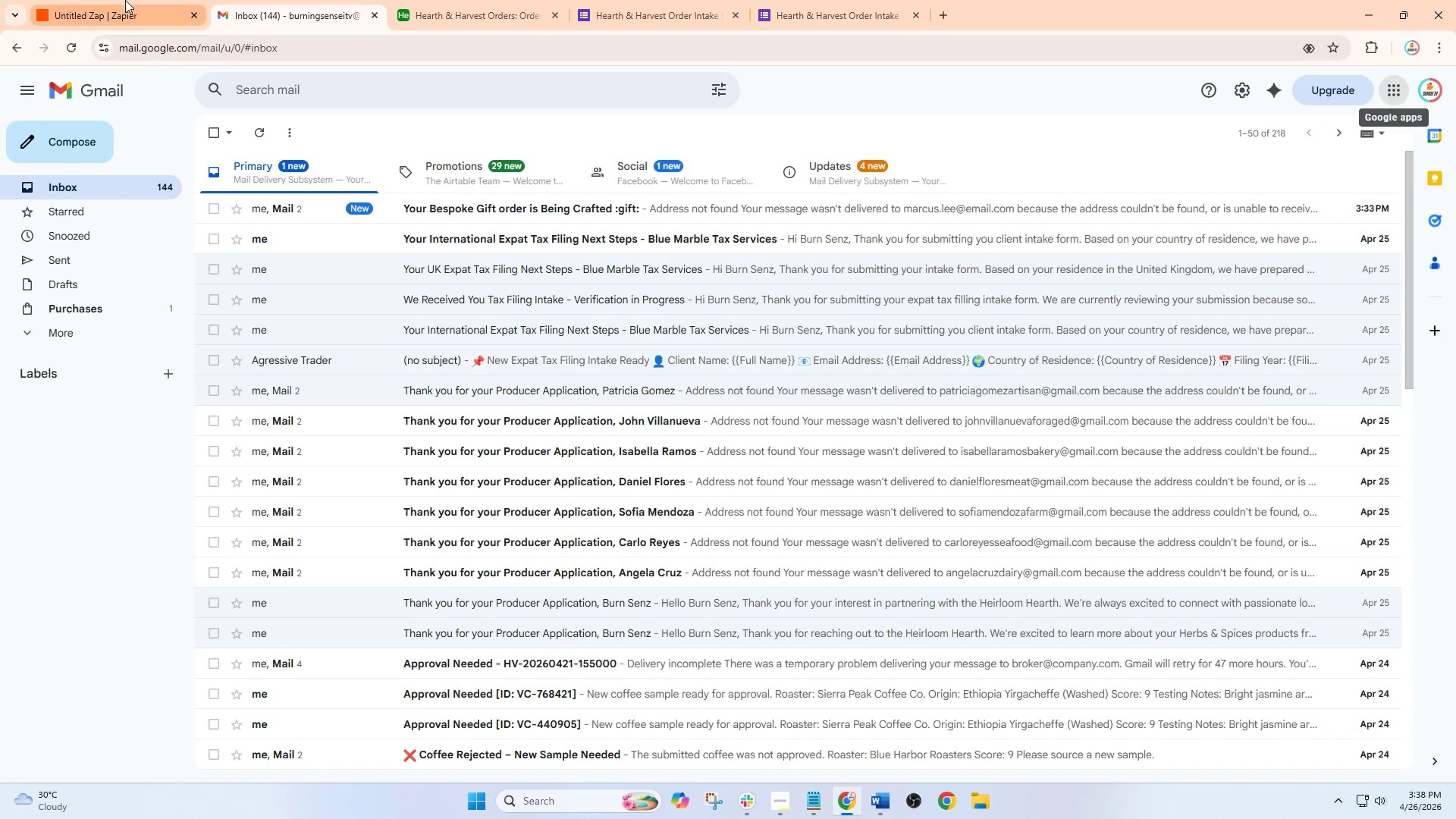 
left_click([125, 0])
 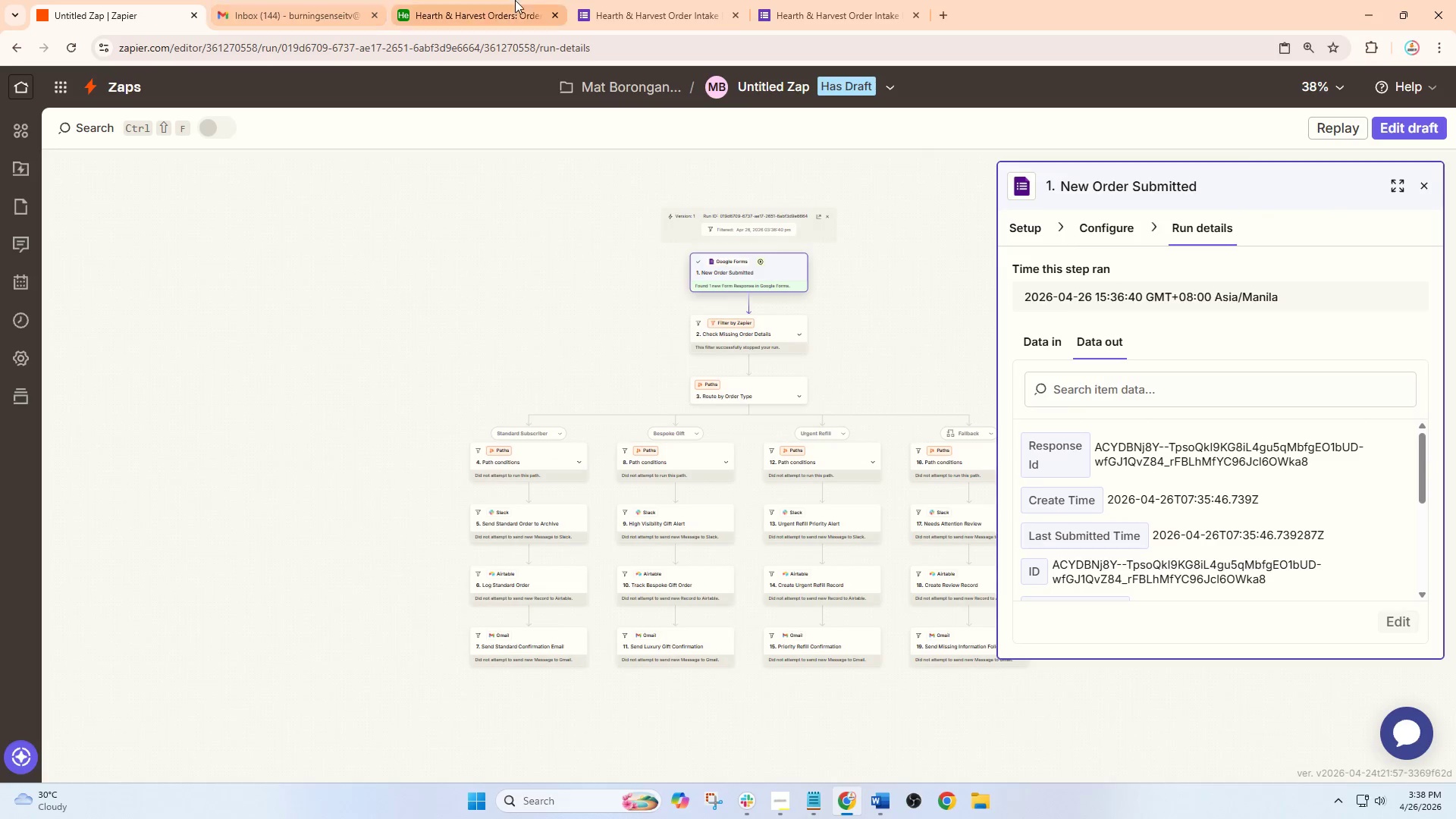 
left_click([634, 0])
 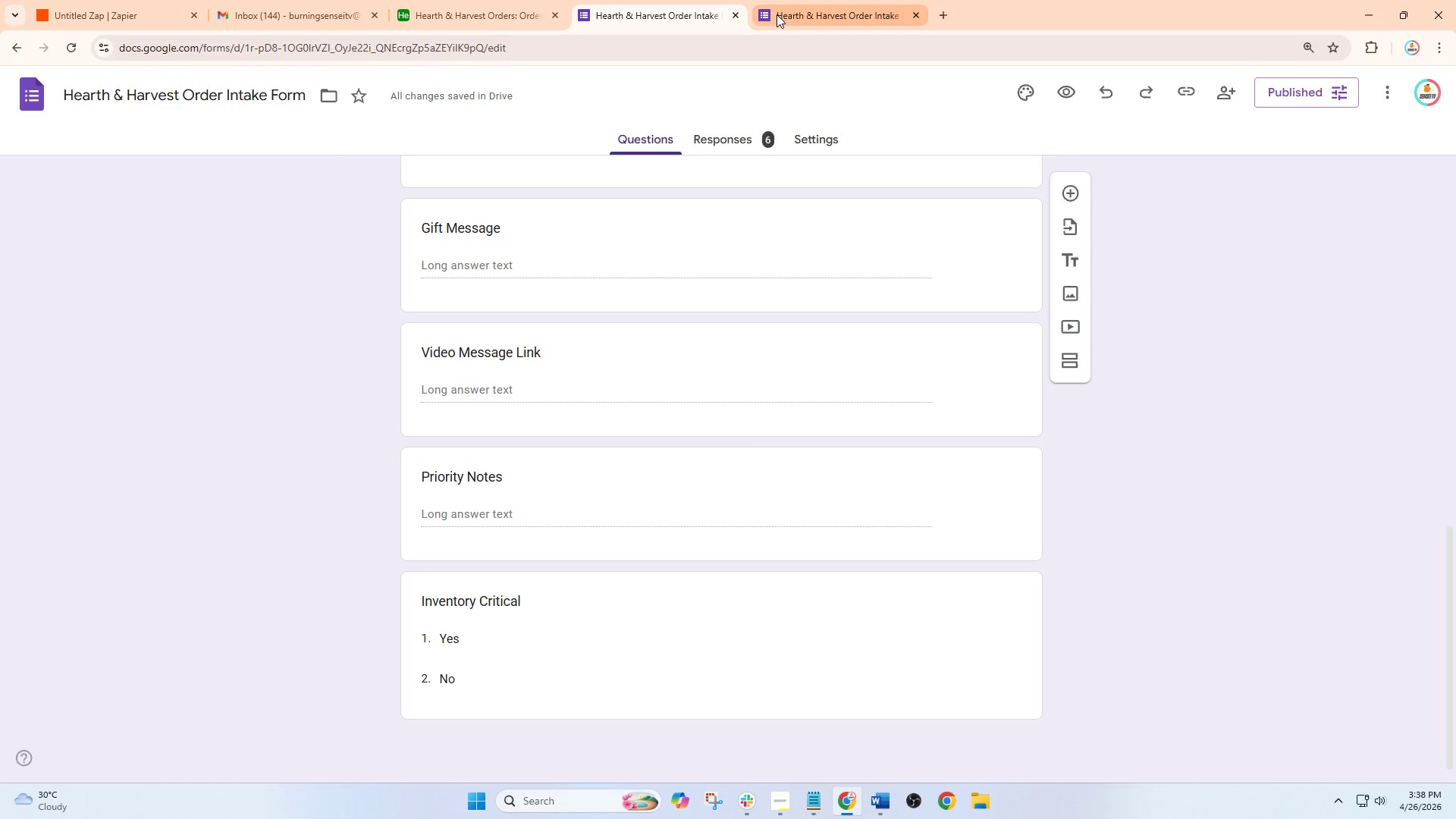 
left_click([816, 11])
 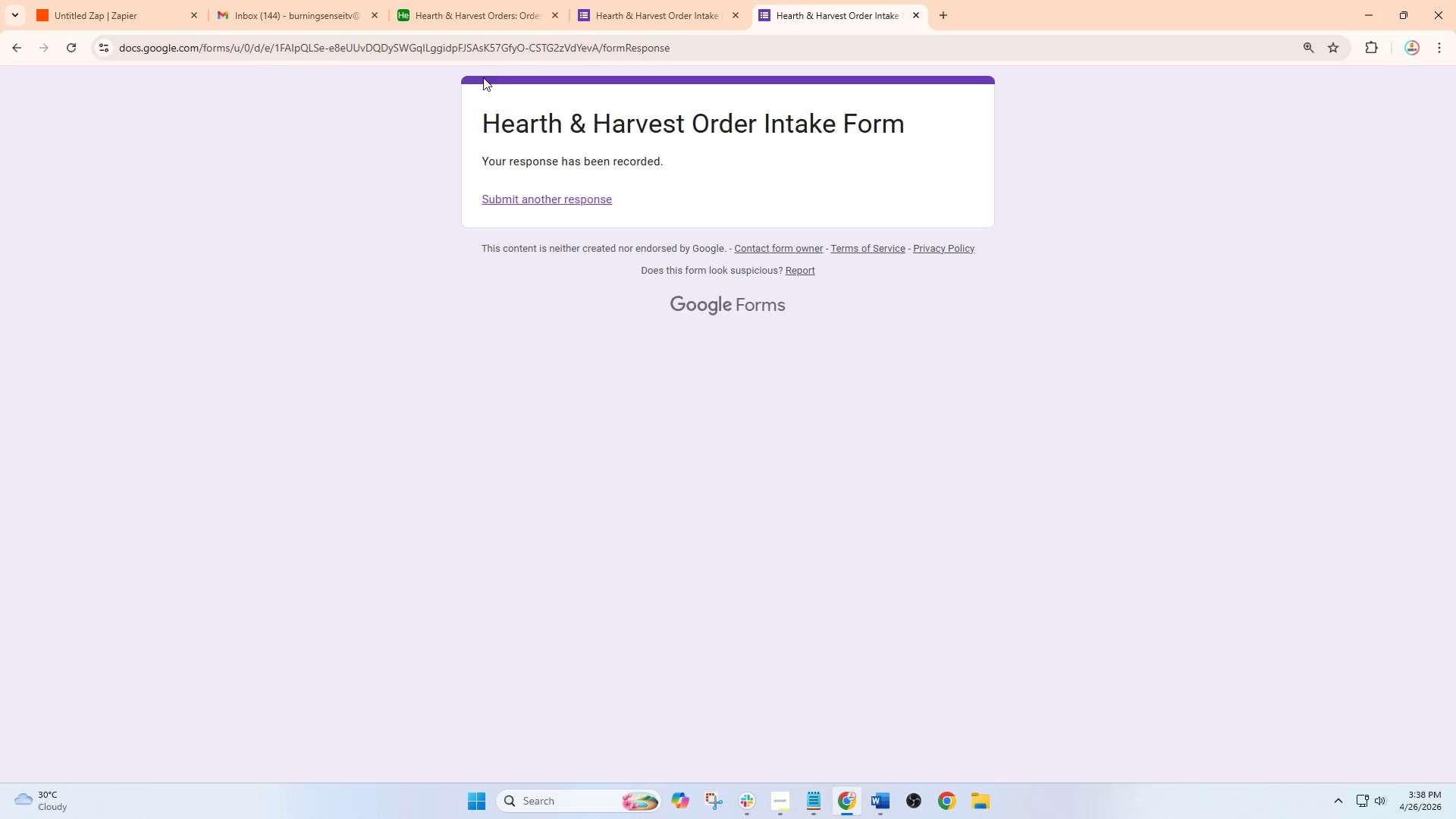 
left_click([472, 0])
 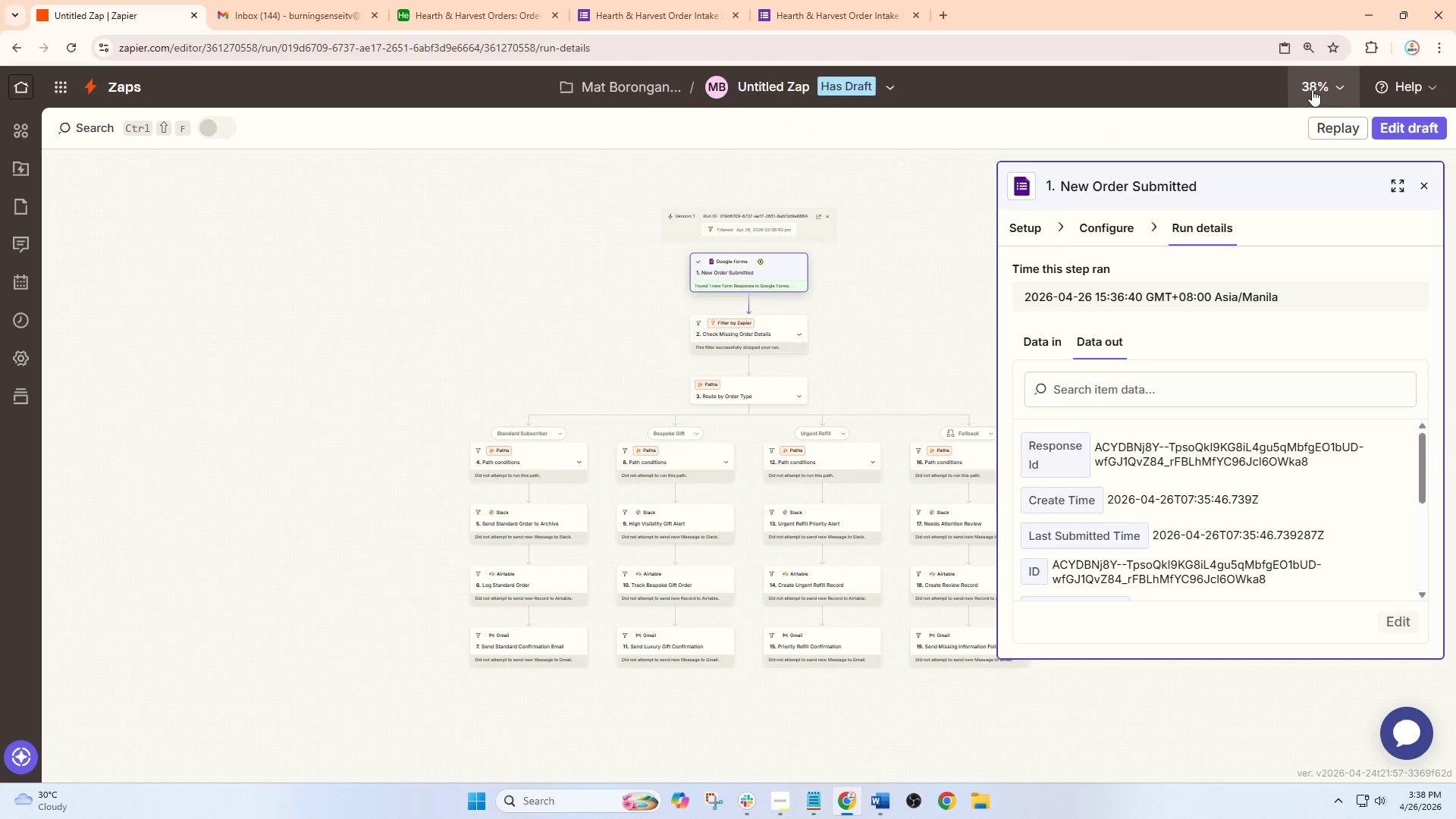 
left_click([1398, 127])
 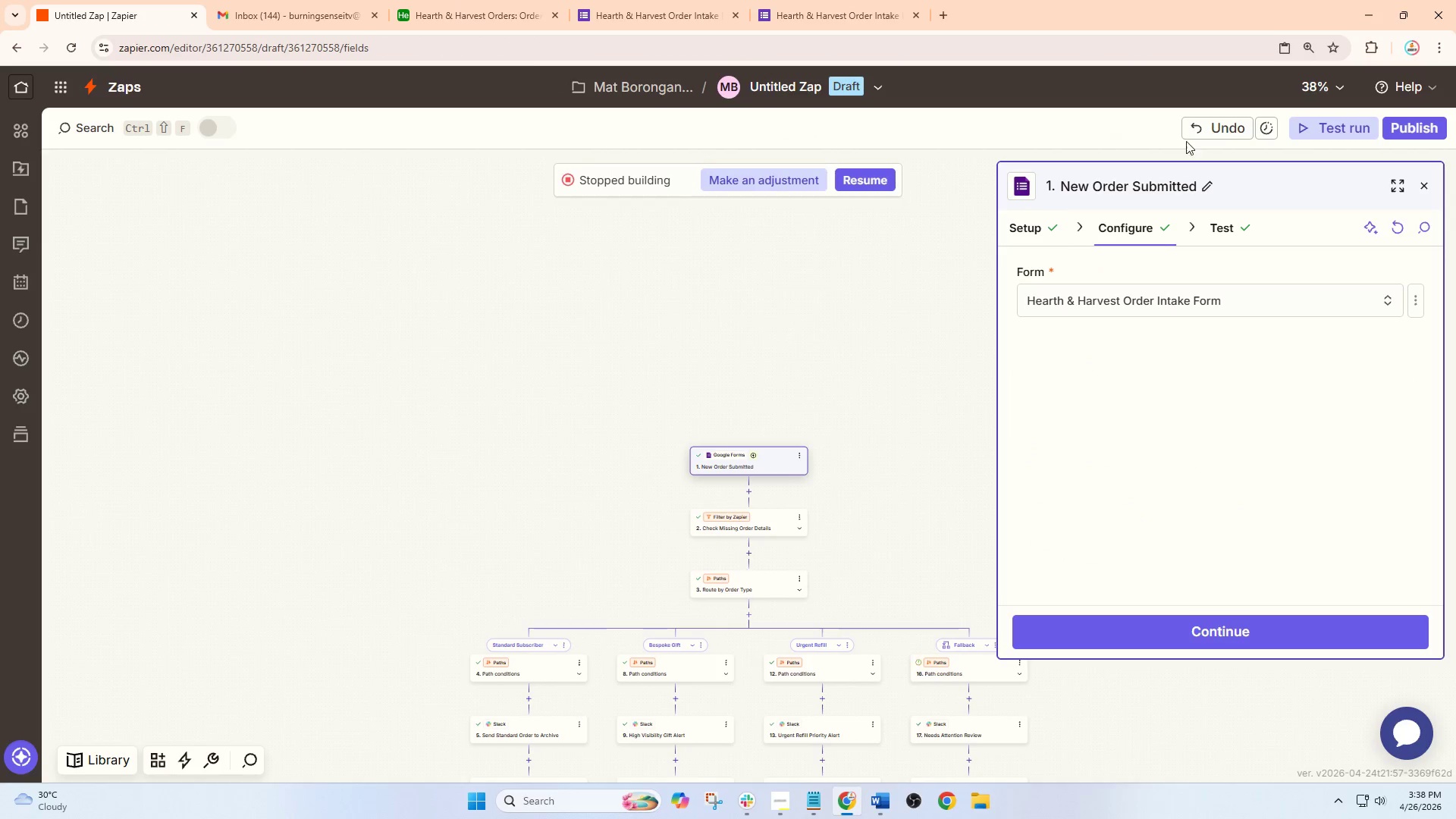 
left_click([1326, 130])
 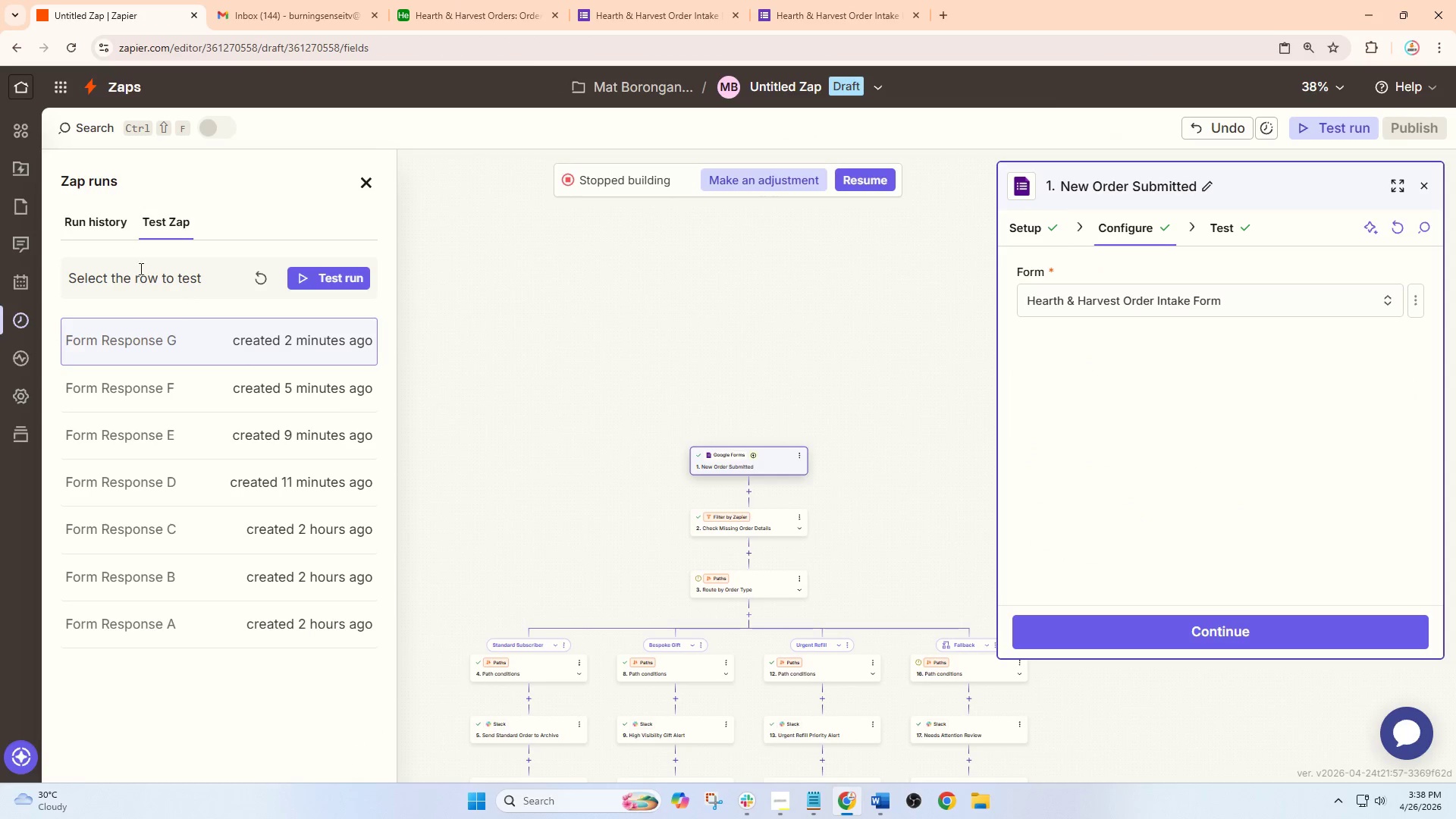 
left_click([108, 234])
 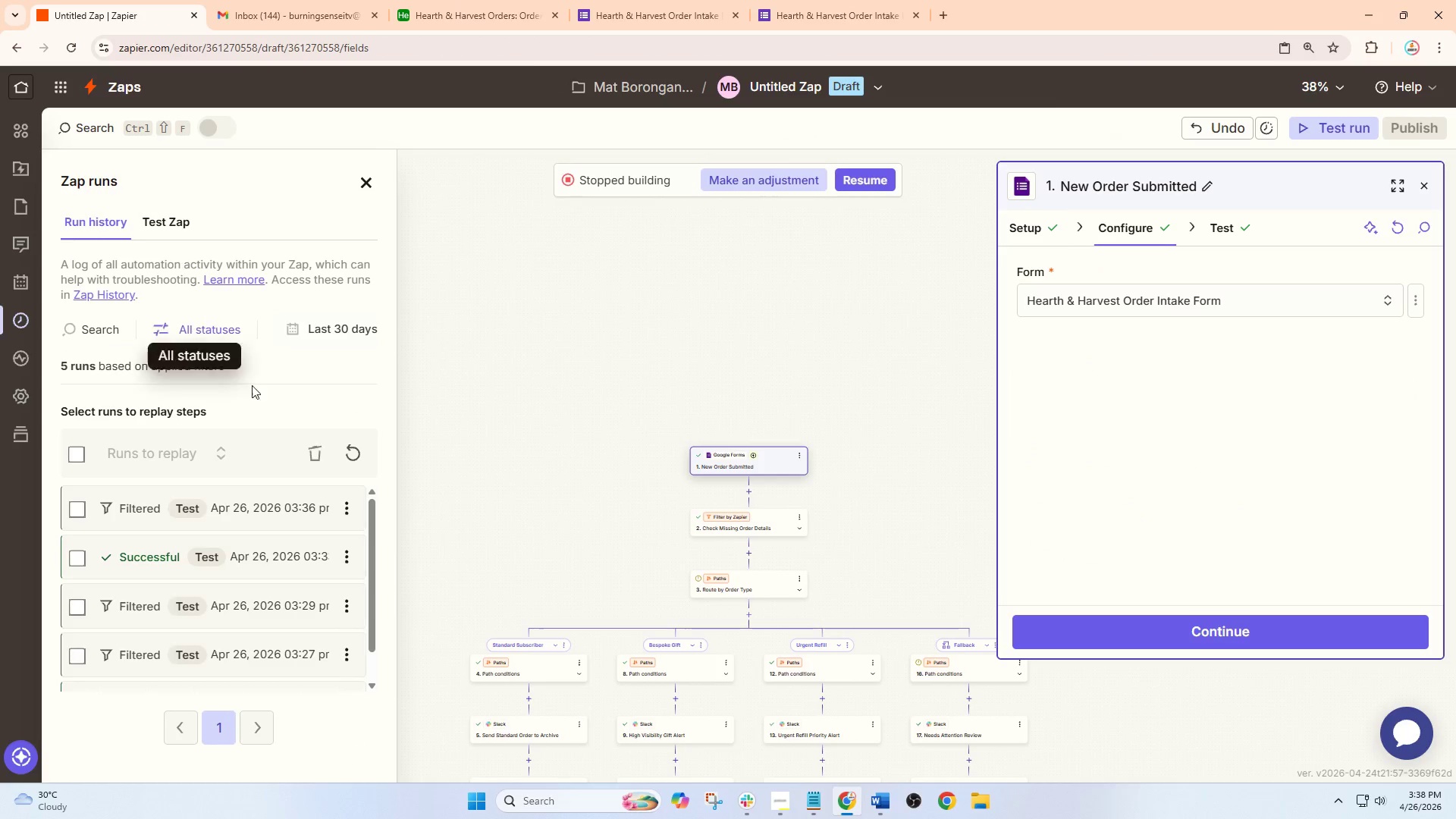 
wait(6.08)
 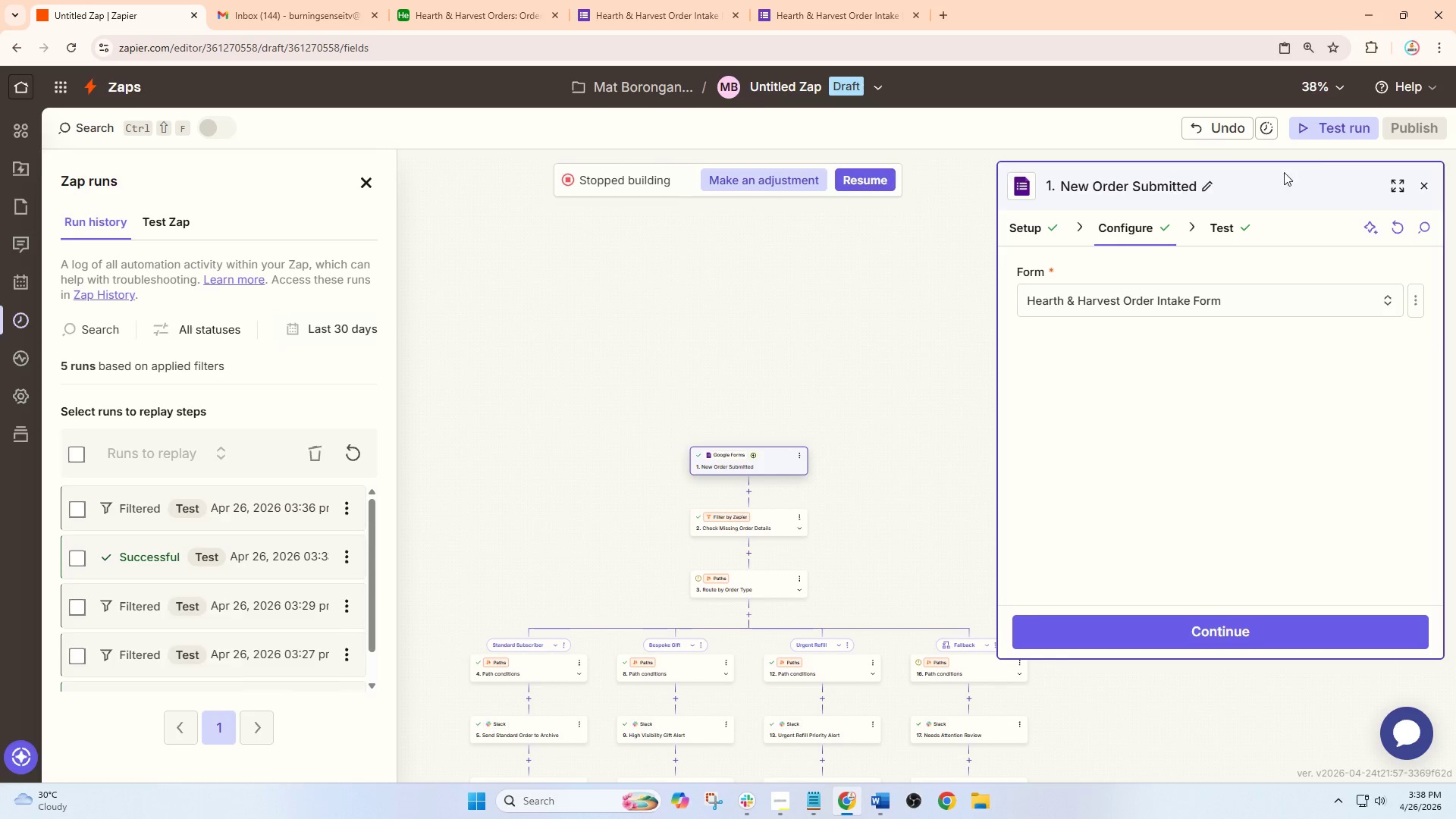 
left_click([1340, 132])
 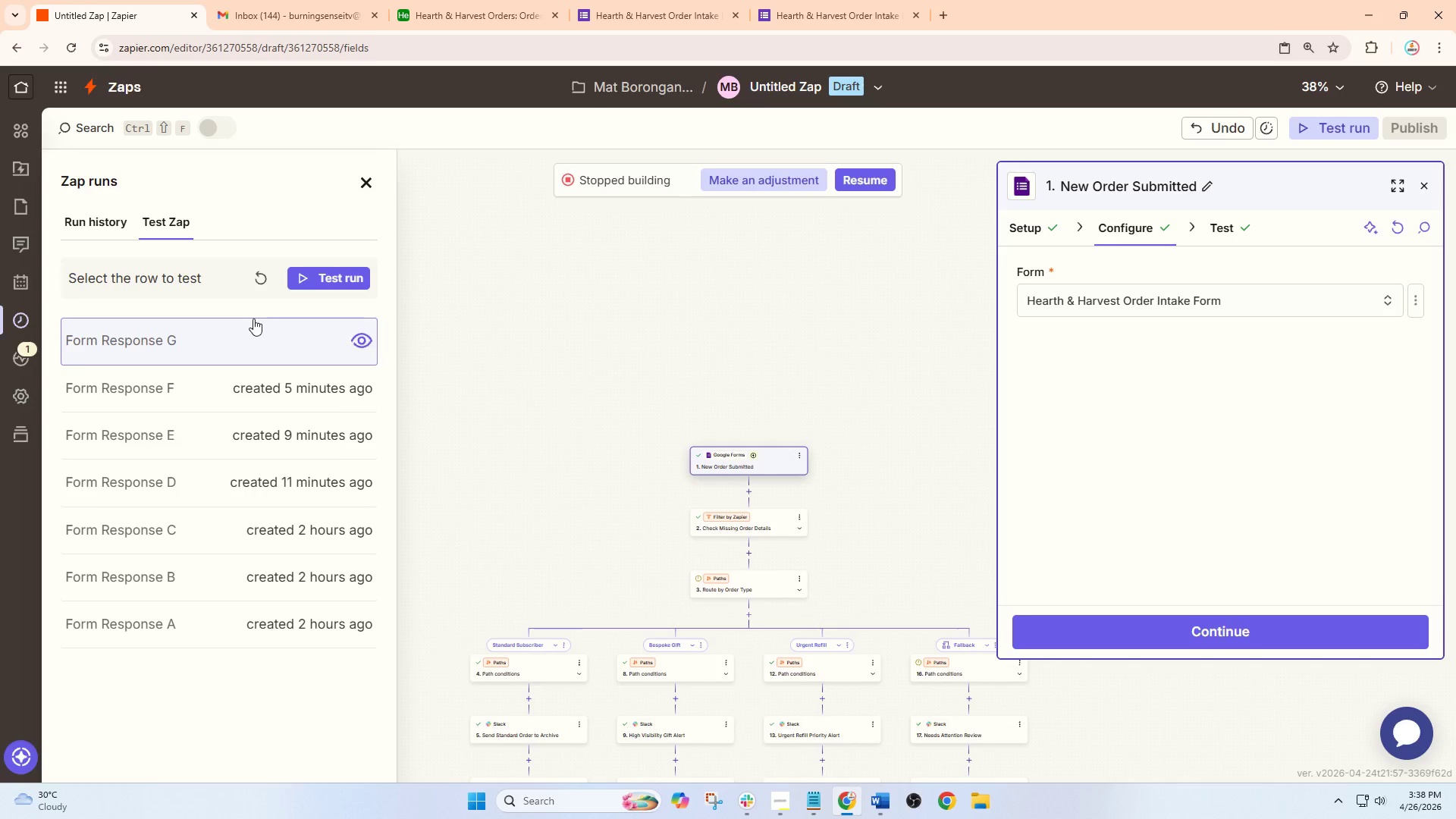 
scroll: coordinate [252, 533], scroll_direction: up, amount: 1.0
 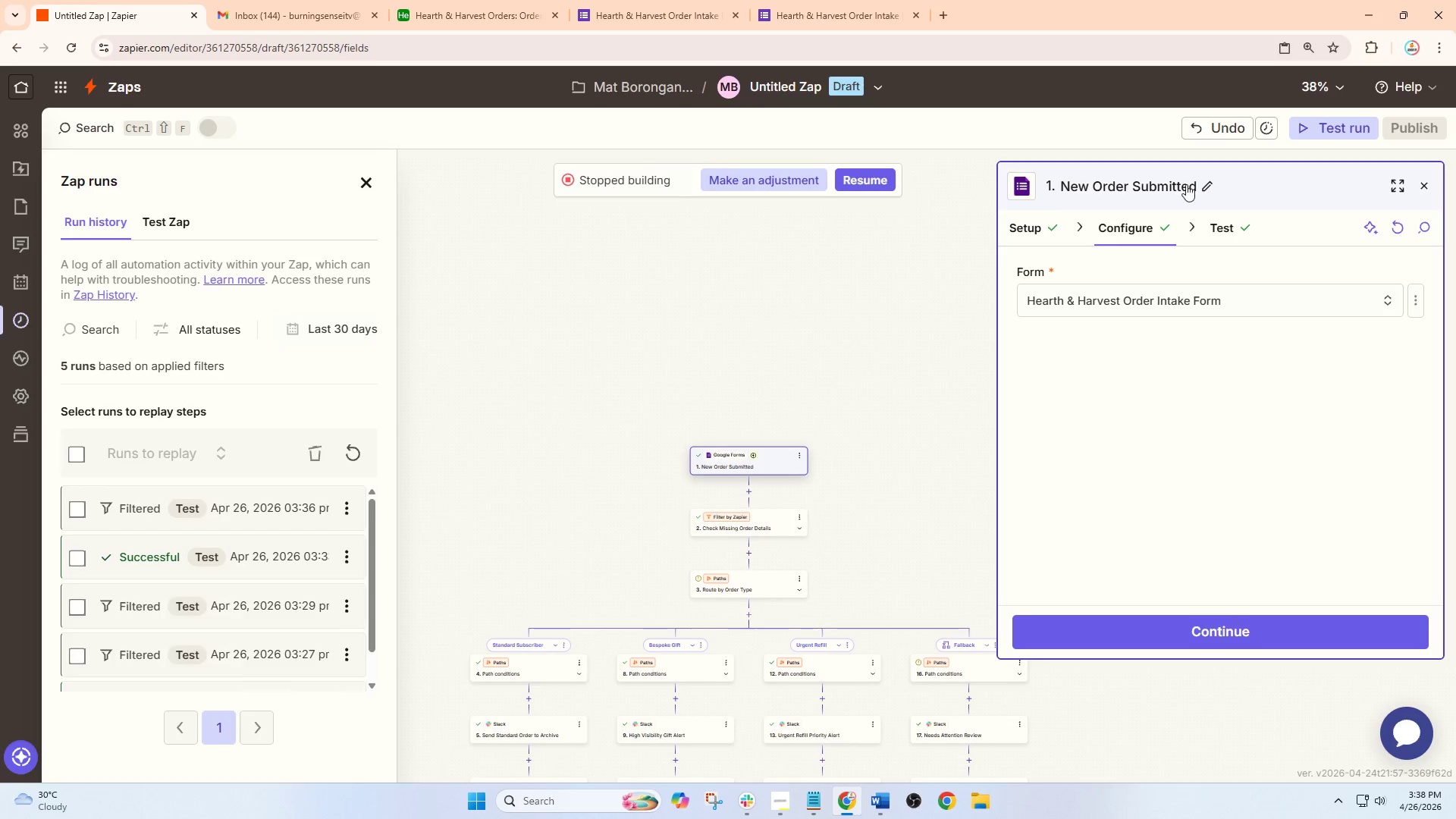 
left_click([267, 271])
 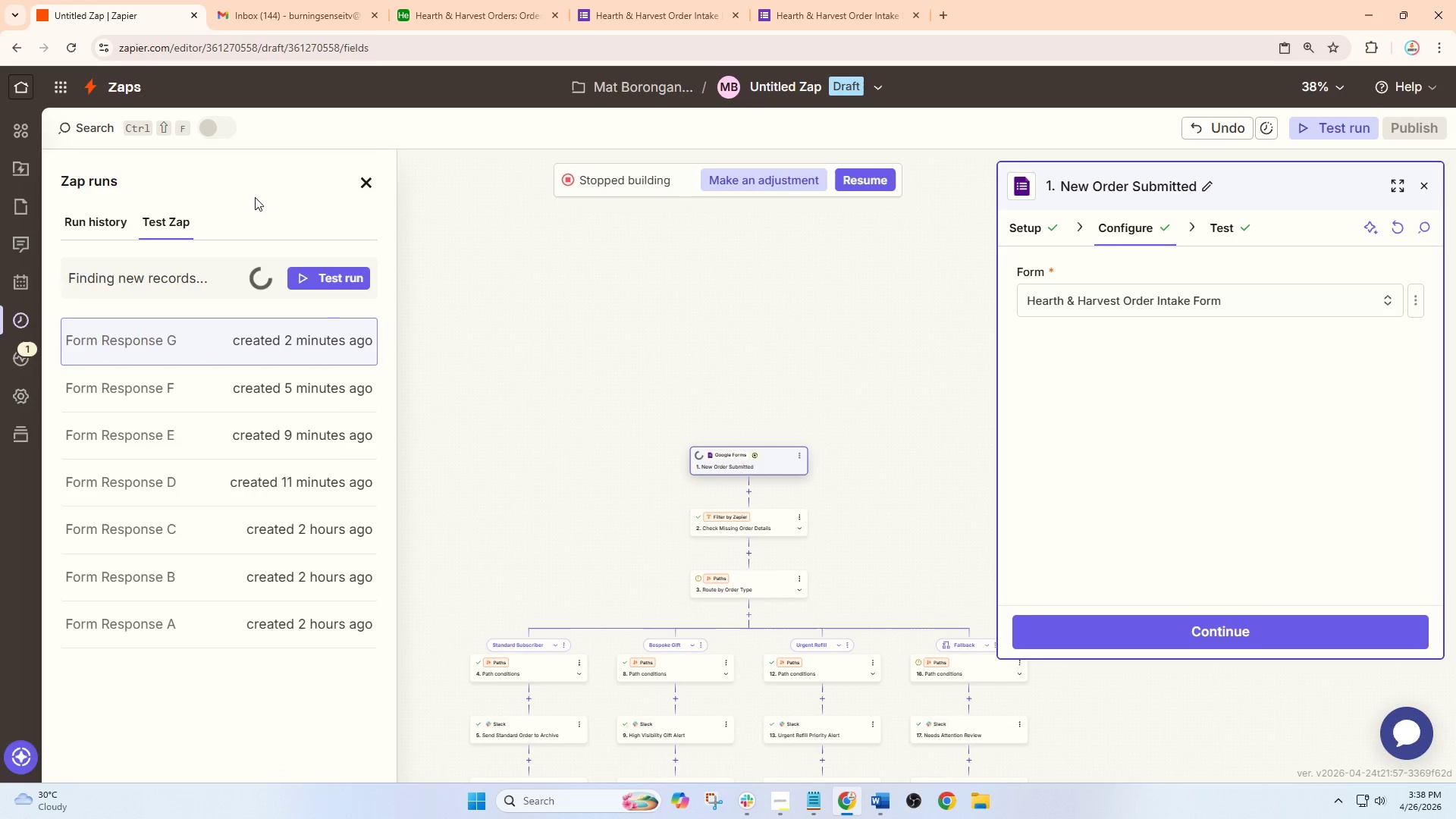 
wait(5.12)
 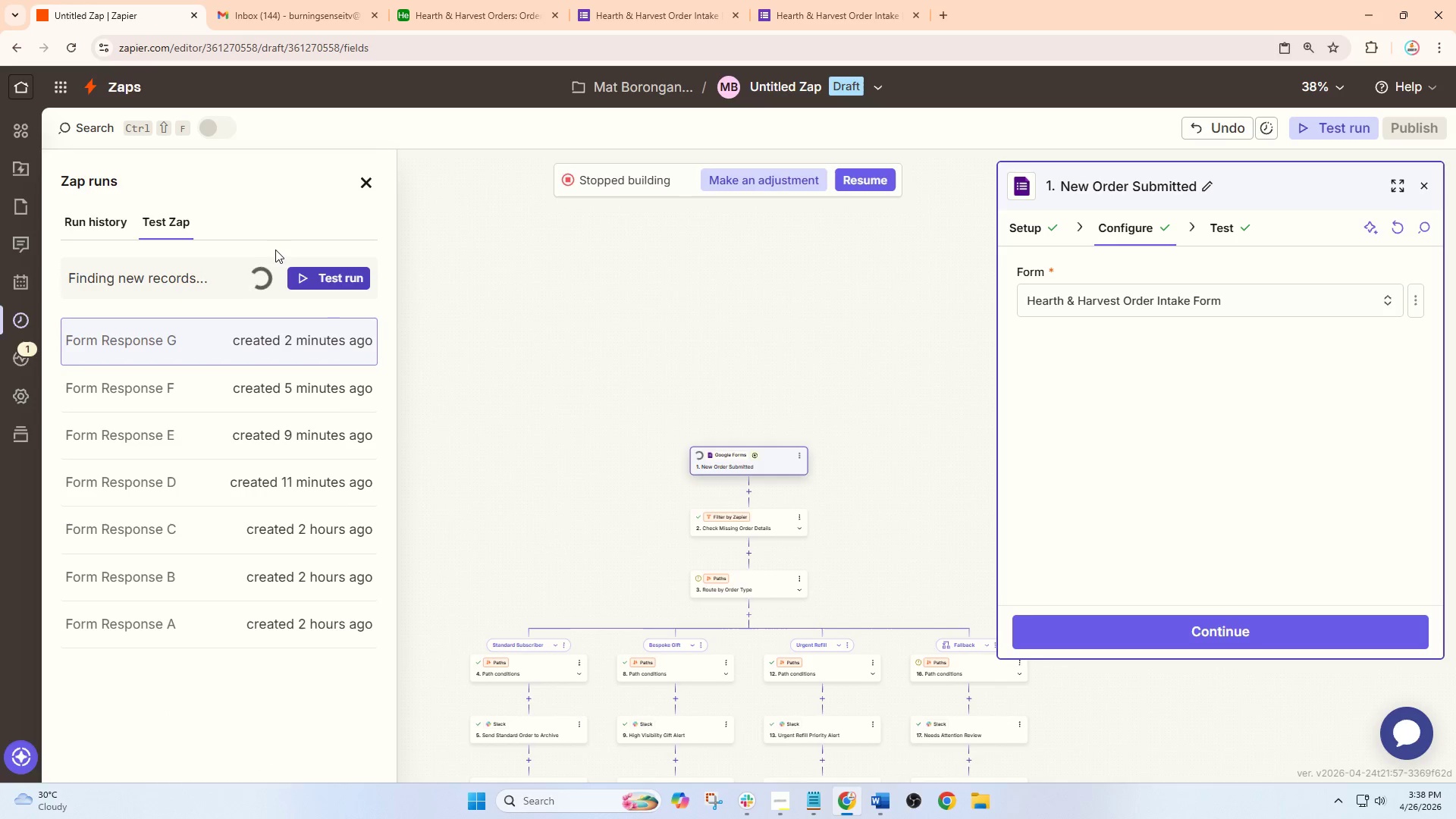 
left_click([259, 337])
 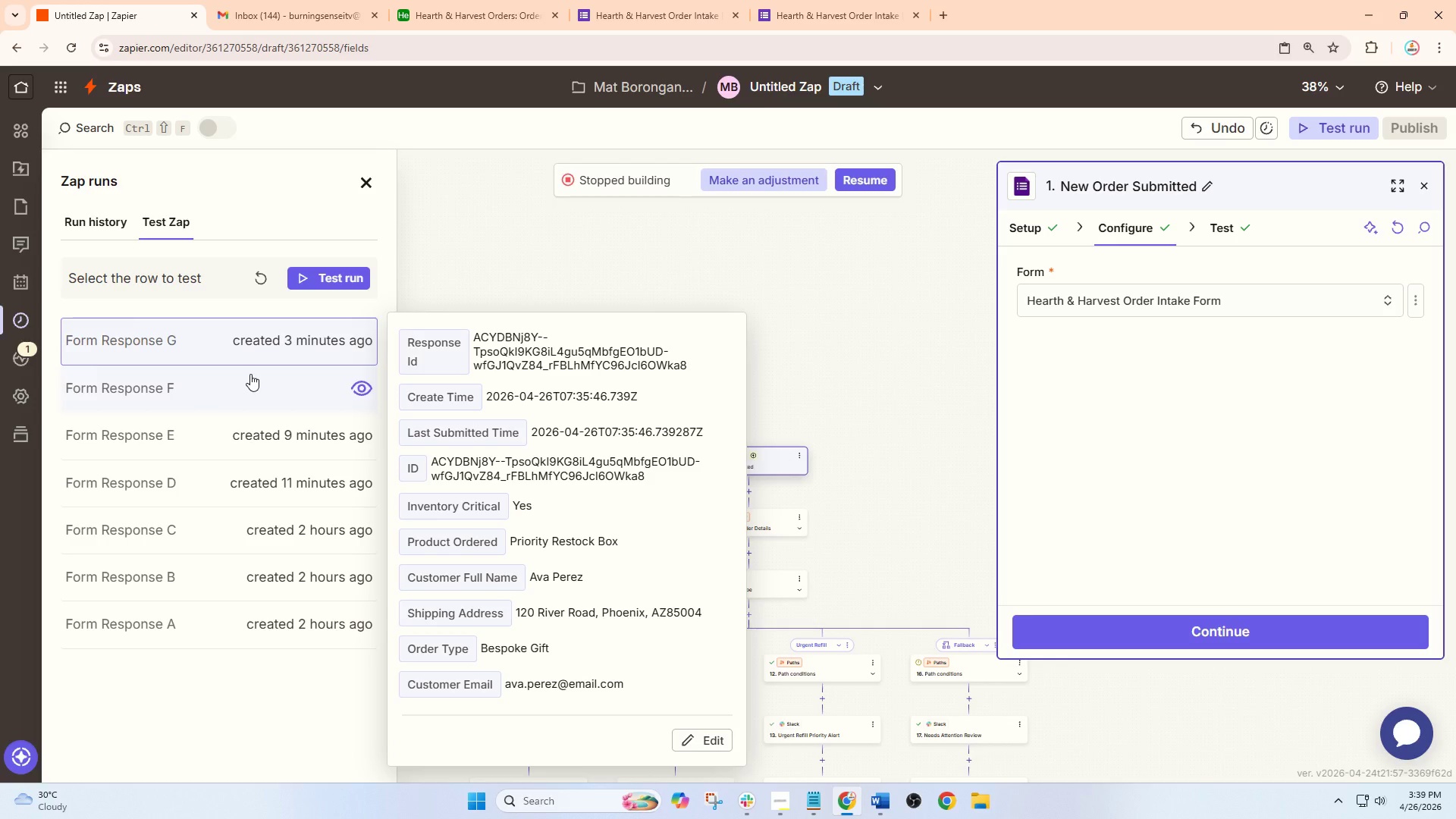 
wait(29.89)
 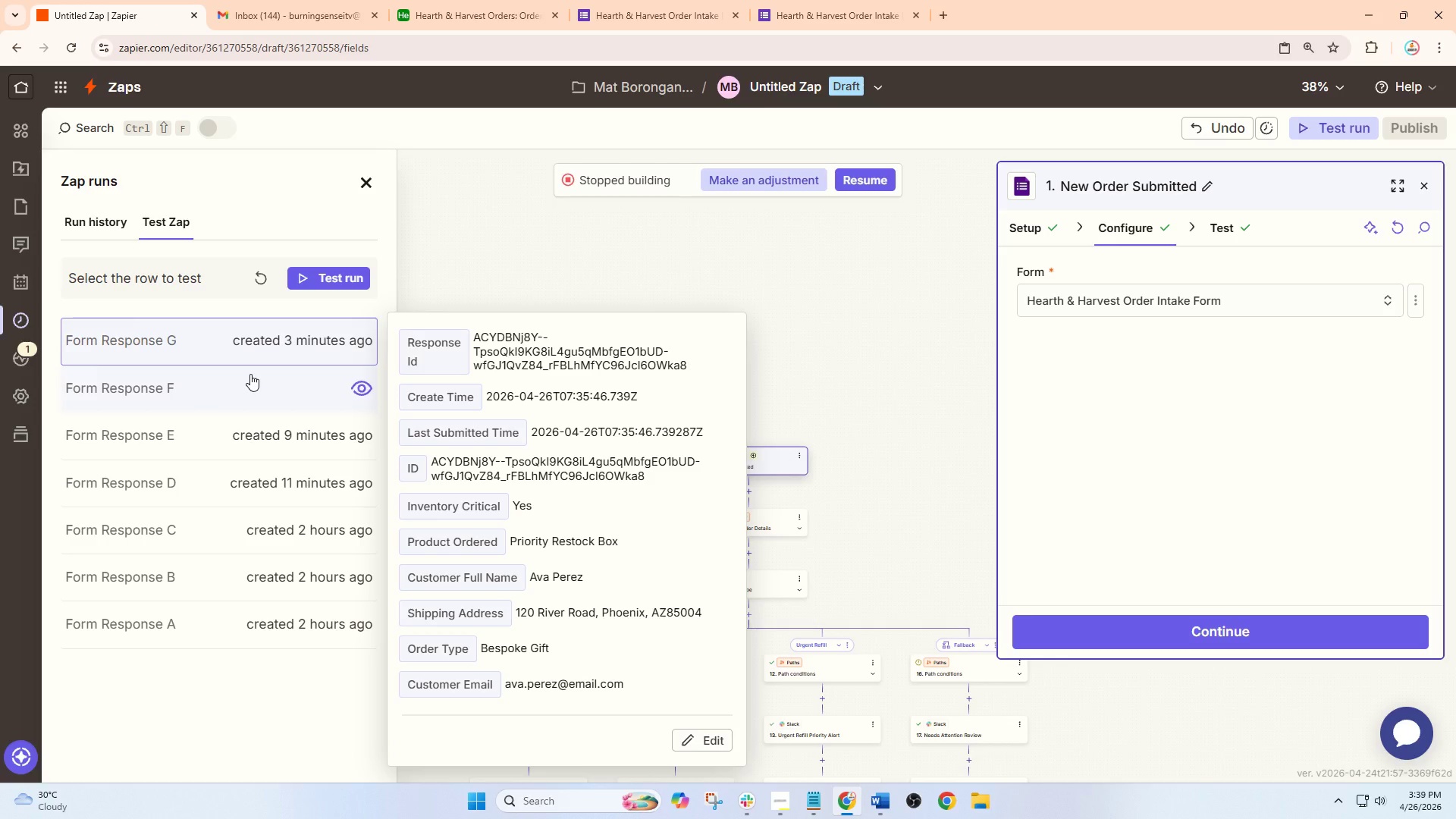 
left_click([643, 246])
 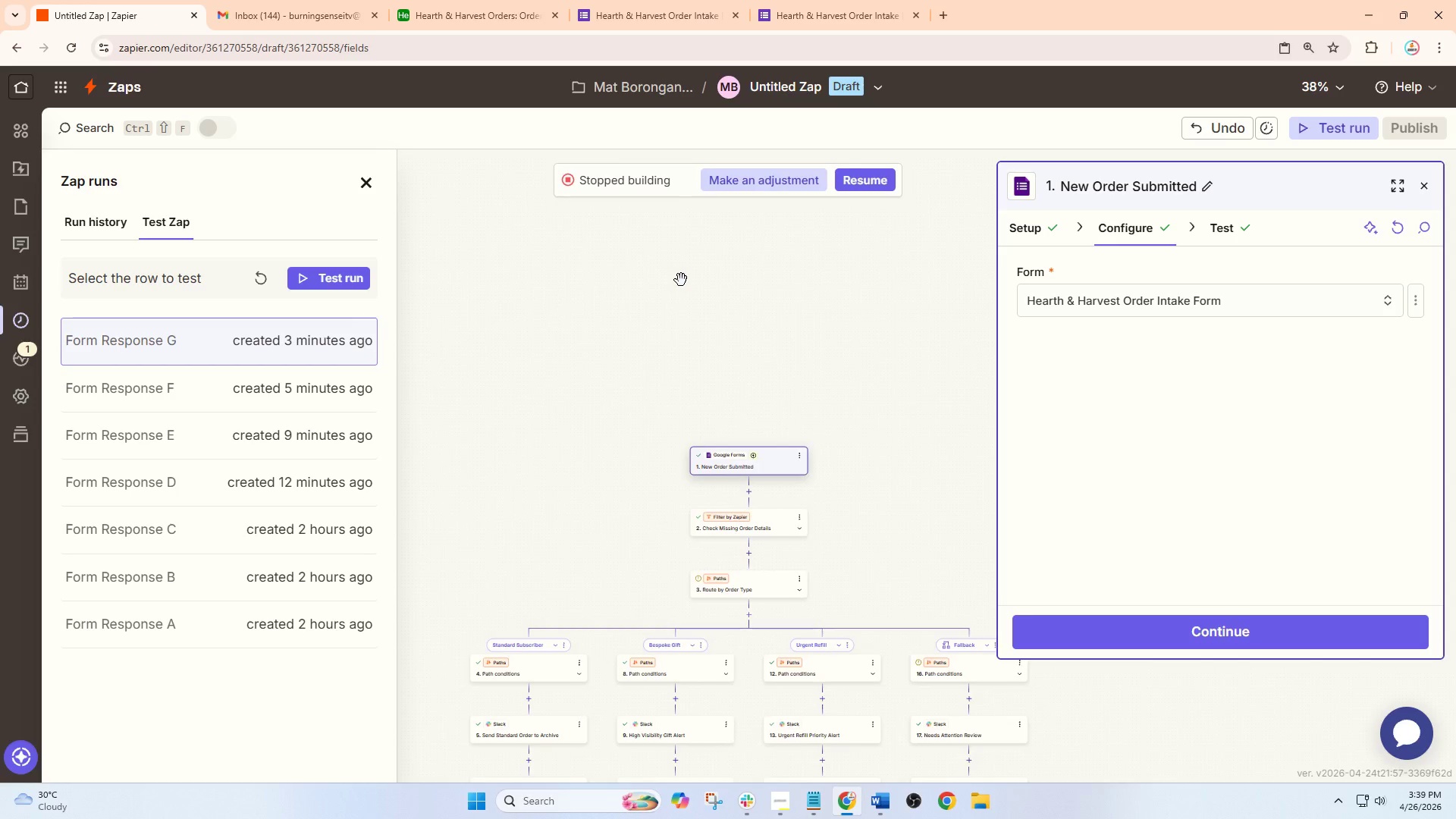 
scroll: coordinate [681, 280], scroll_direction: up, amount: 2.0
 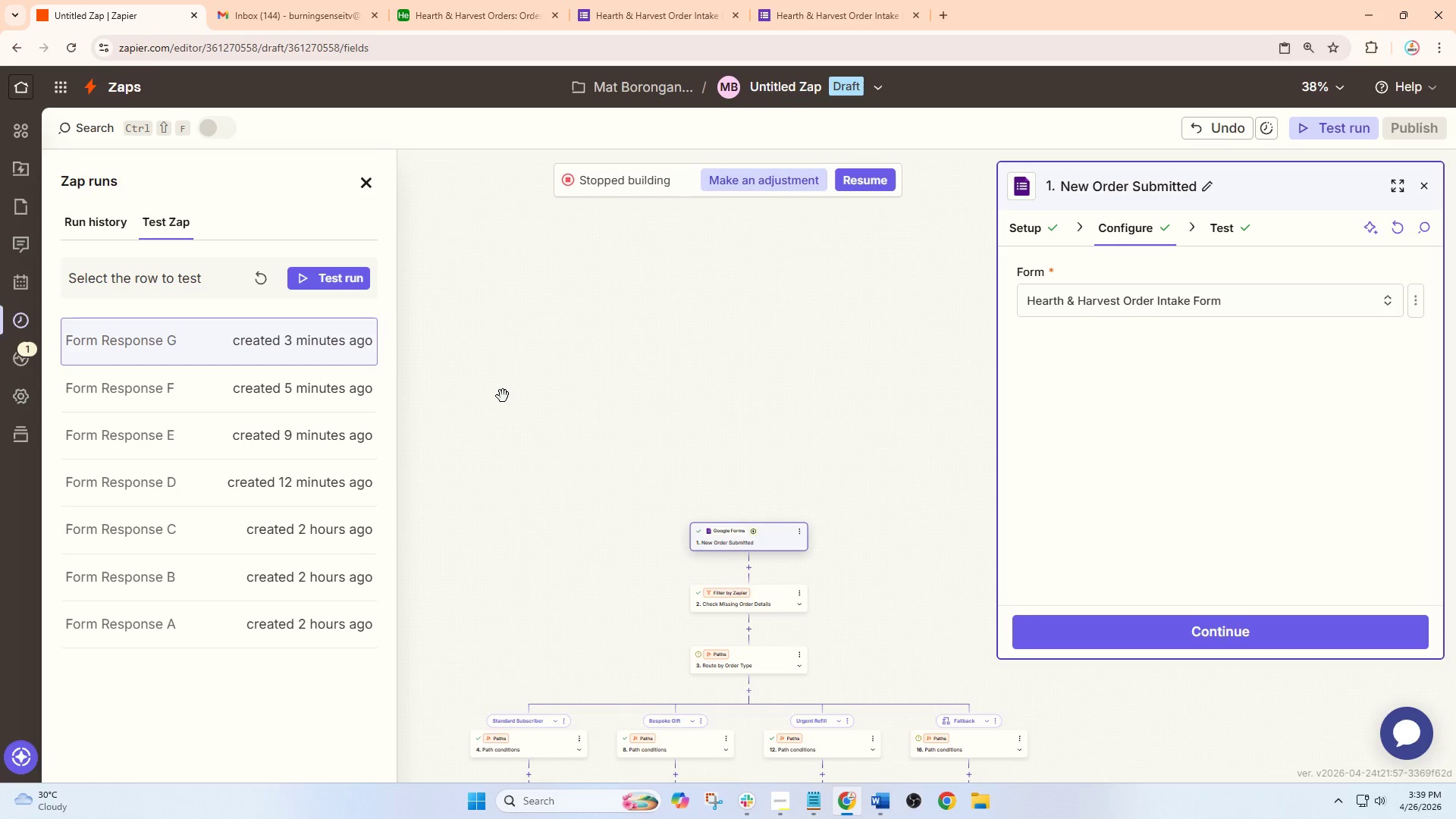 
scroll: coordinate [496, 403], scroll_direction: down, amount: 2.0
 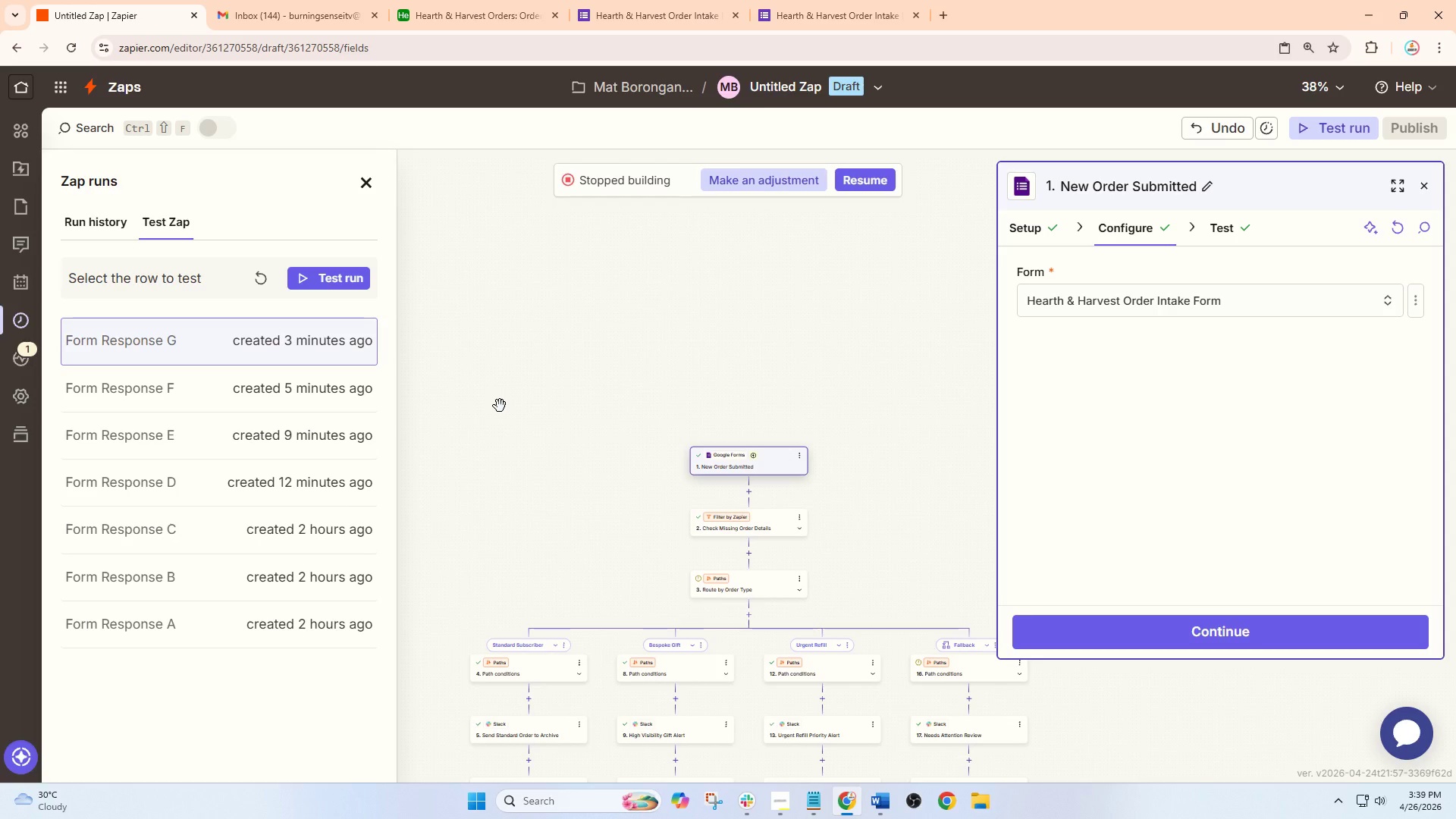 
left_click([646, 0])
 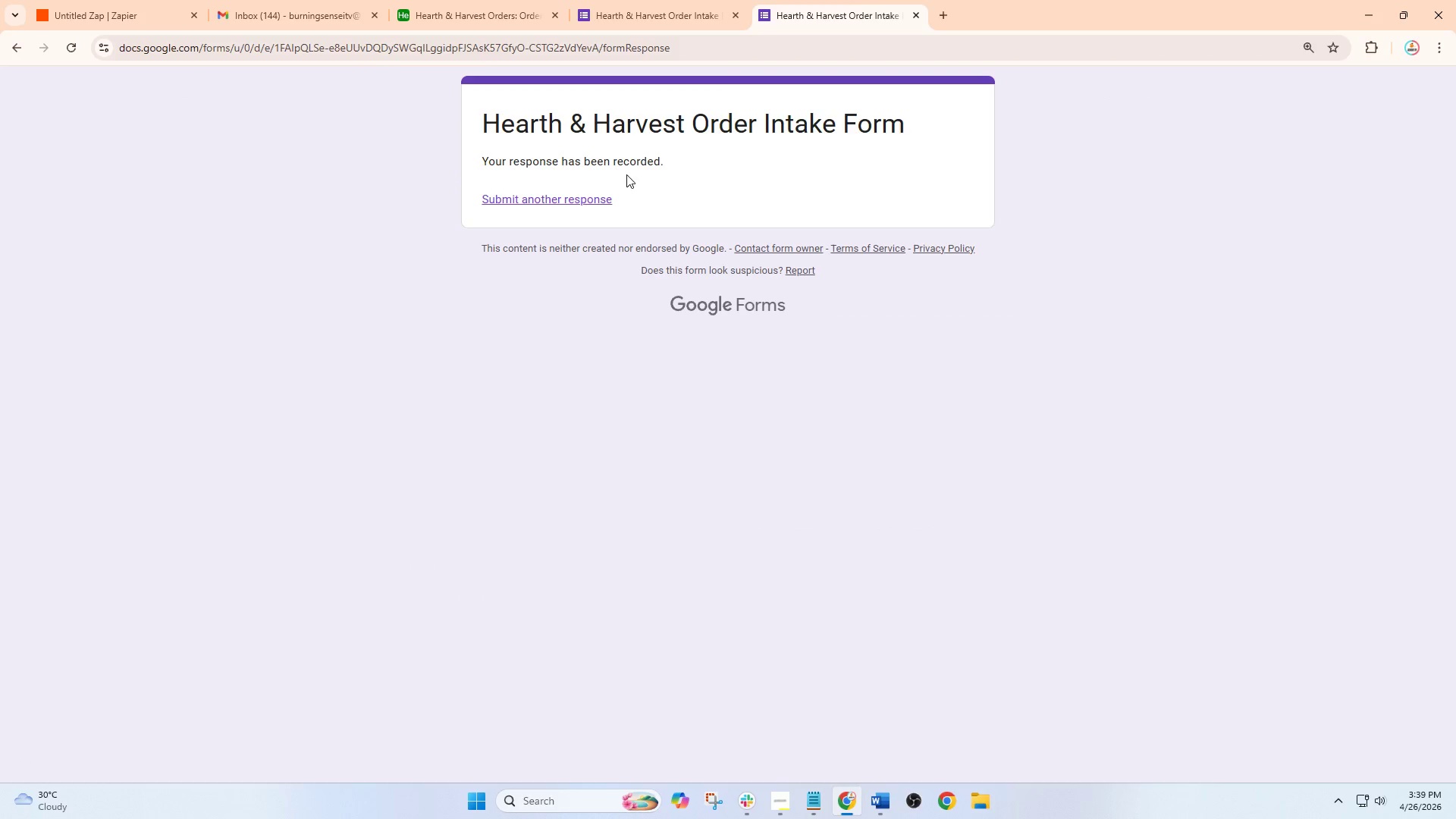 
left_click([556, 196])
 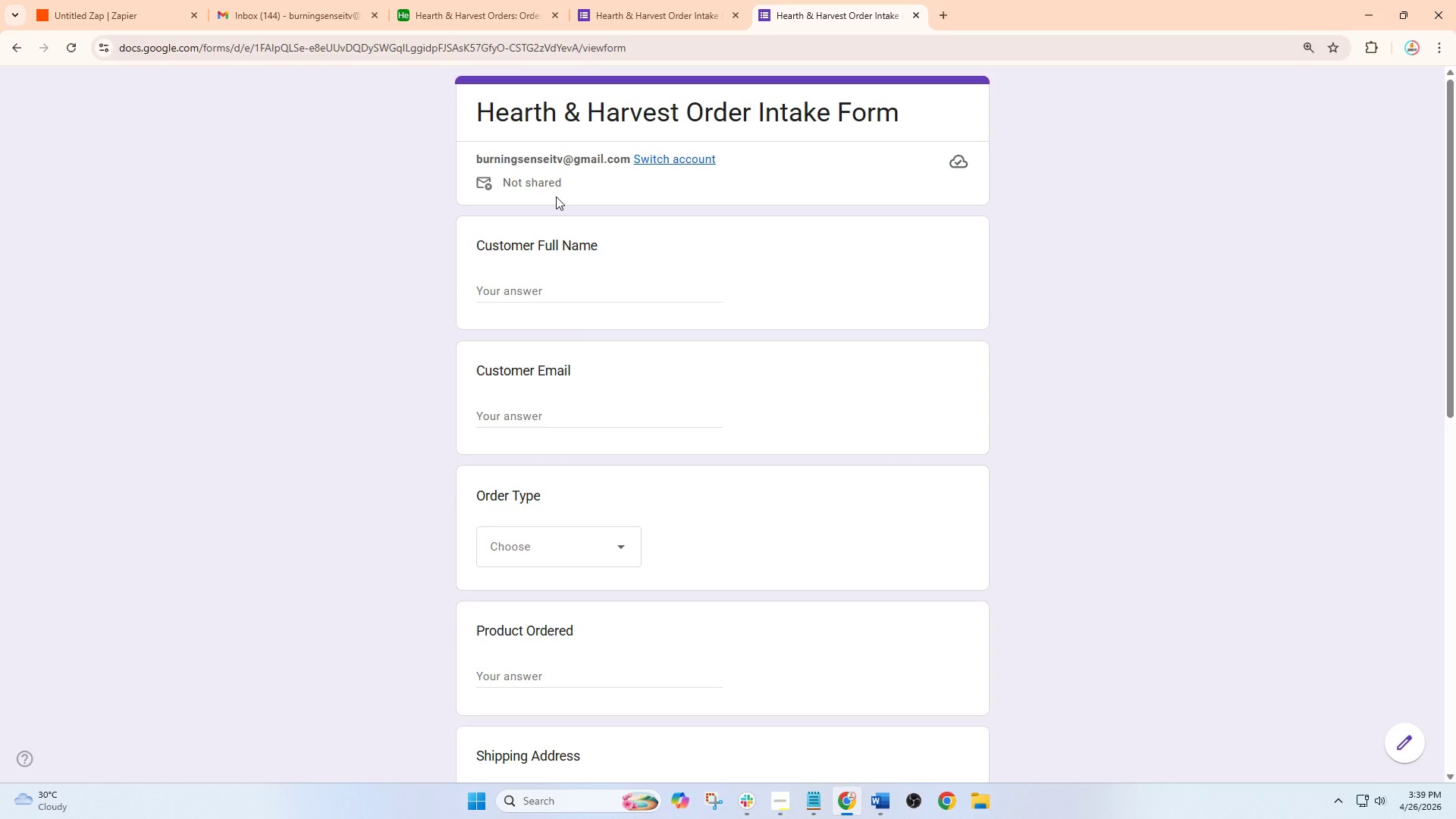 
left_click([548, 283])
 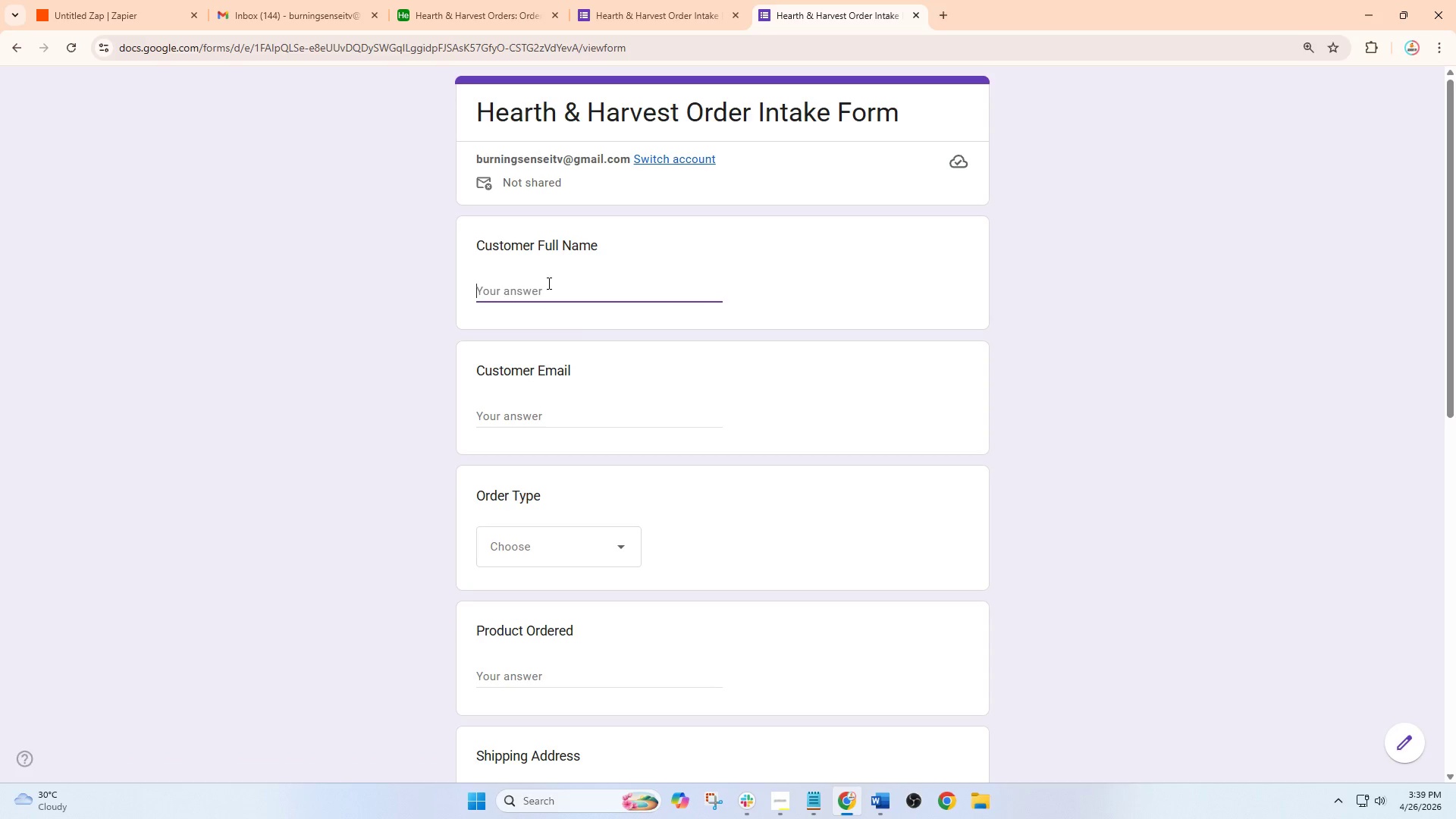 
wait(10.89)
 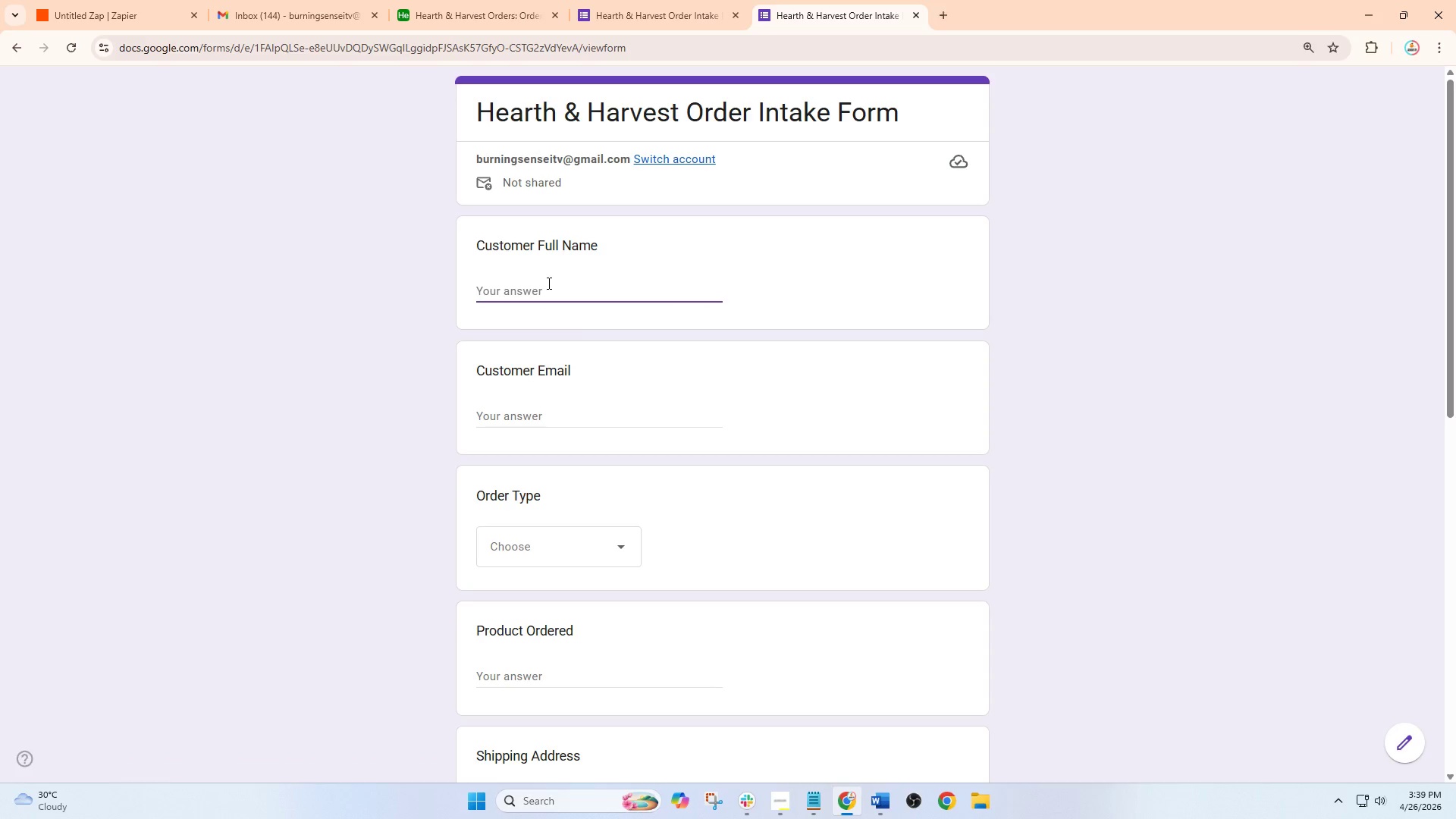 
type(Sophie Li)
 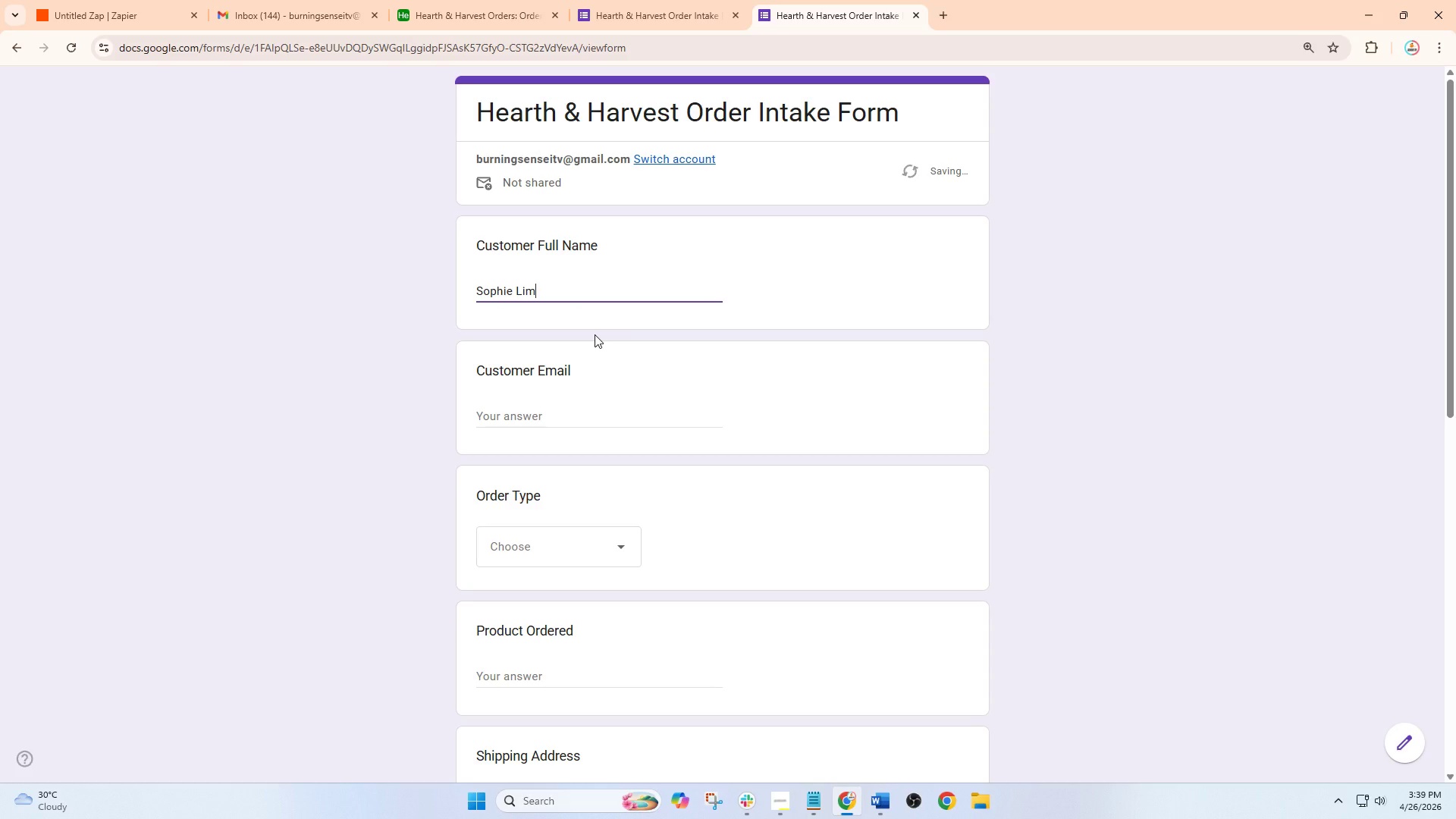 
 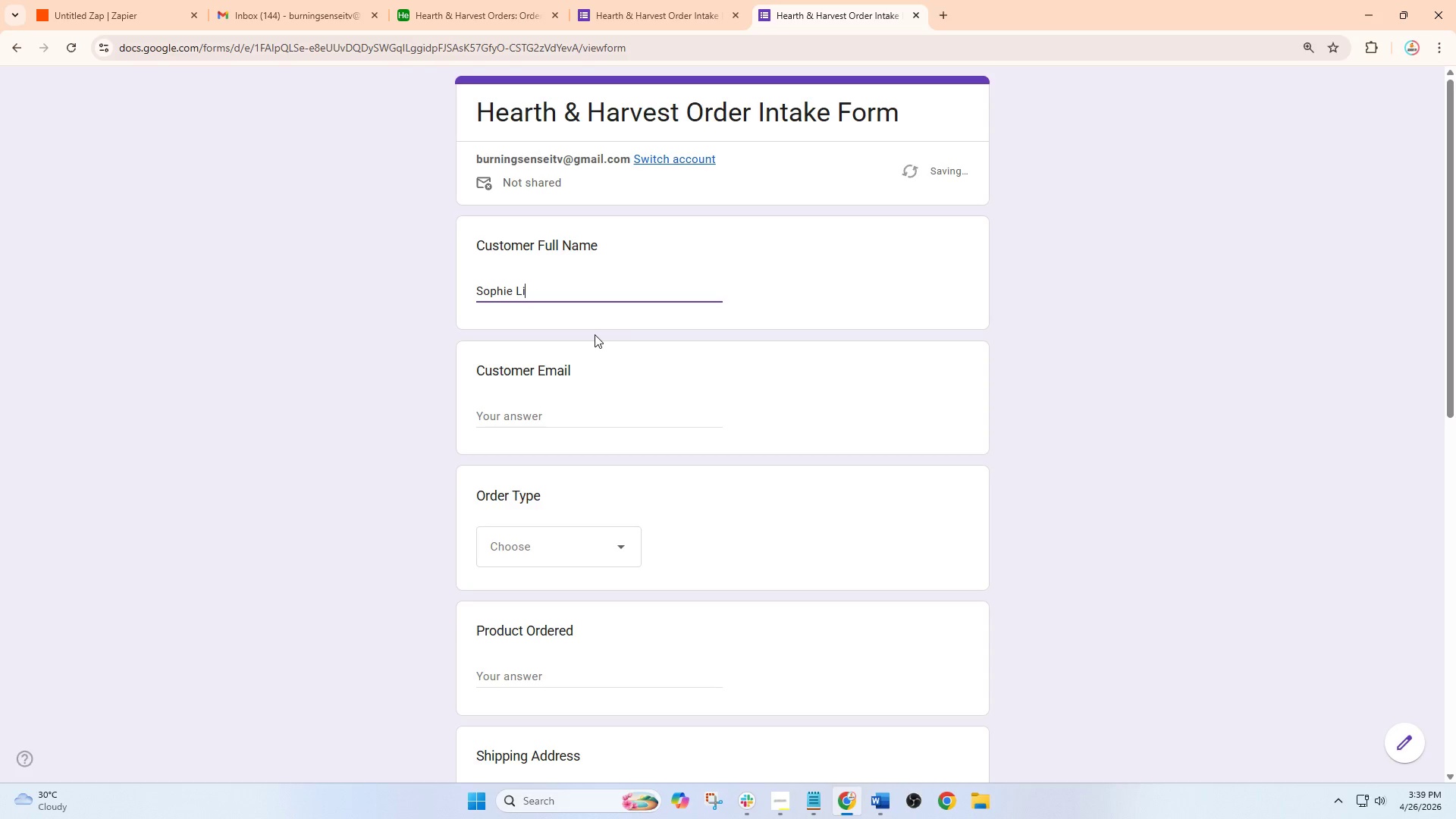 
key(M)
 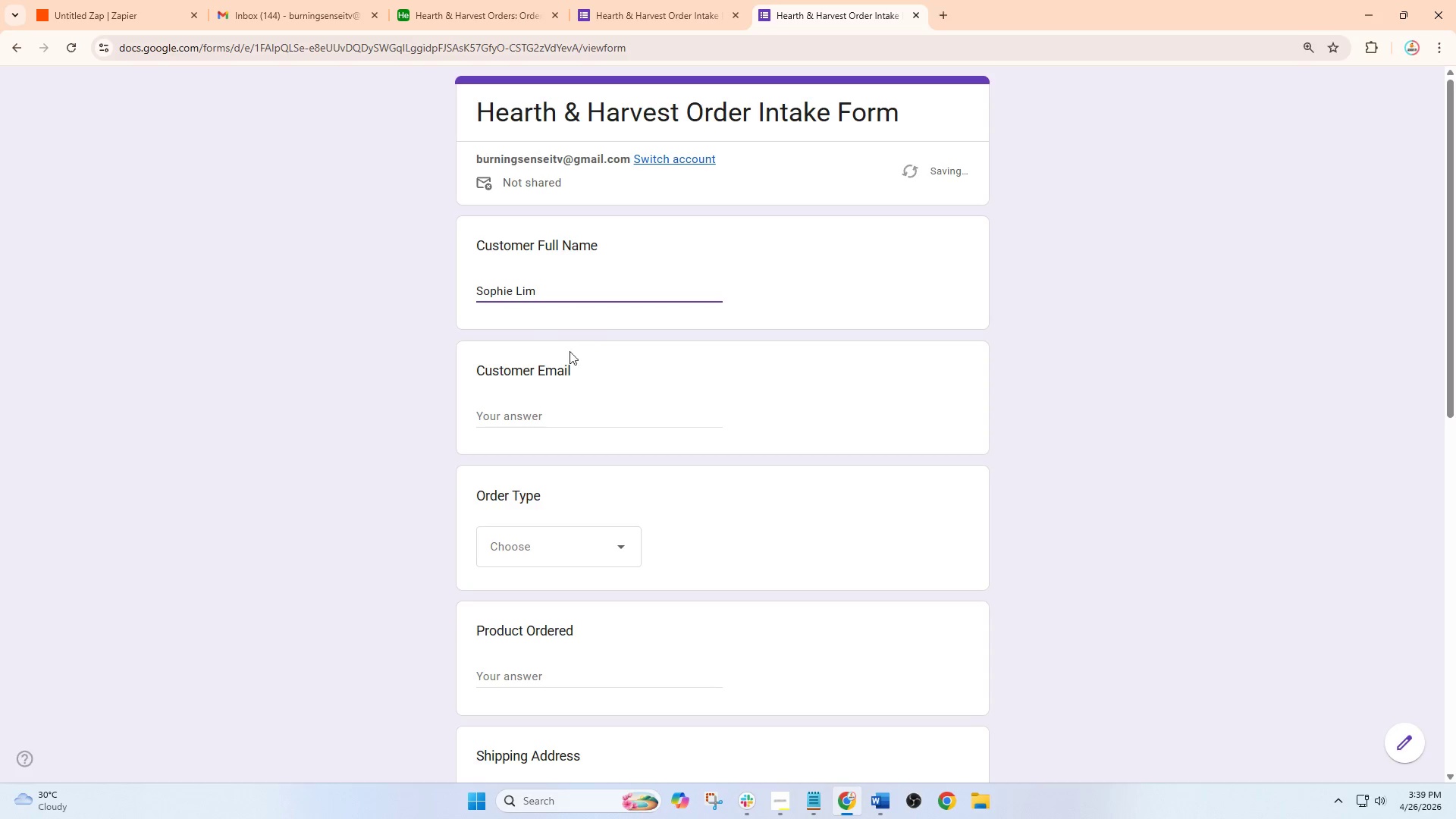 
left_click([532, 417])
 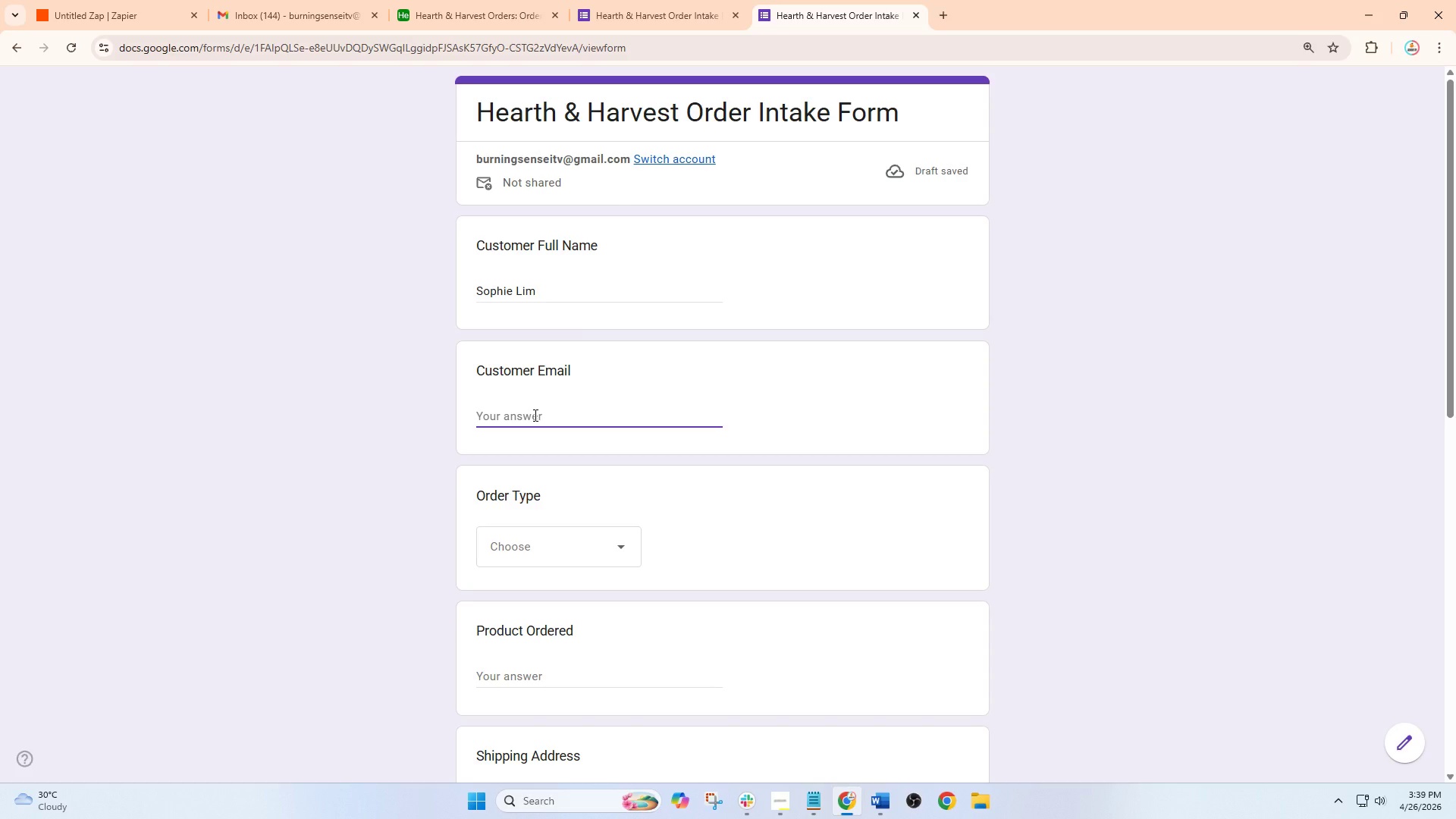 
wait(6.67)
 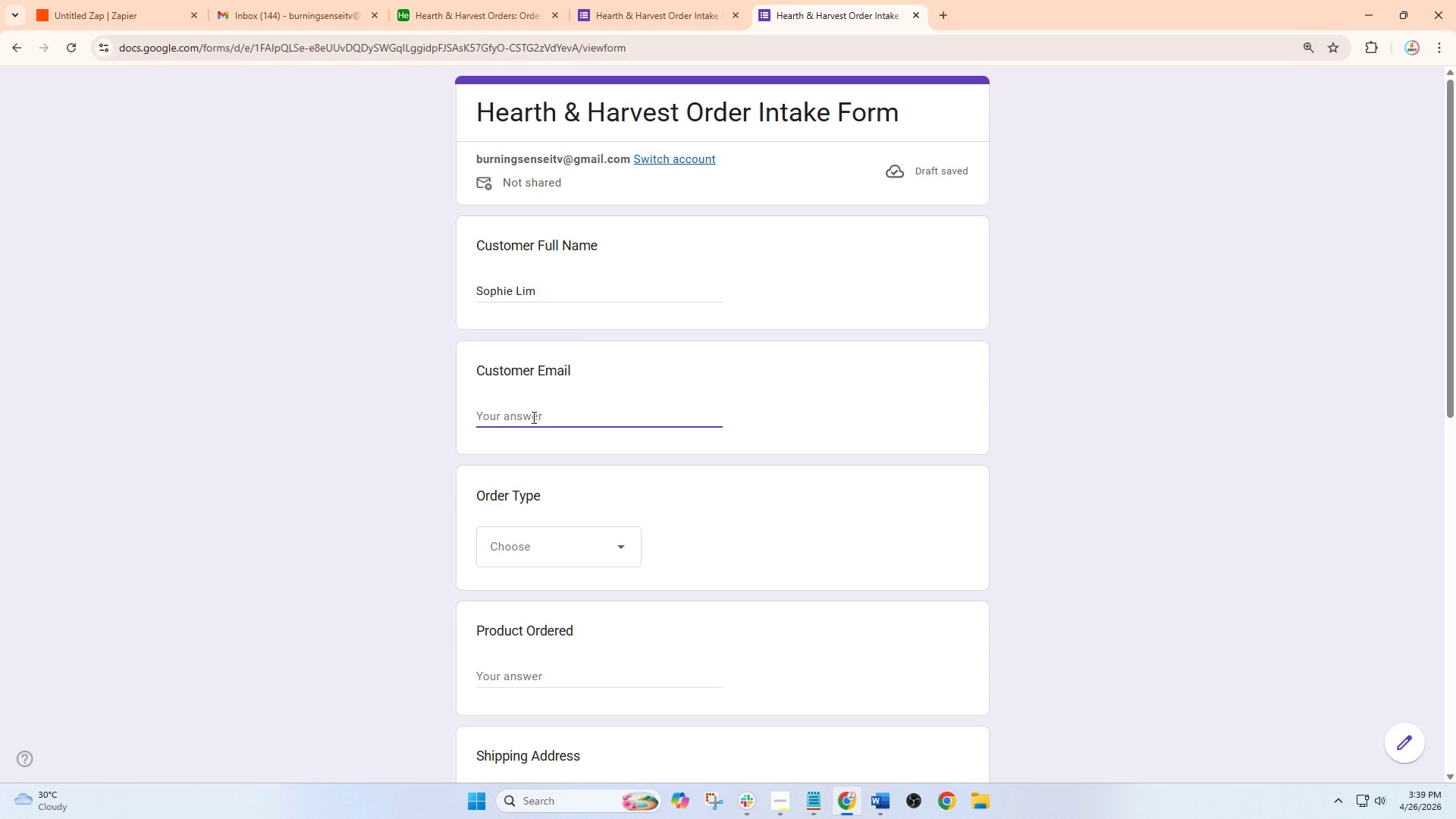 
type(sophie.)
 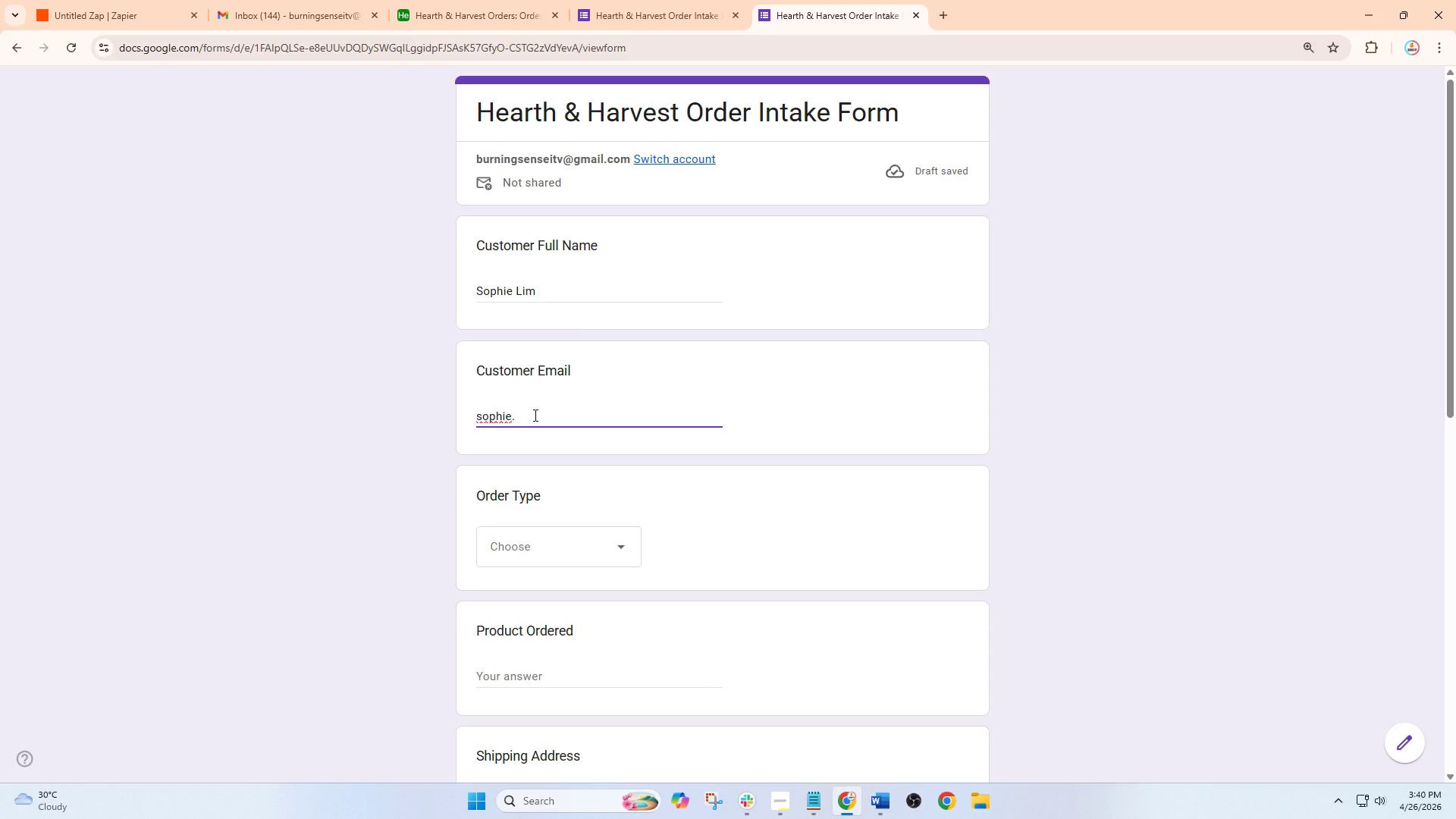 
wait(21.64)
 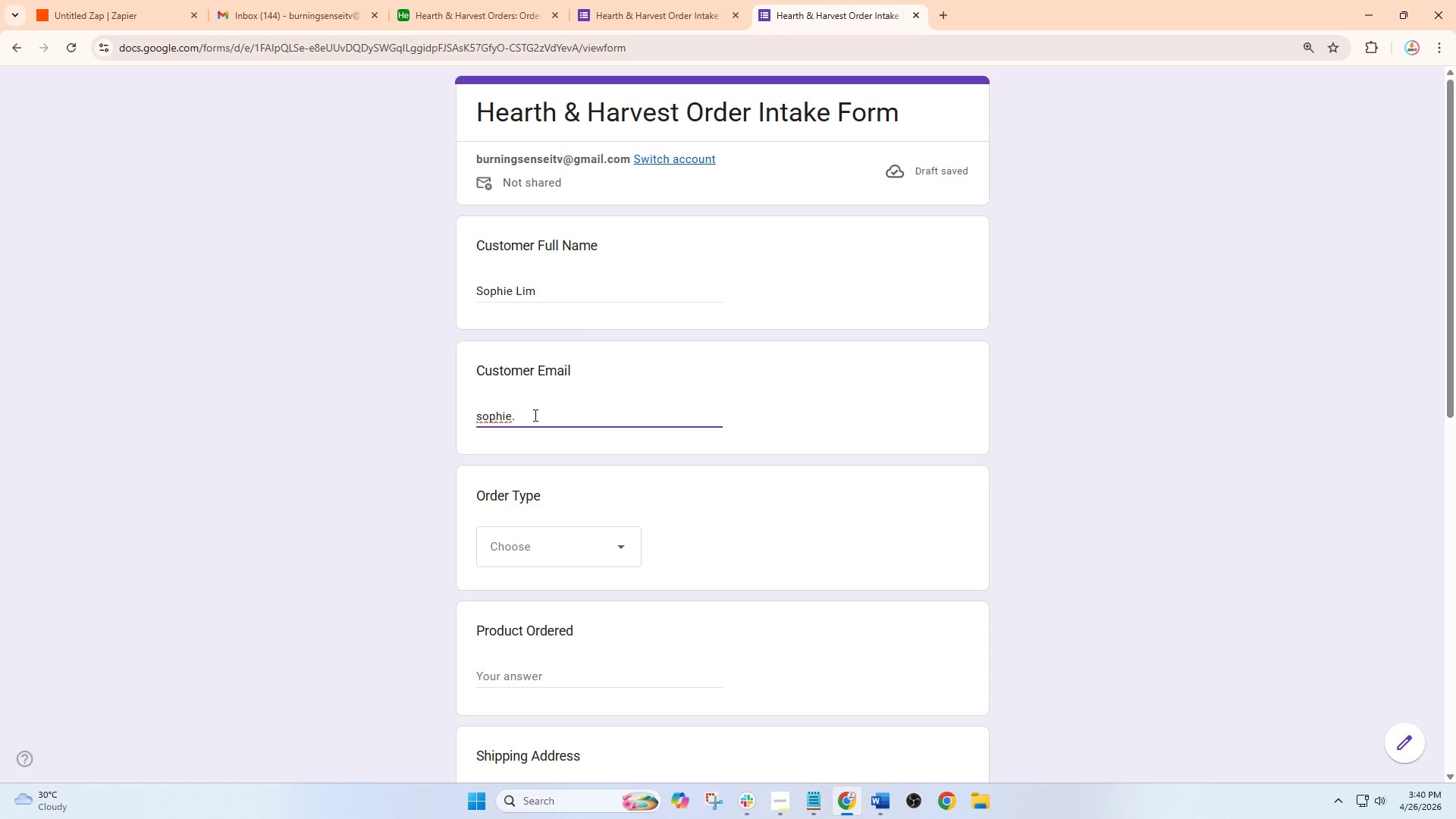 
type(lim@)
 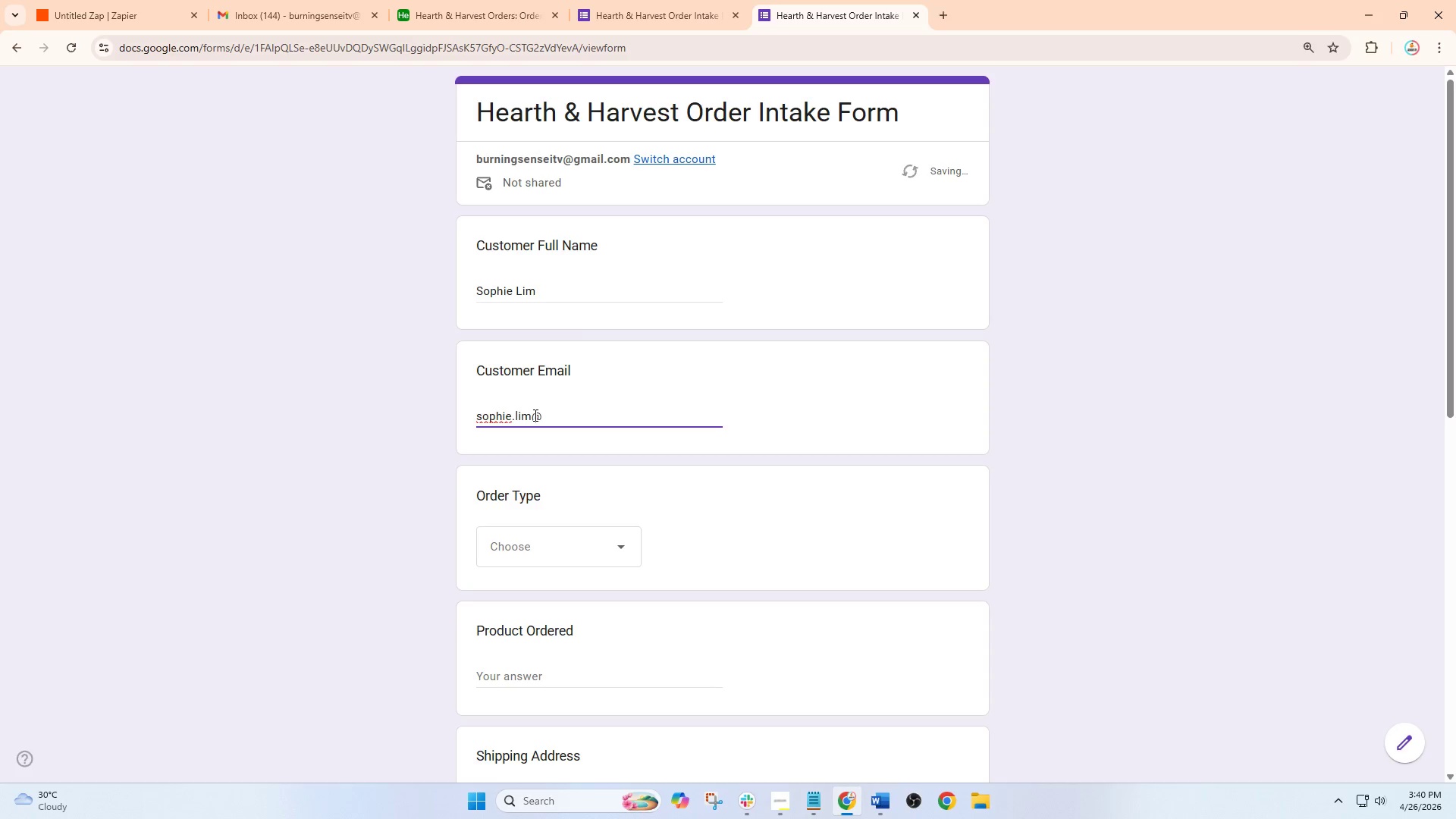 
wait(9.88)
 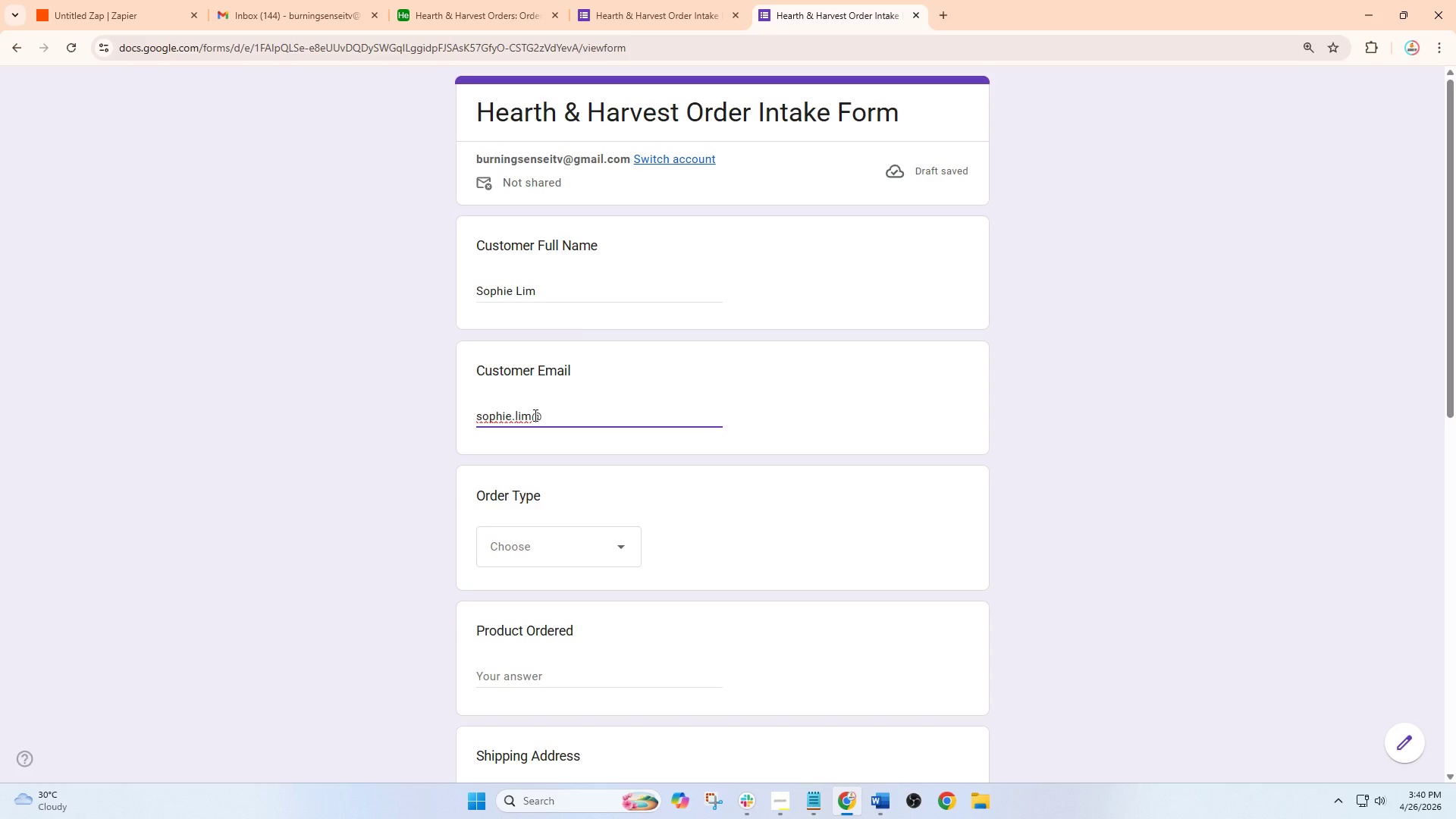 
type(gmail.com)
 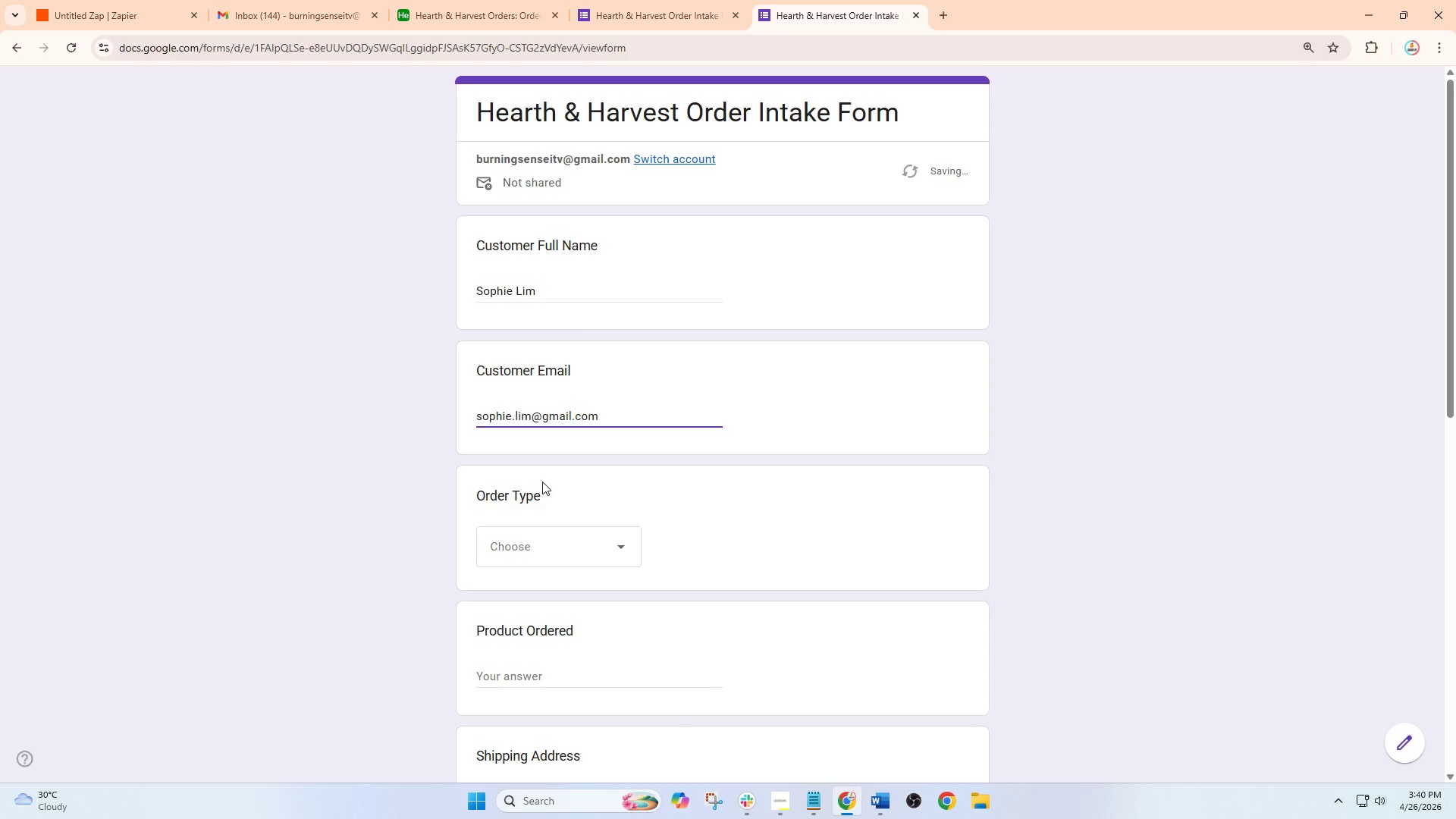 
left_click([550, 549])
 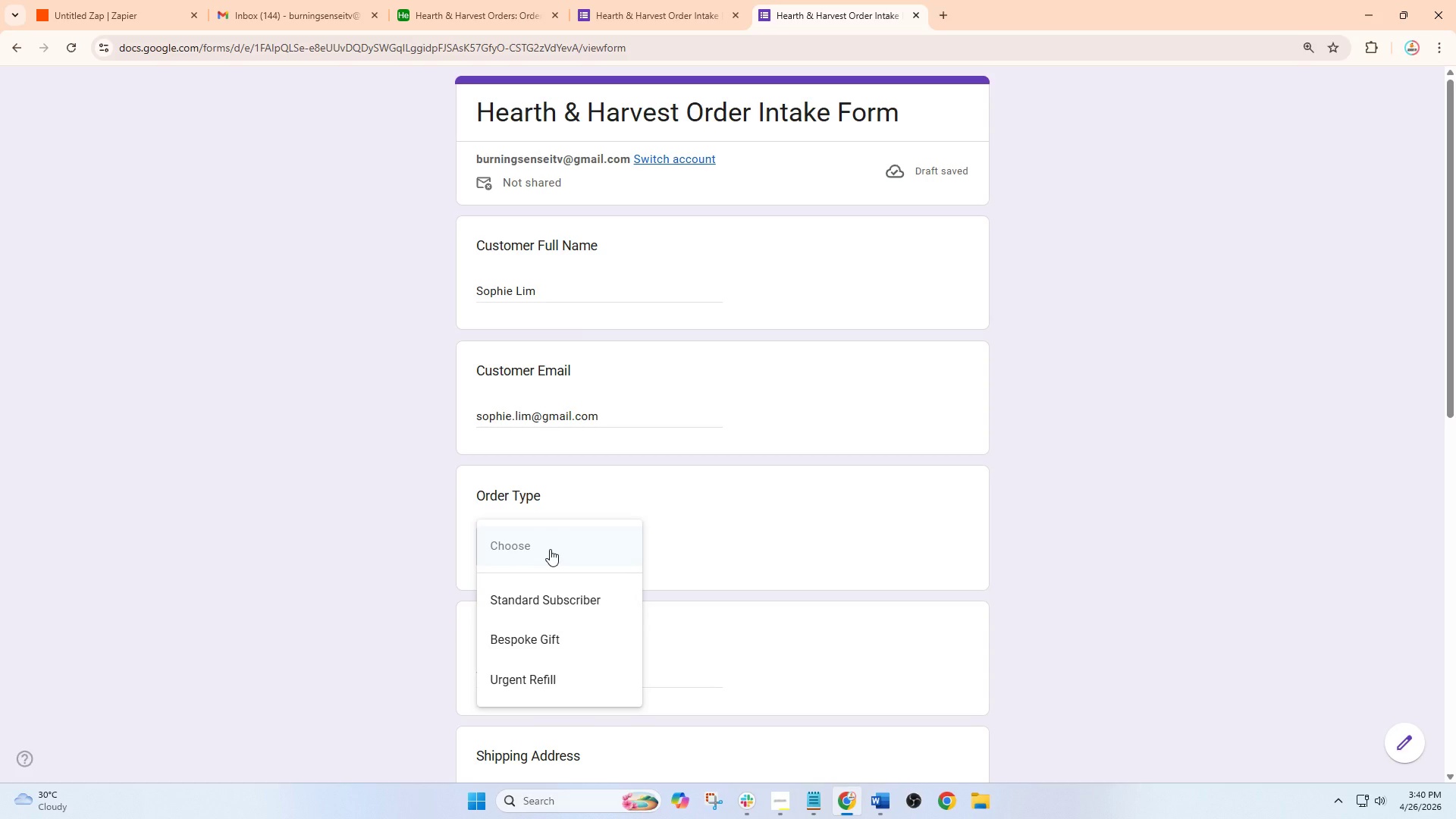 
left_click([584, 601])
 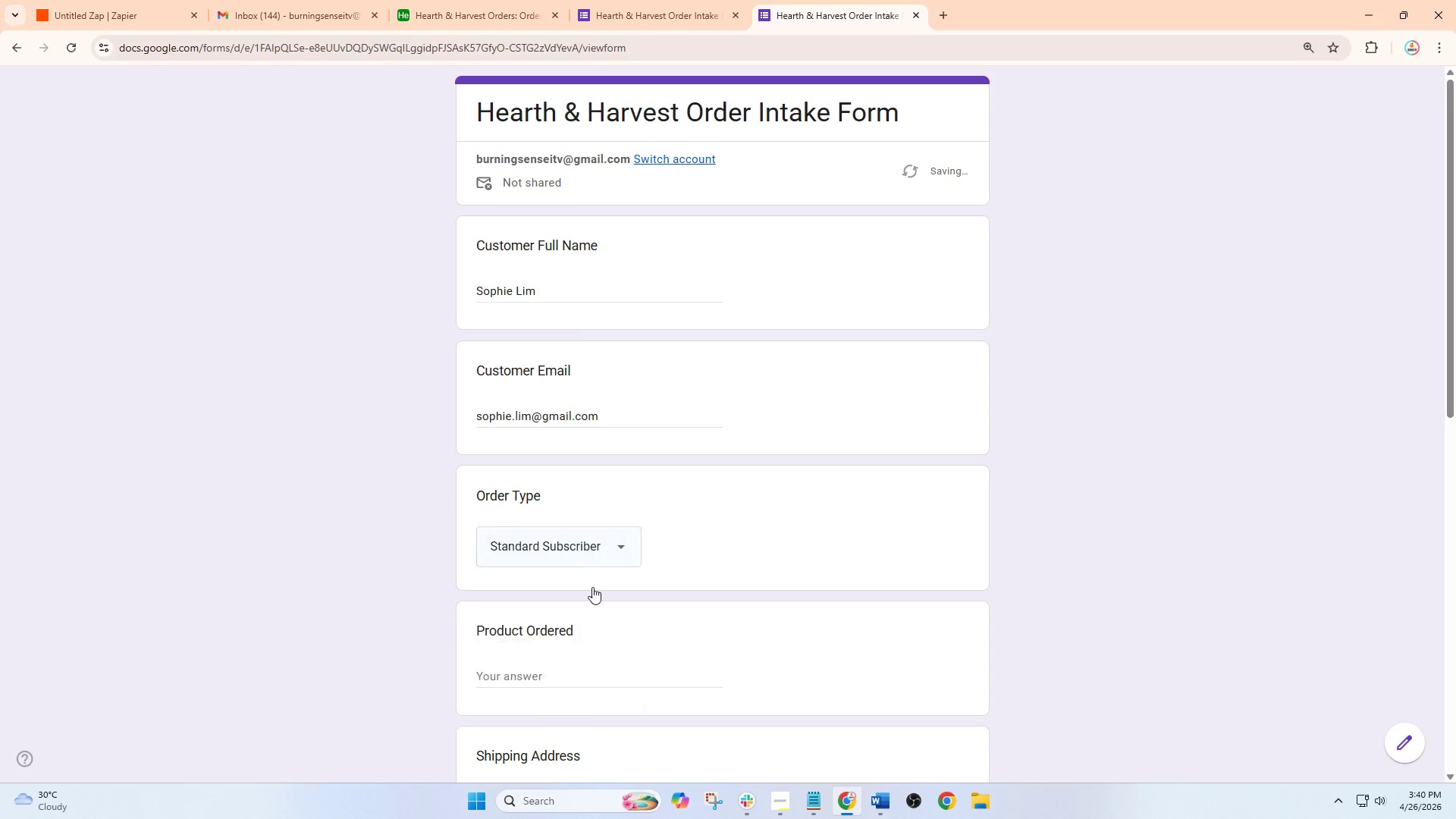 
left_click([556, 519])
 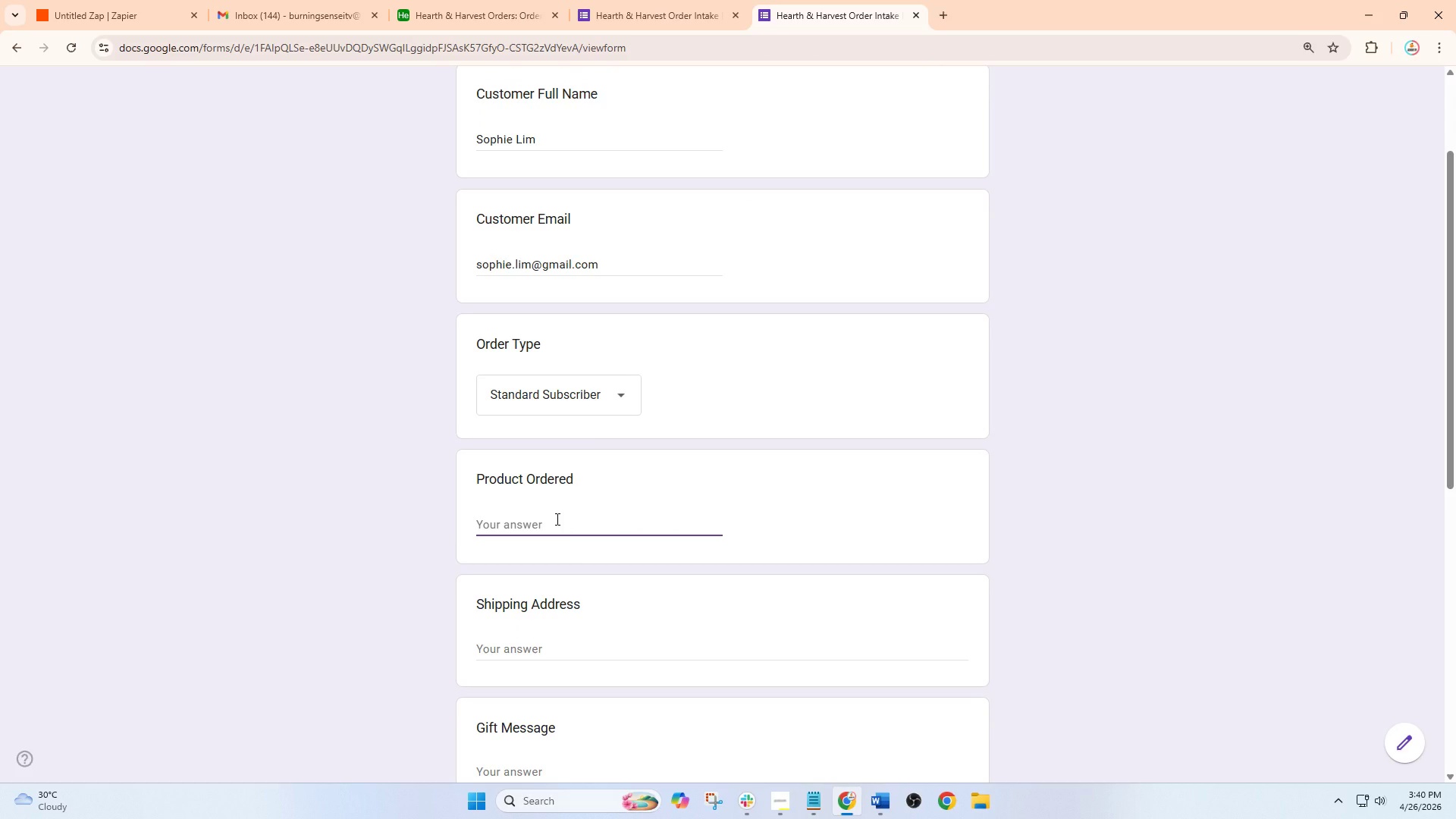 
type(Weln)
key(Backspace)
type(l)
 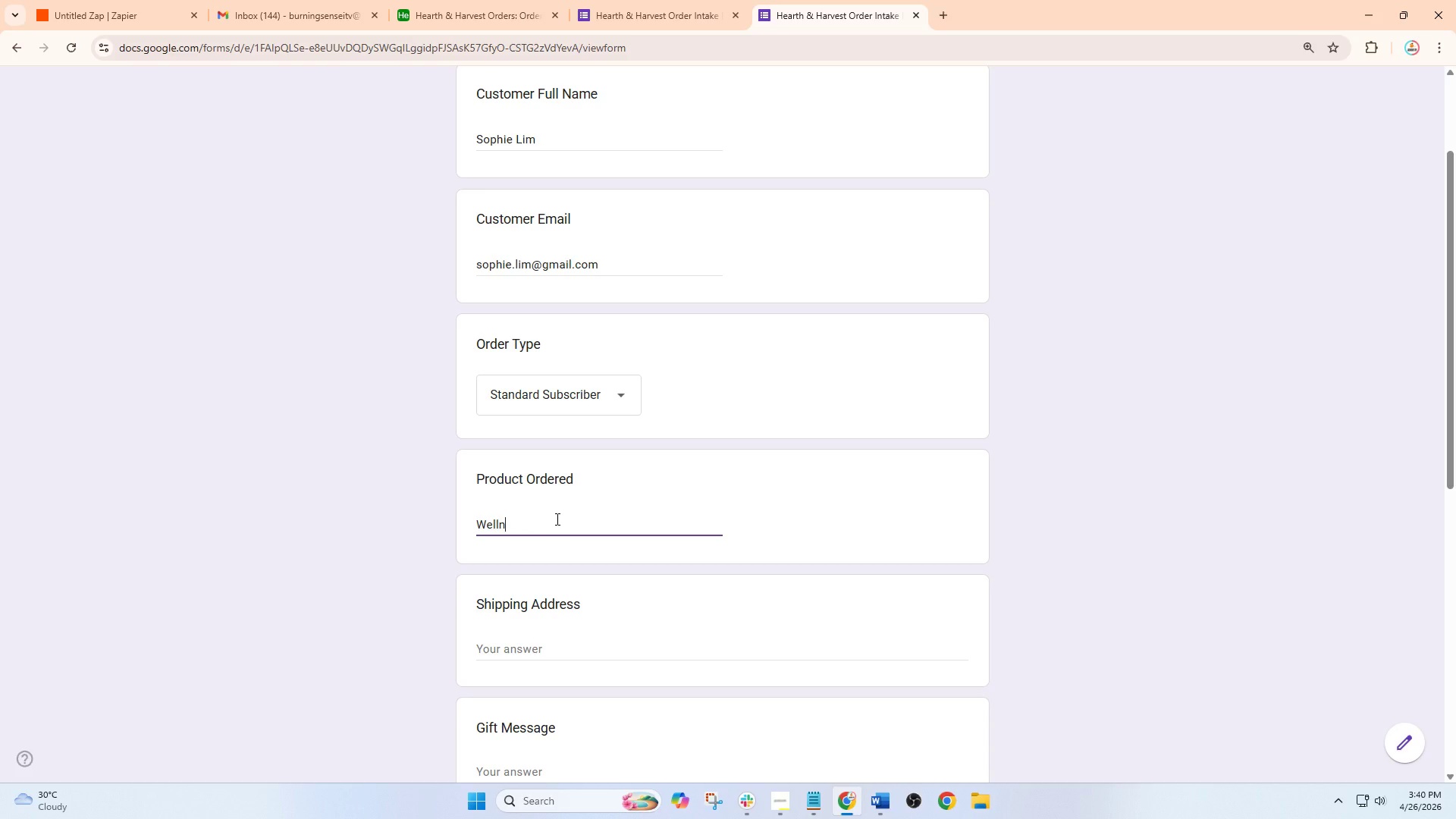 
scroll: coordinate [592, 587], scroll_direction: down, amount: 2.0
 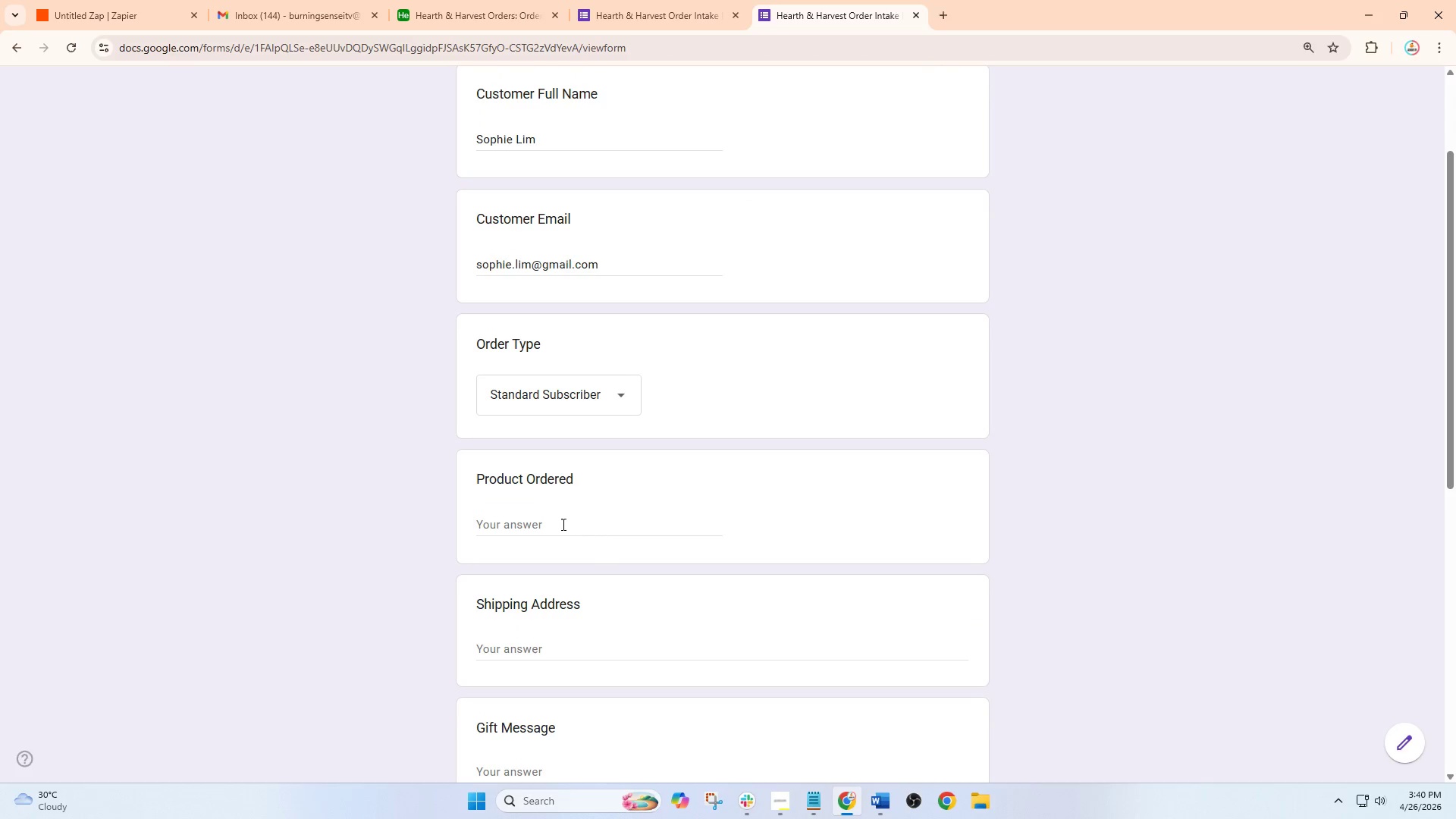 
type(ness Oil Set)
 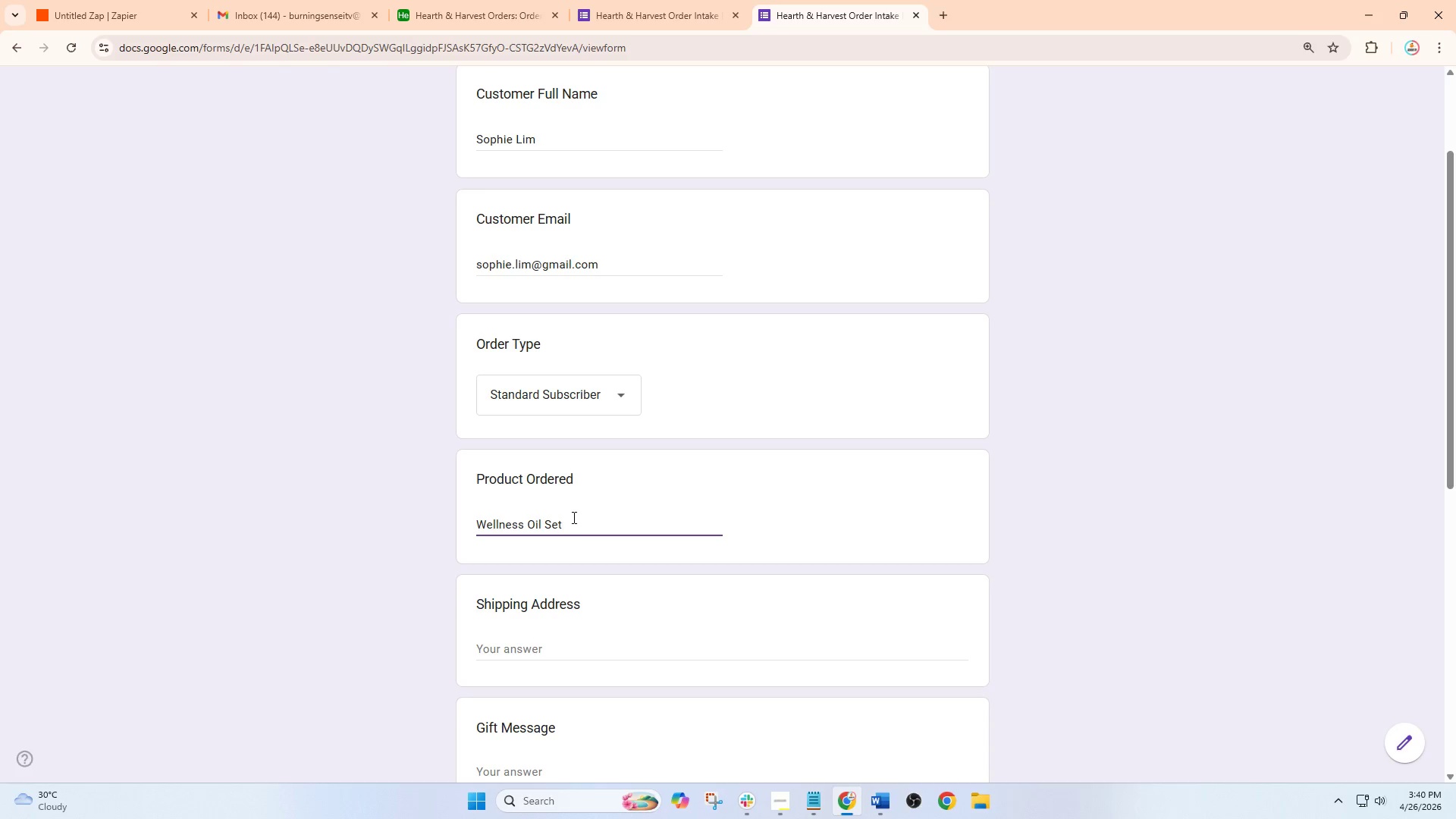 
left_click([534, 651])
 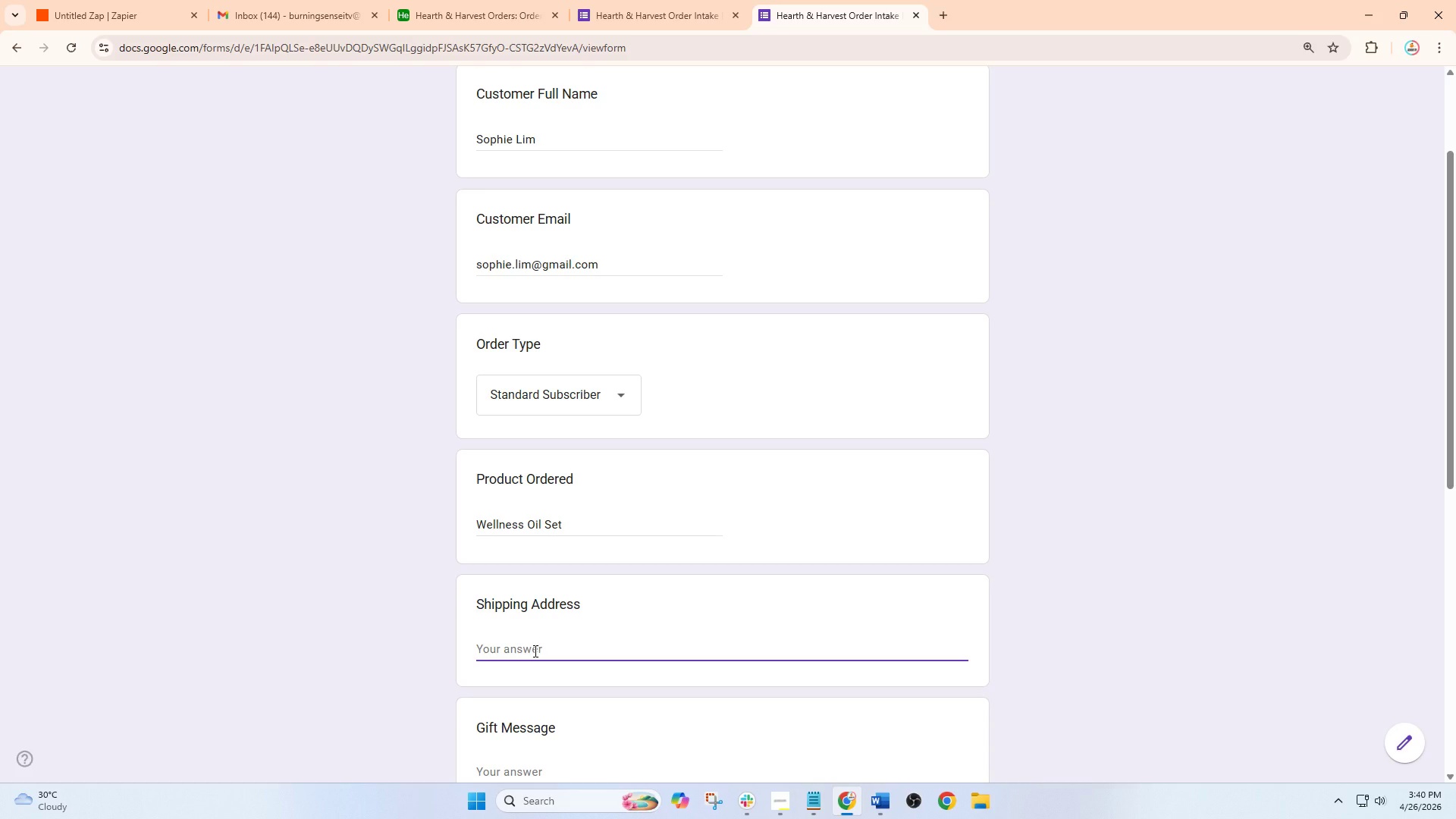 
type(22 Shipping)
 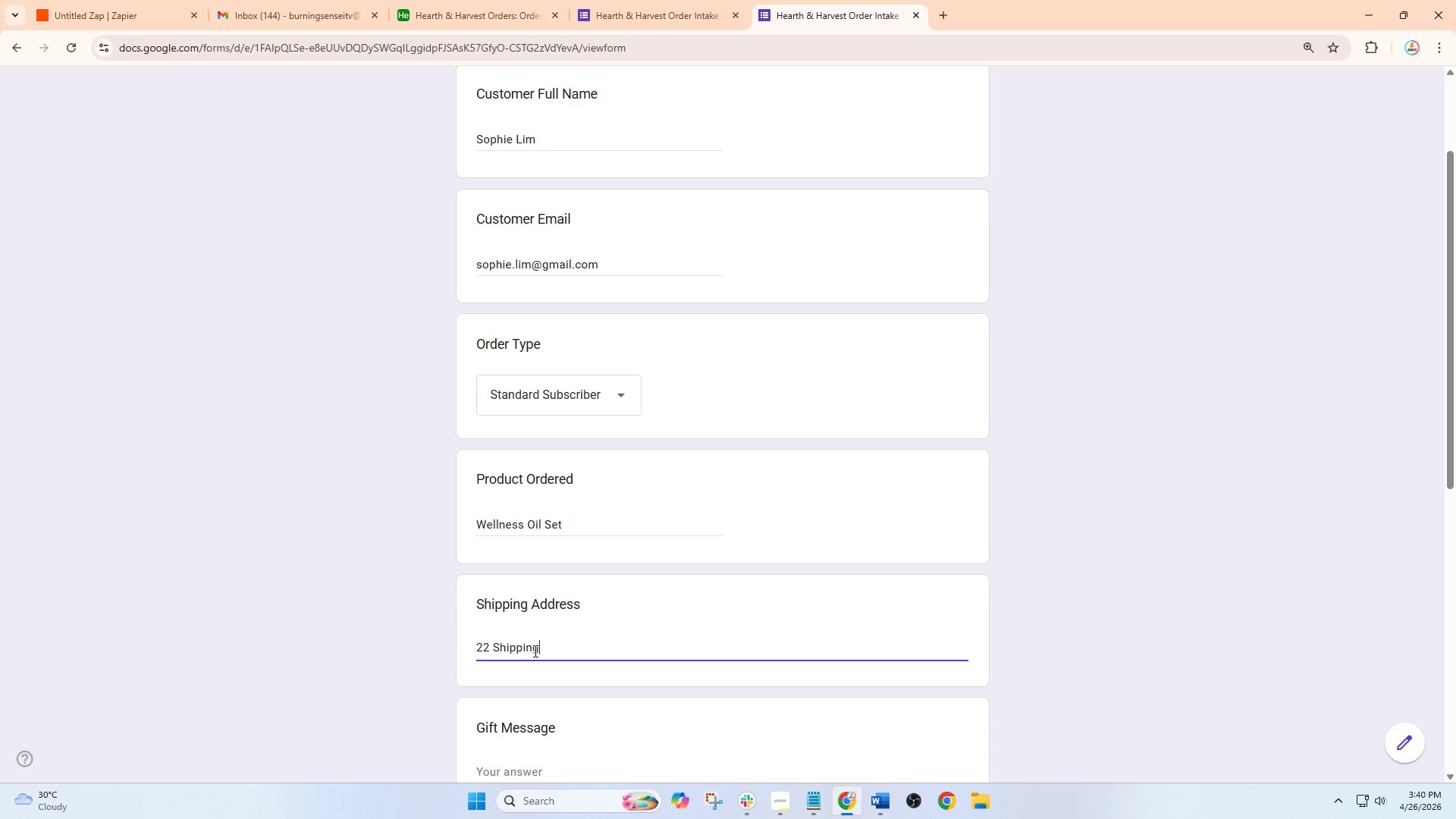 
wait(7.27)
 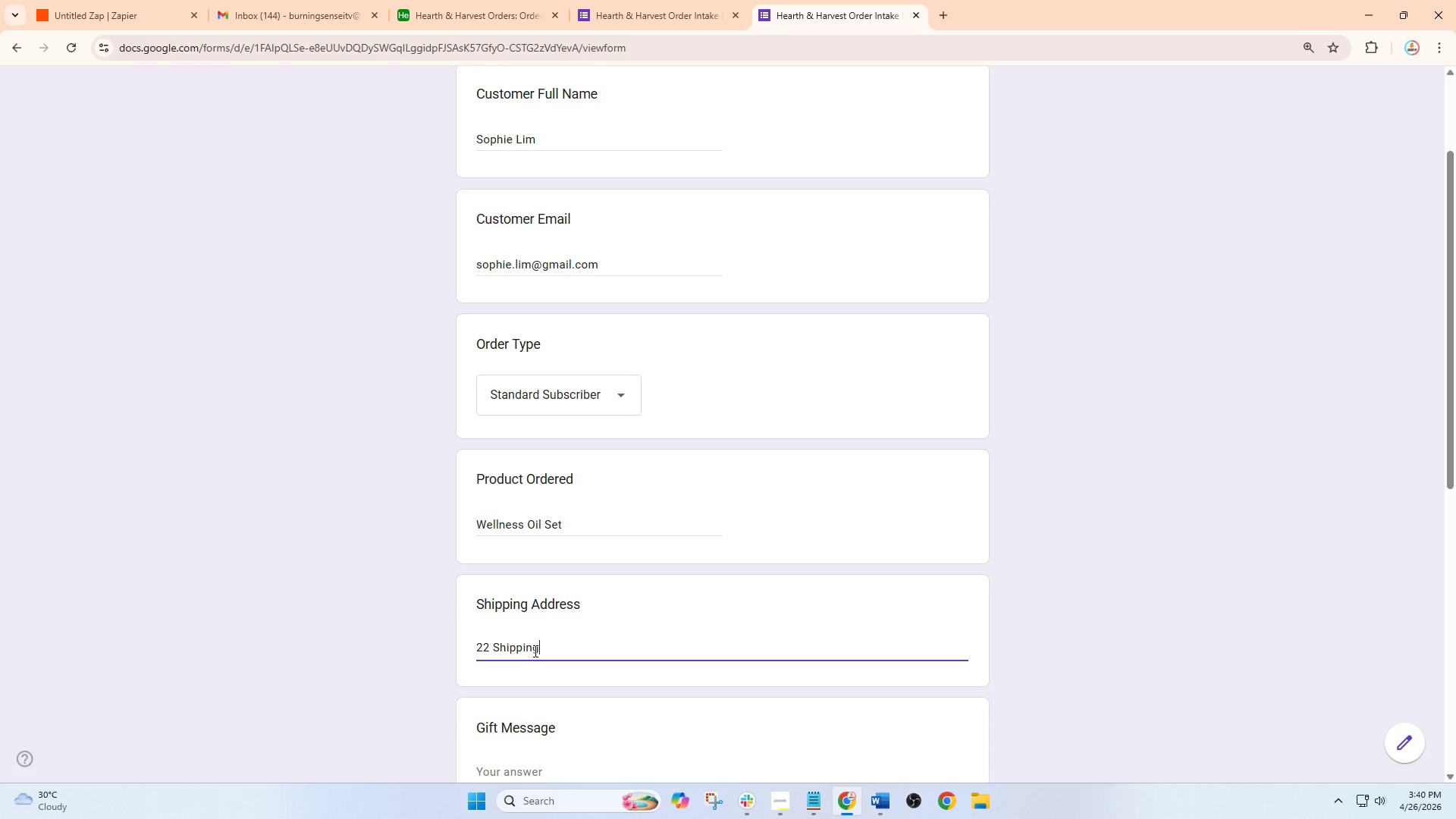 
hold_key(key=Backspace, duration=0.62)
 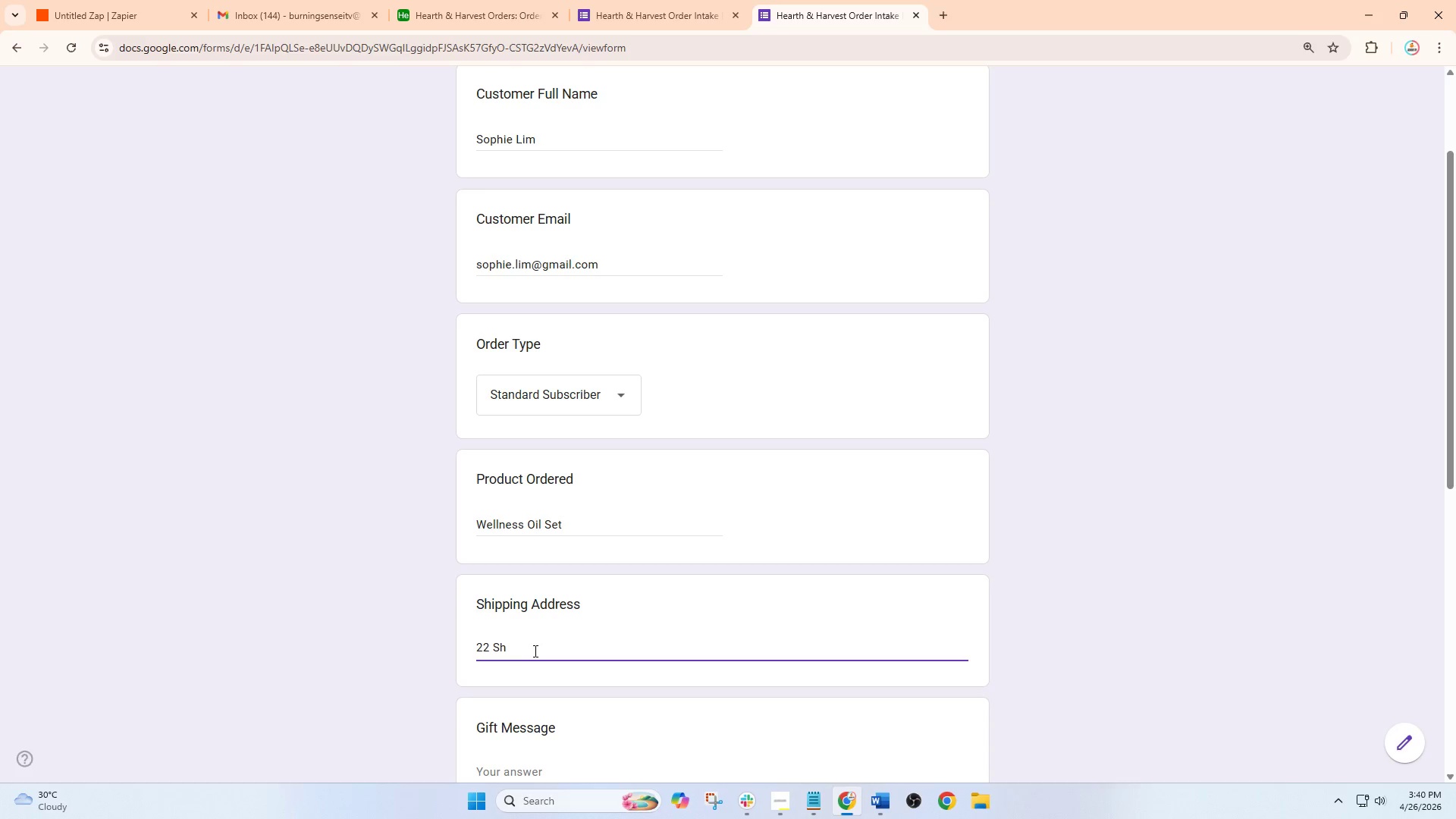 
key(Backspace)
key(Backspace)
key(Backspace)
type(Greenm)
key(Backspace)
key(Backspace)
type(nfield Avenue)
key(Backspace)
key(Backspace)
key(Backspace)
key(Backspace)
 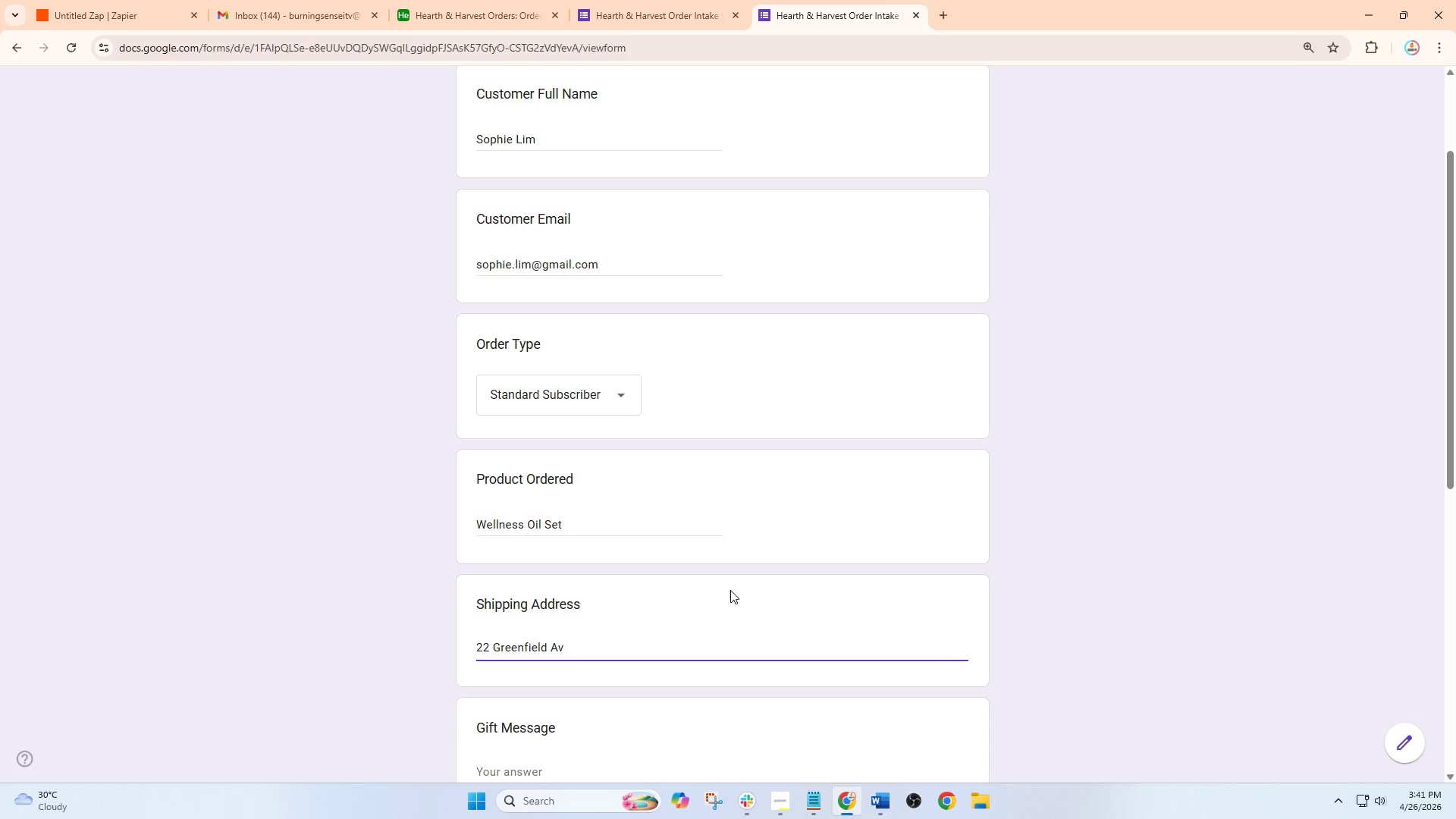 
type(e, Seattlk)
key(Backspace)
key(Backspace)
type(le )
key(Backspace)
type(, WA 98109)
 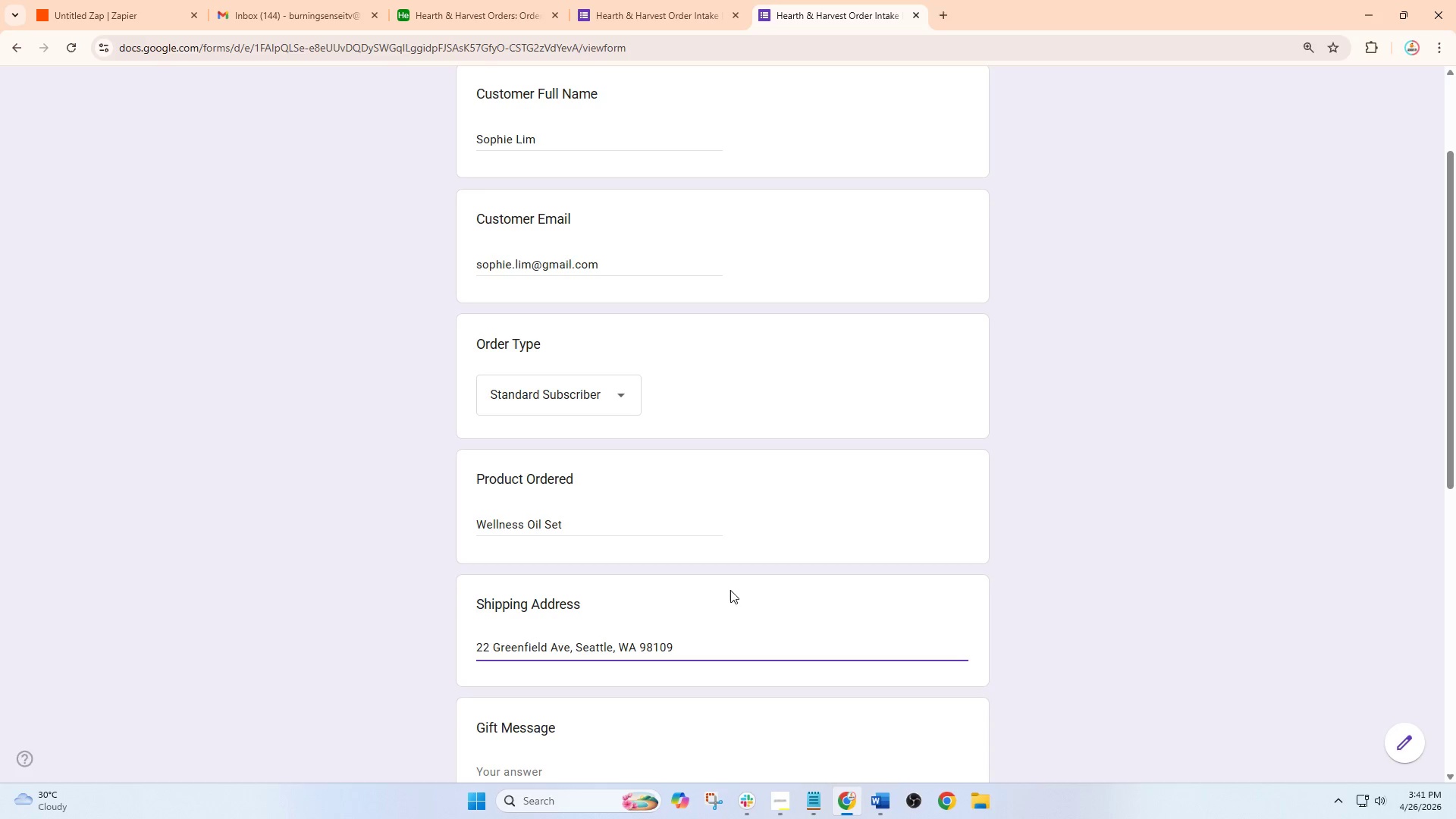 
left_click([565, 610])
 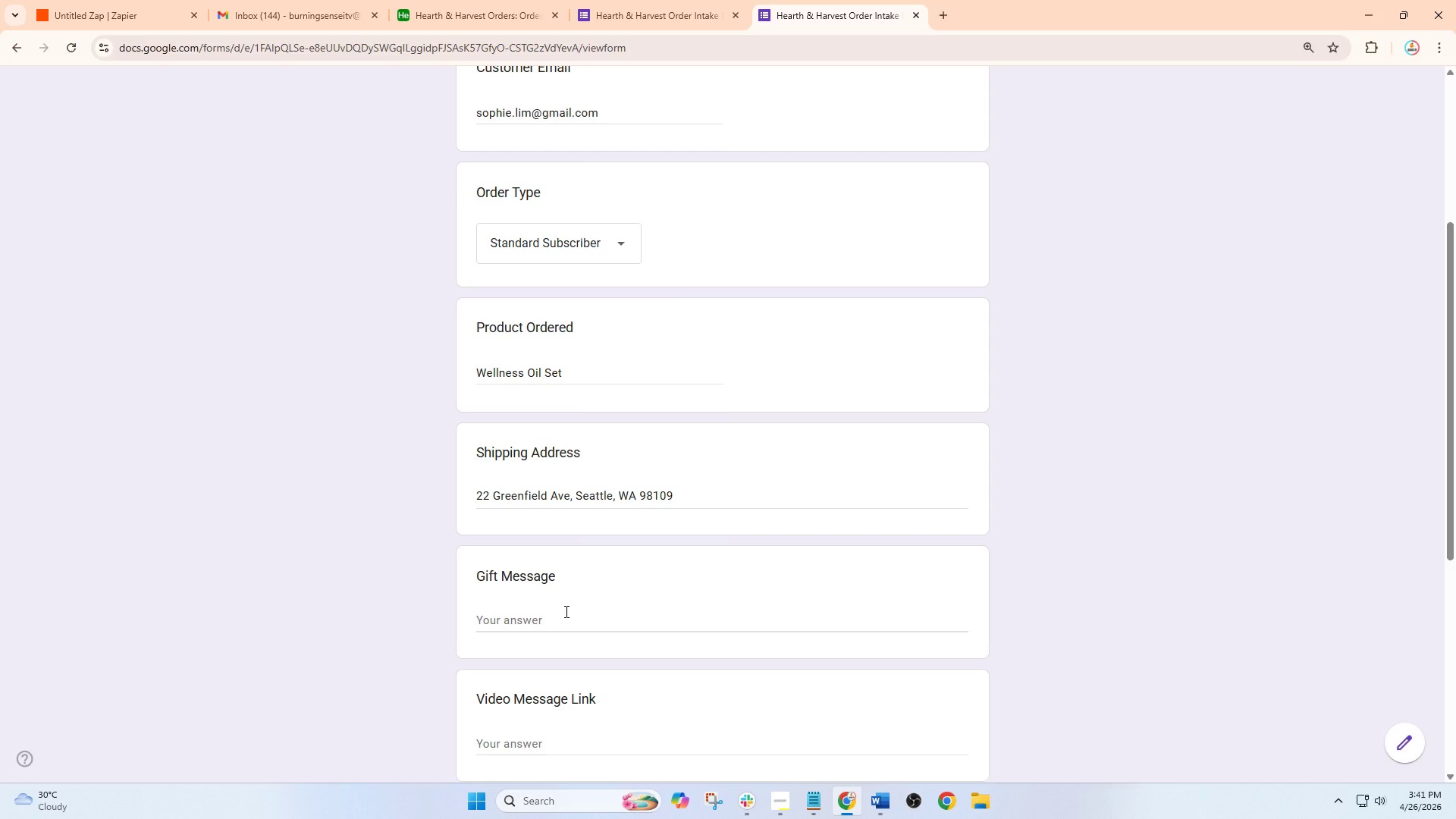 
left_click([565, 706])
 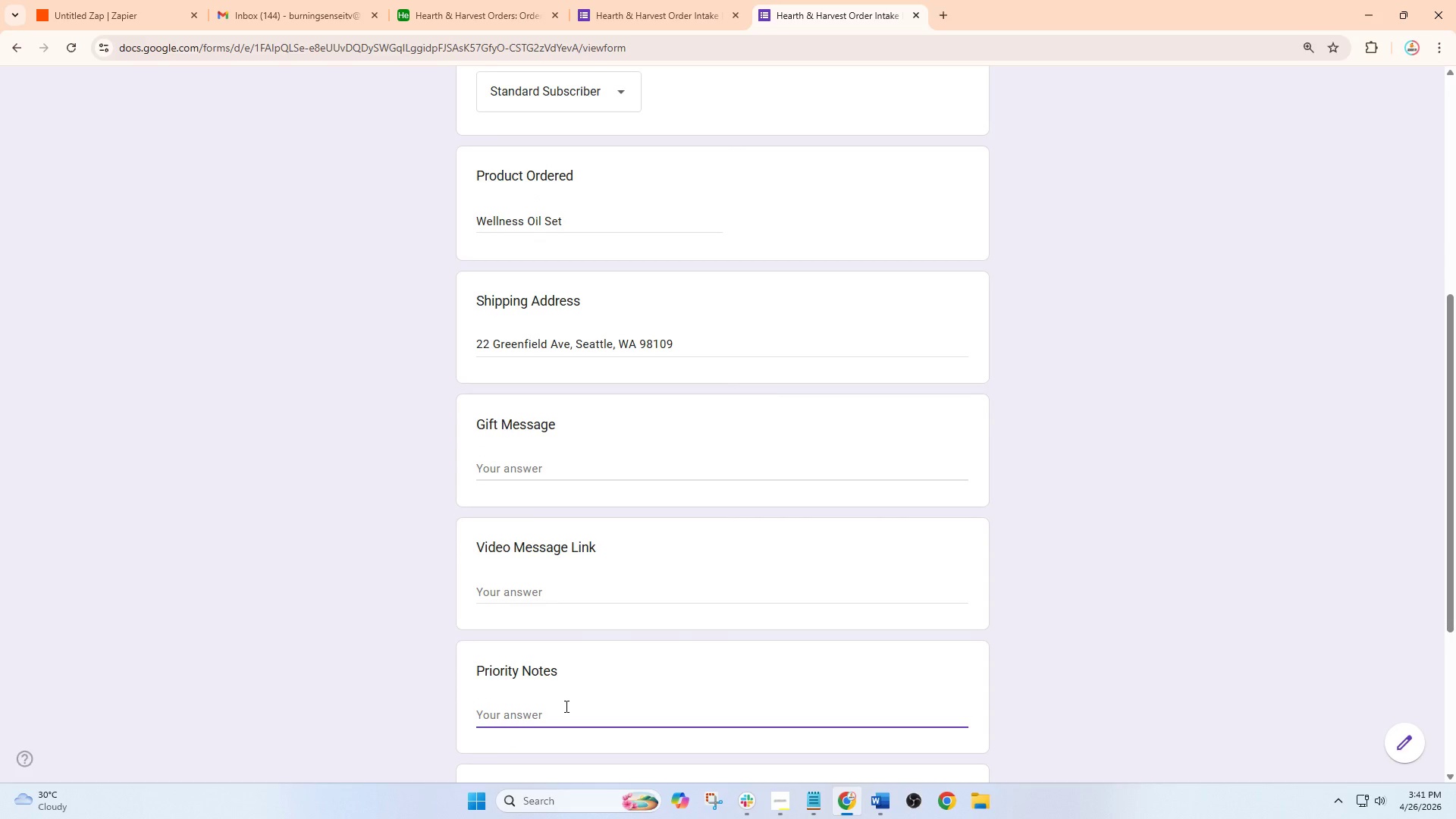 
scroll: coordinate [729, 591], scroll_direction: down, amount: 2.0
 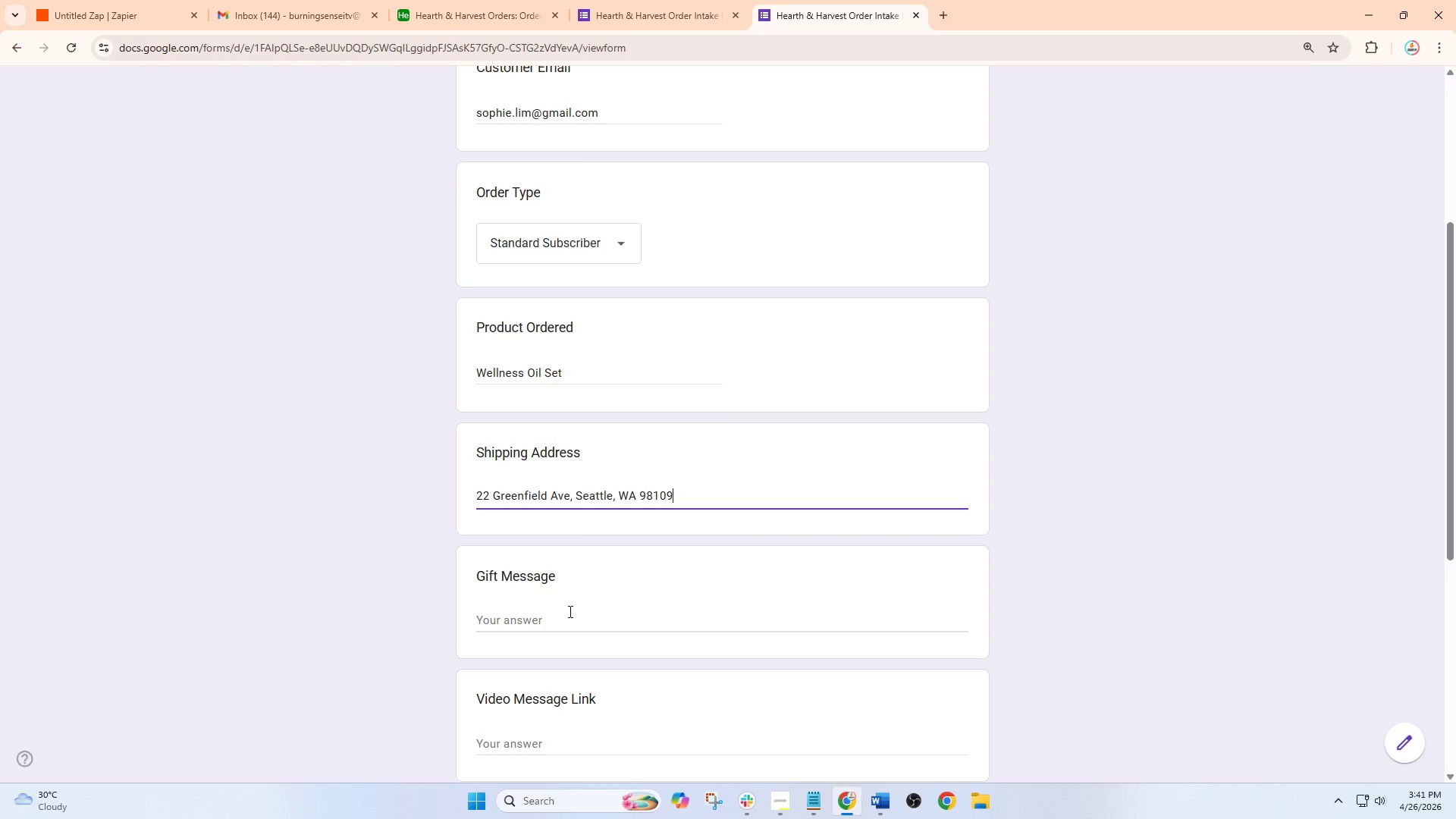 
key(Shift+R)
 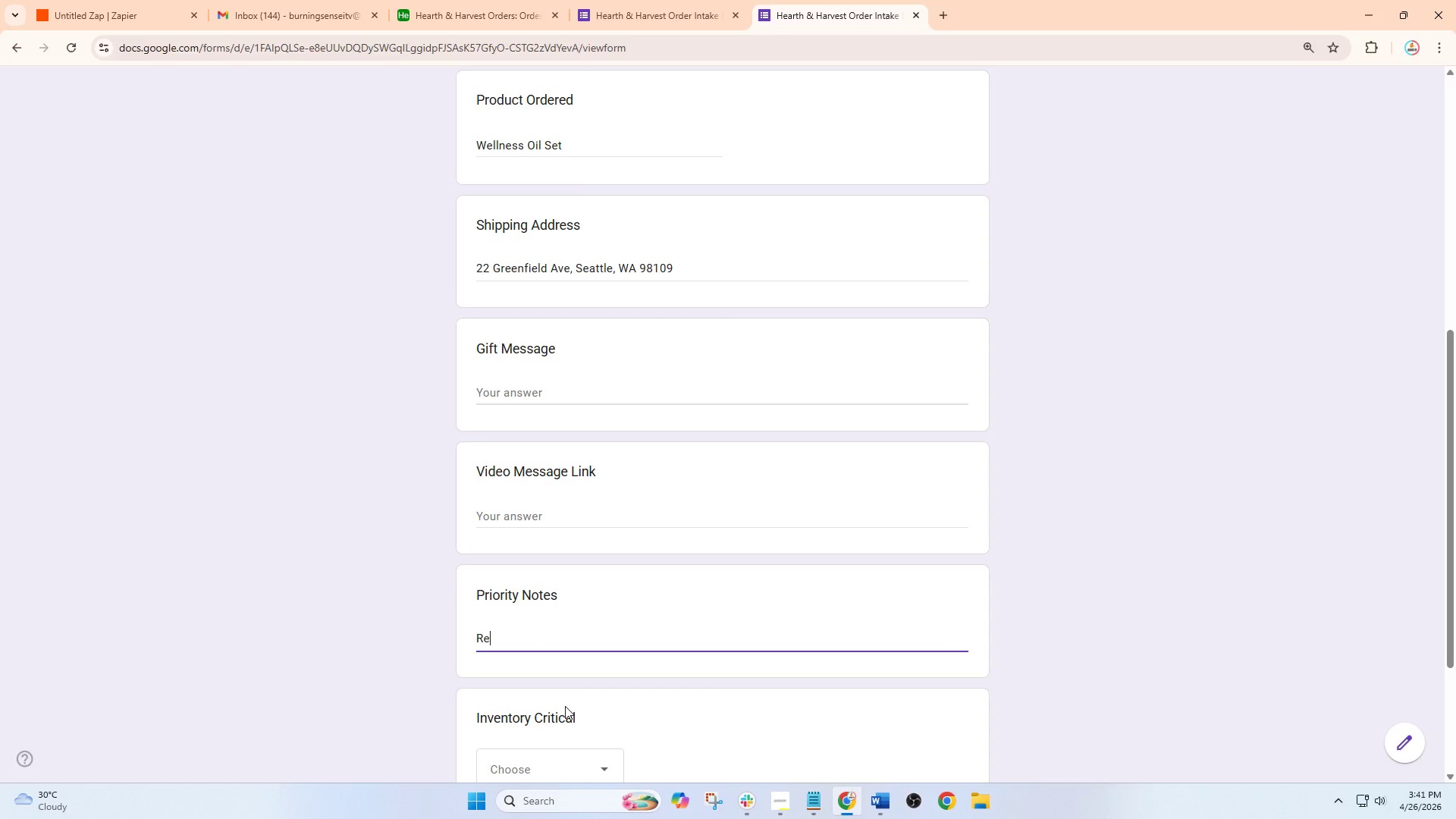 
scroll: coordinate [575, 640], scroll_direction: down, amount: 2.0
 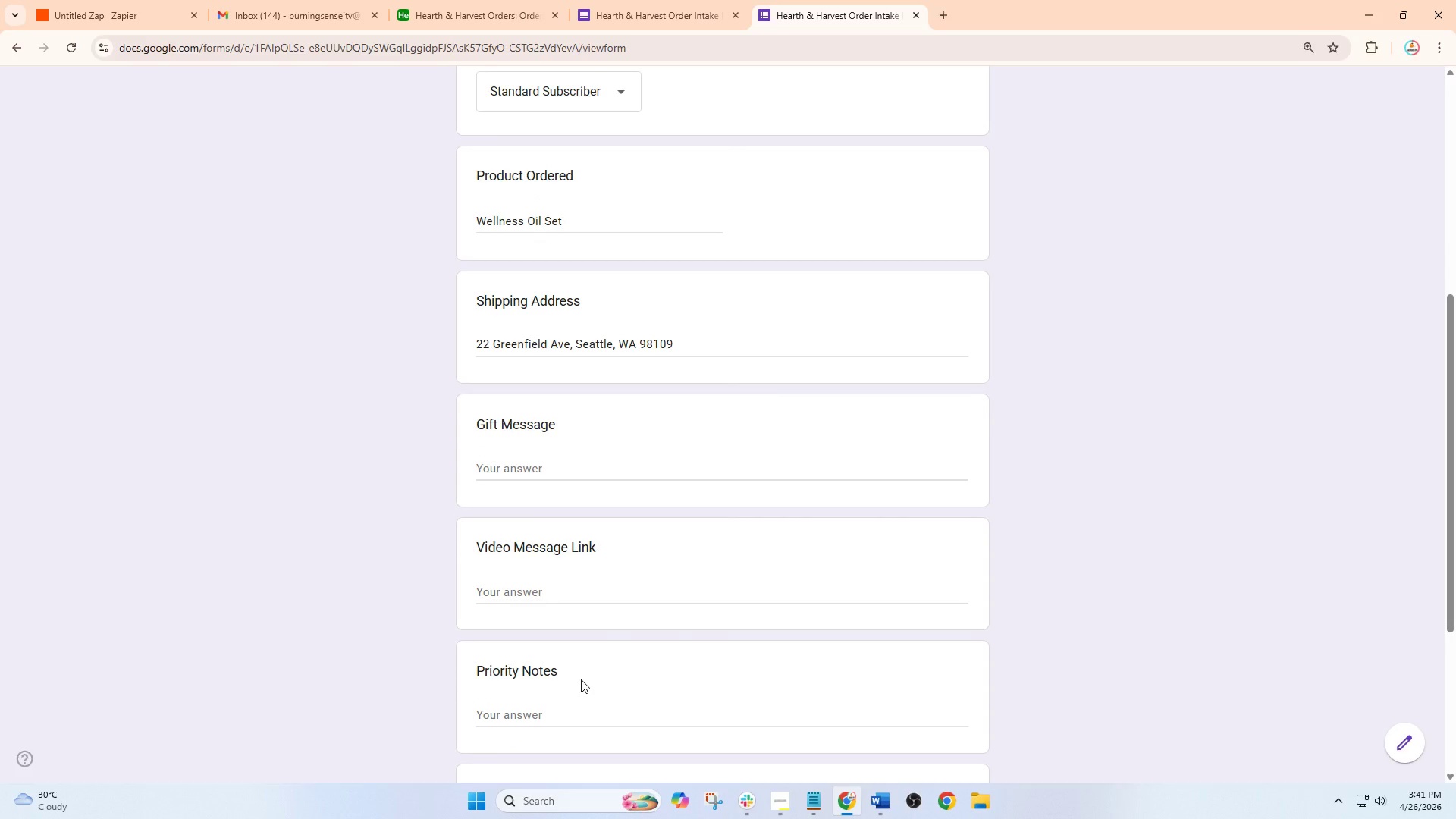 
type(equested)
 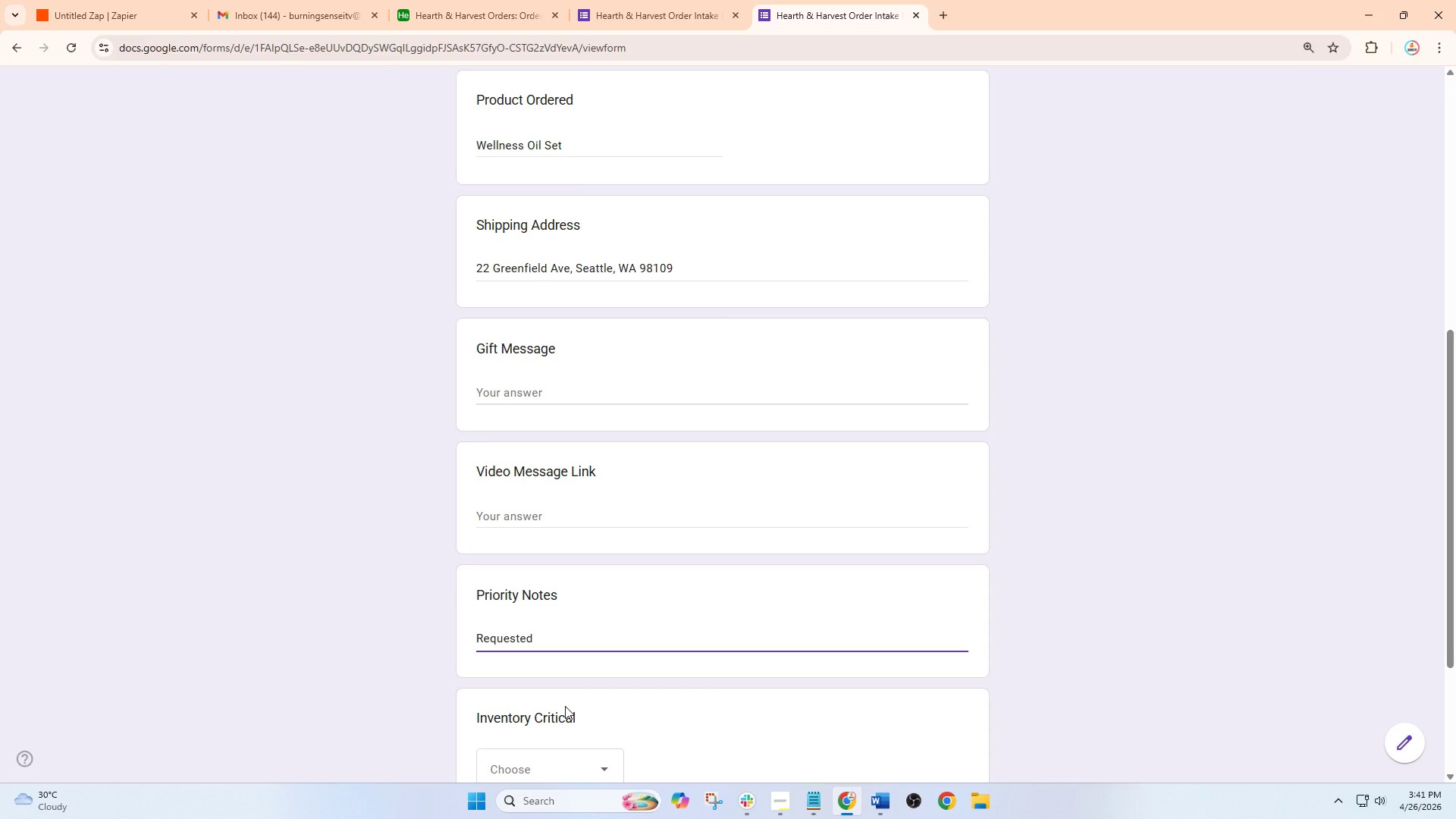 
scroll: coordinate [565, 706], scroll_direction: down, amount: 1.0
 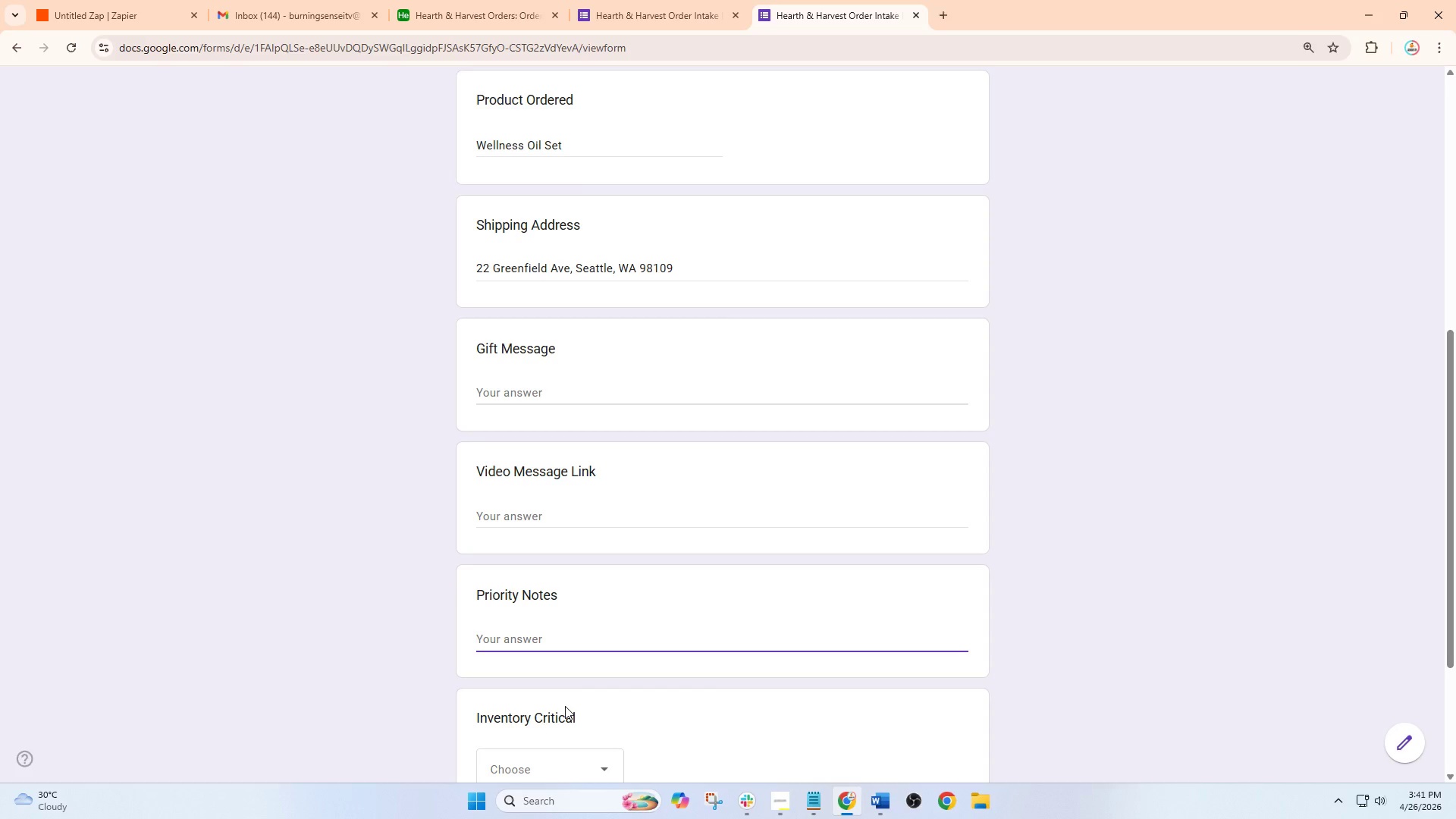 
type( eco packaag)
key(Backspace)
key(Backspace)
type(ging)
 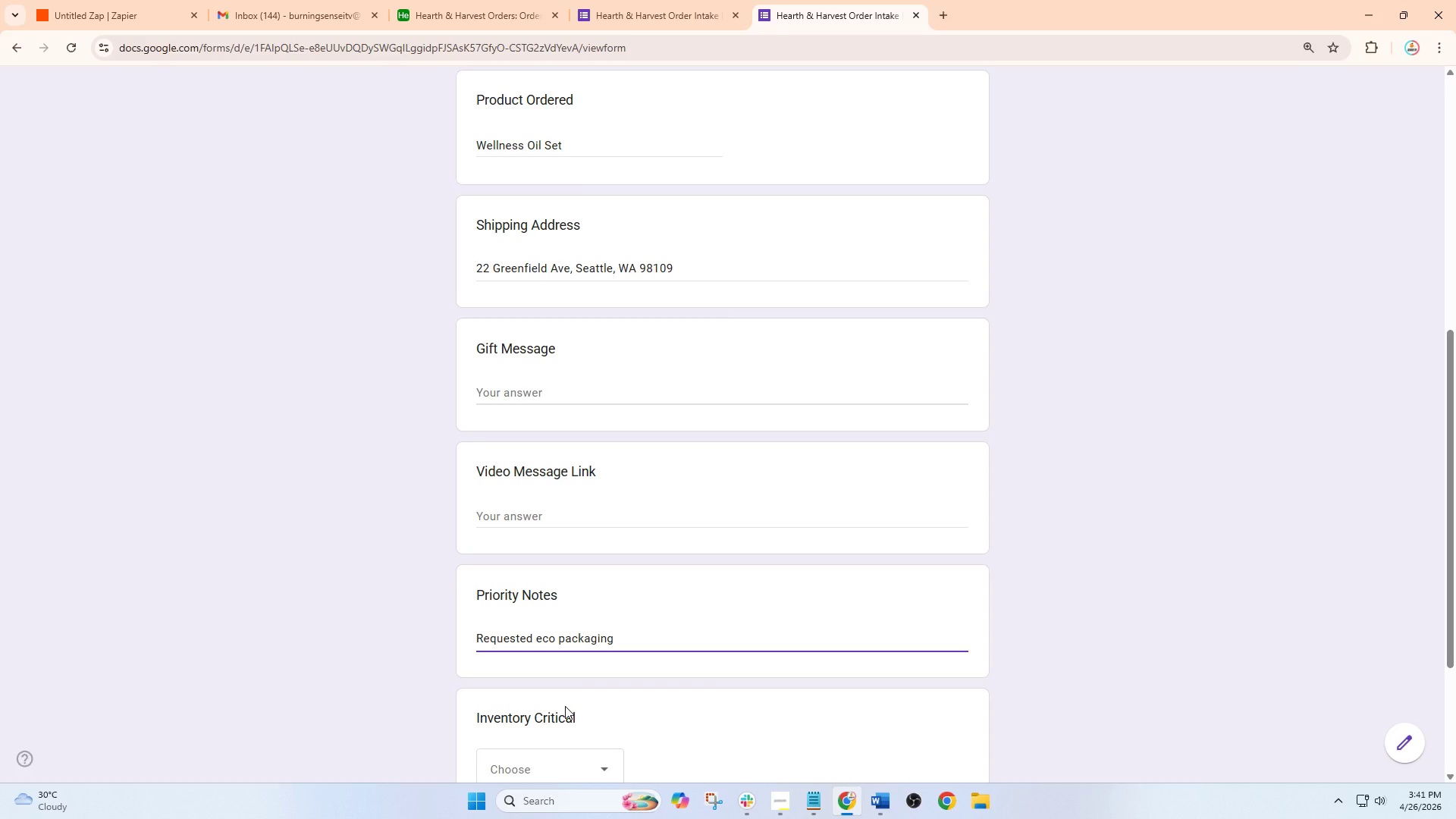 
left_click([548, 692])
 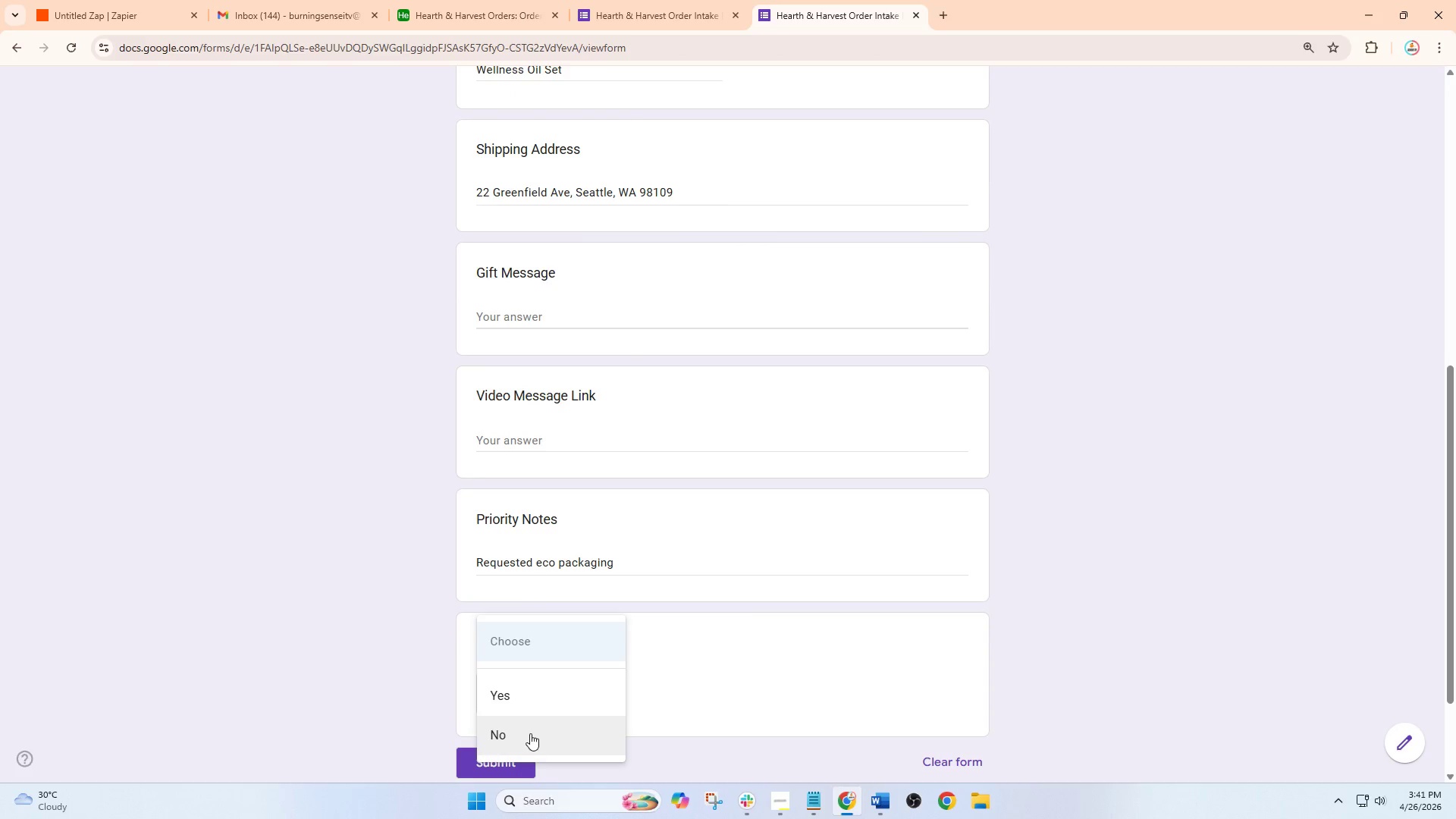 
left_click([532, 729])
 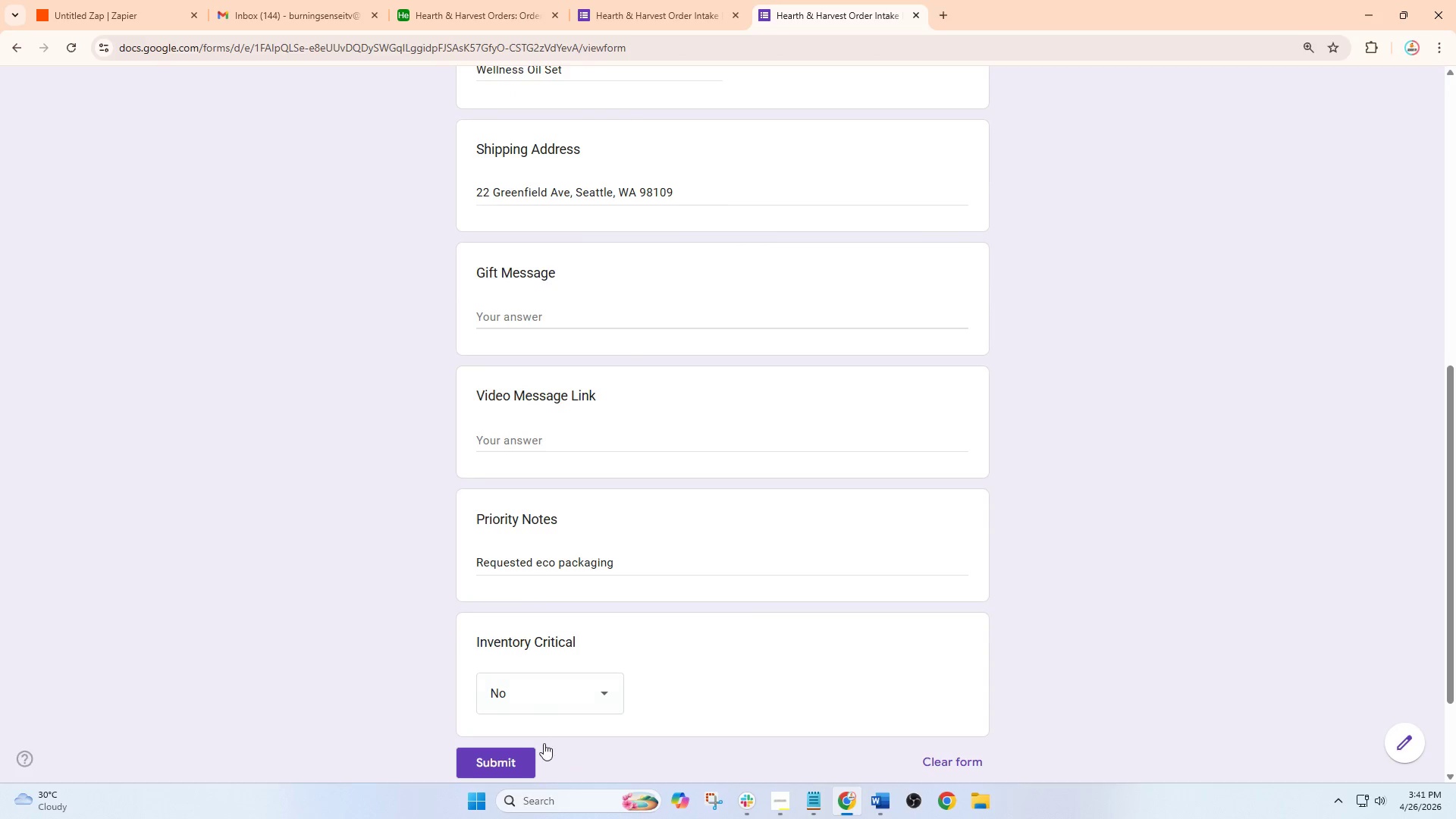 
left_click([491, 748])
 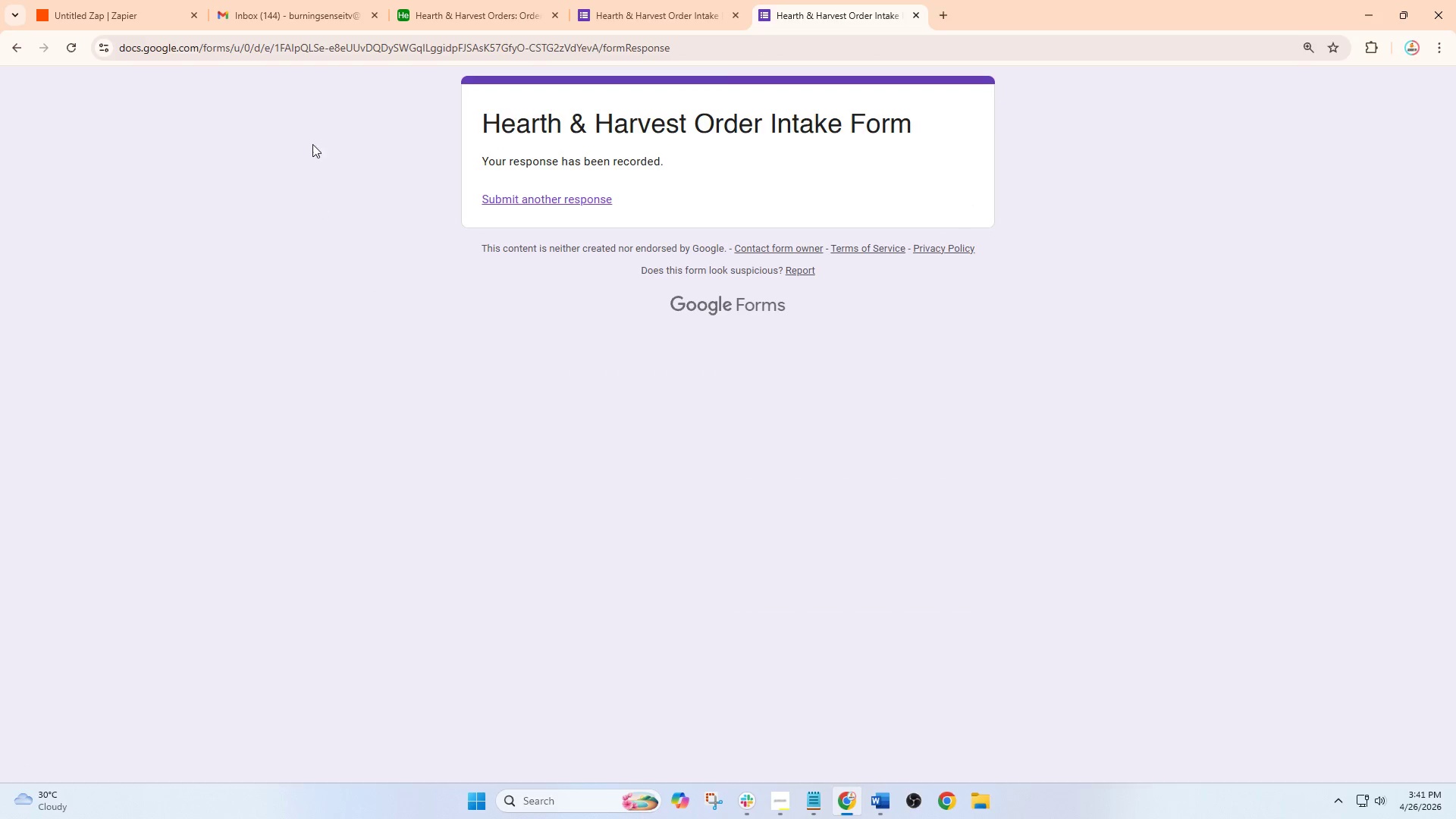 
left_click([180, 0])
 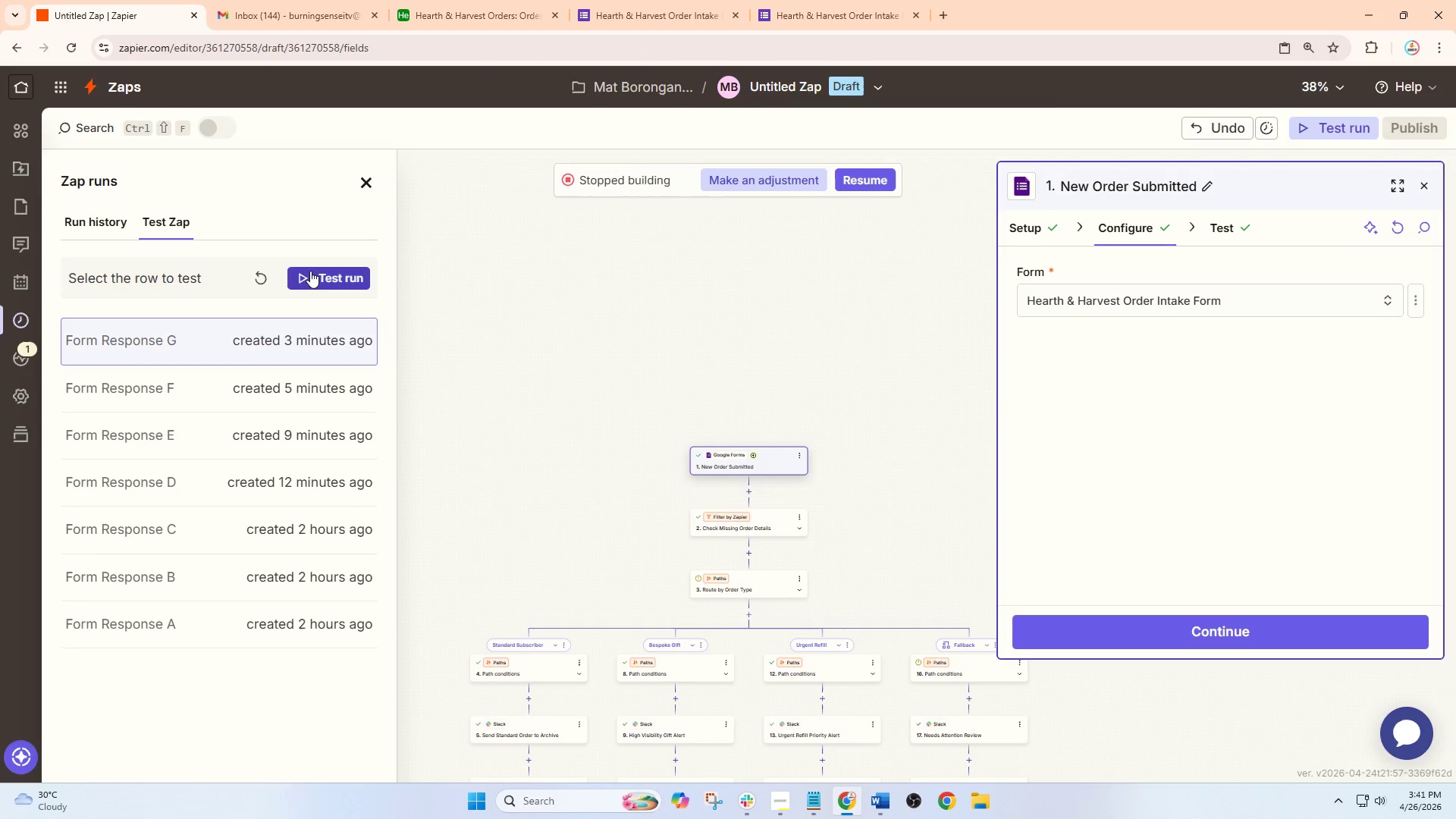 
scroll: coordinate [564, 713], scroll_direction: down, amount: 1.0
 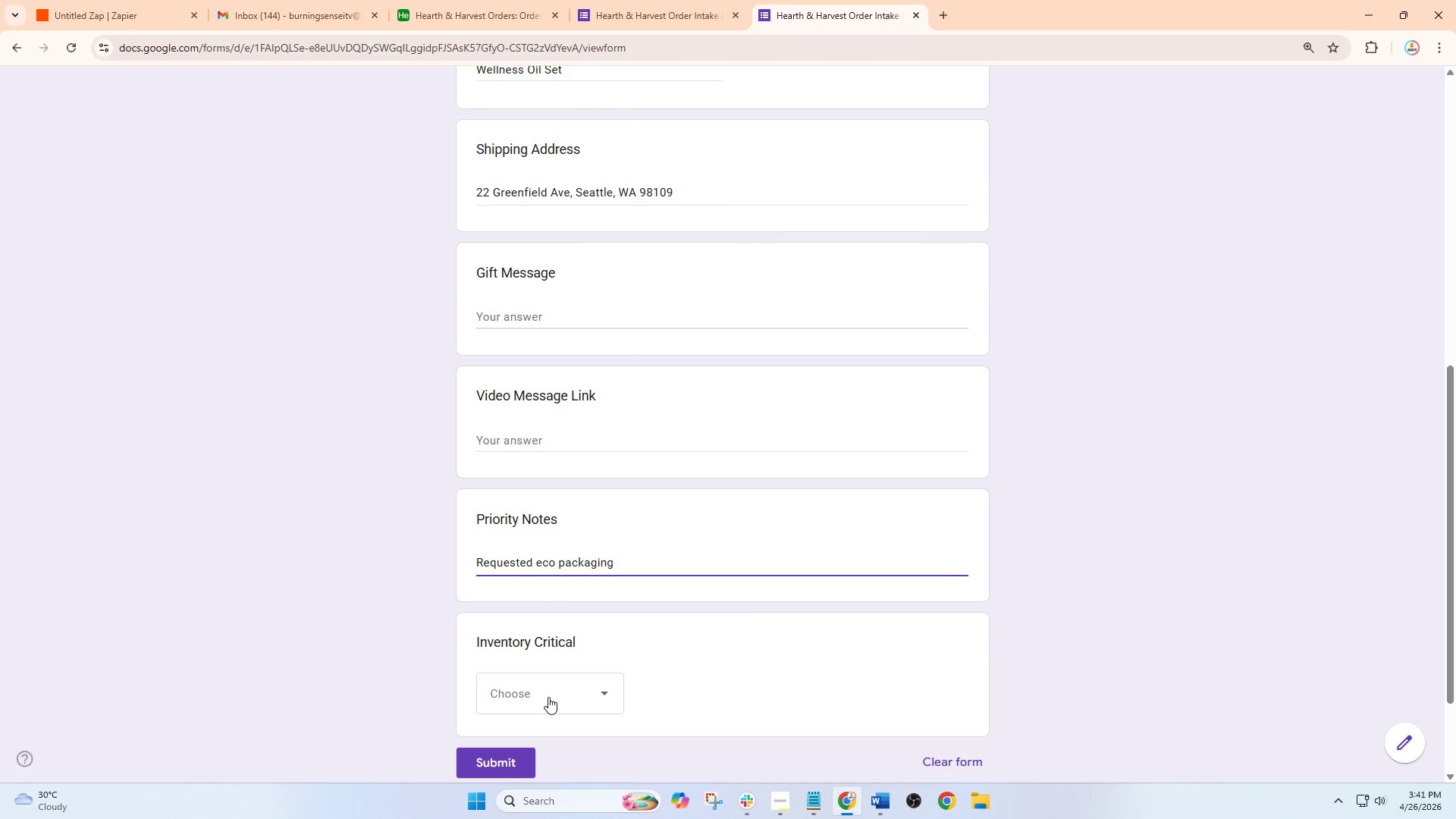 
left_click([253, 275])
 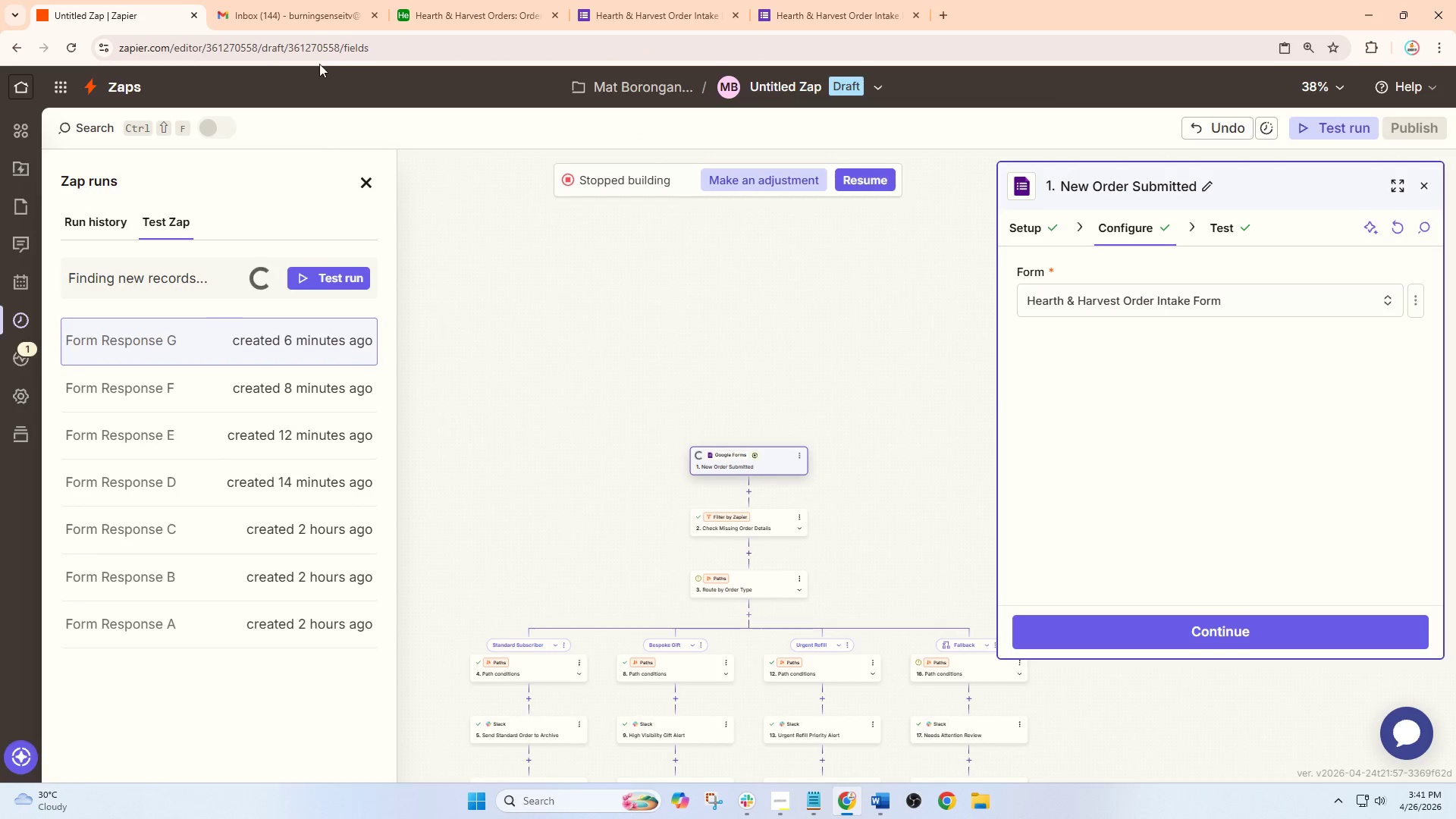 
left_click([326, 18])
 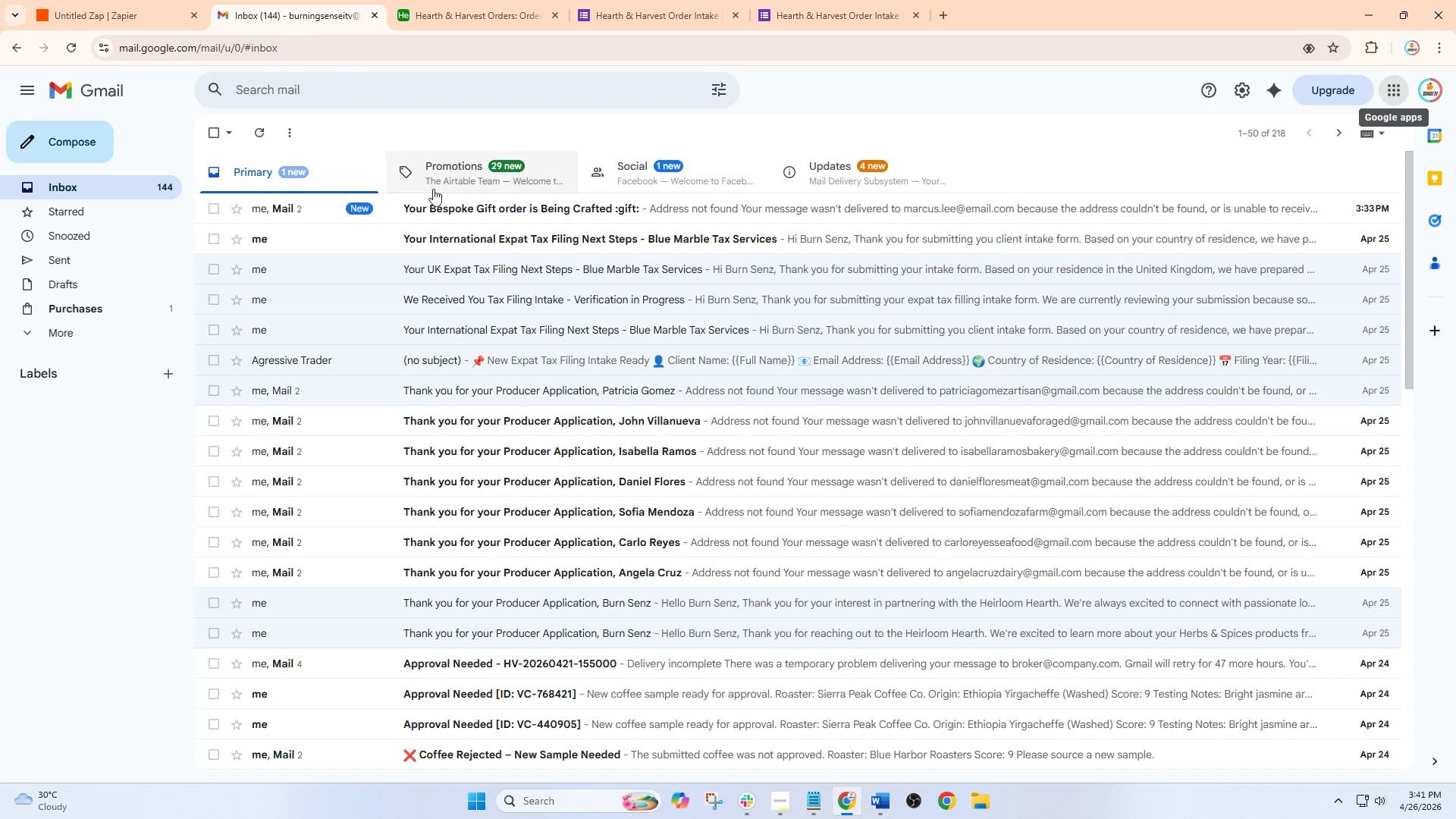 
left_click([456, 214])
 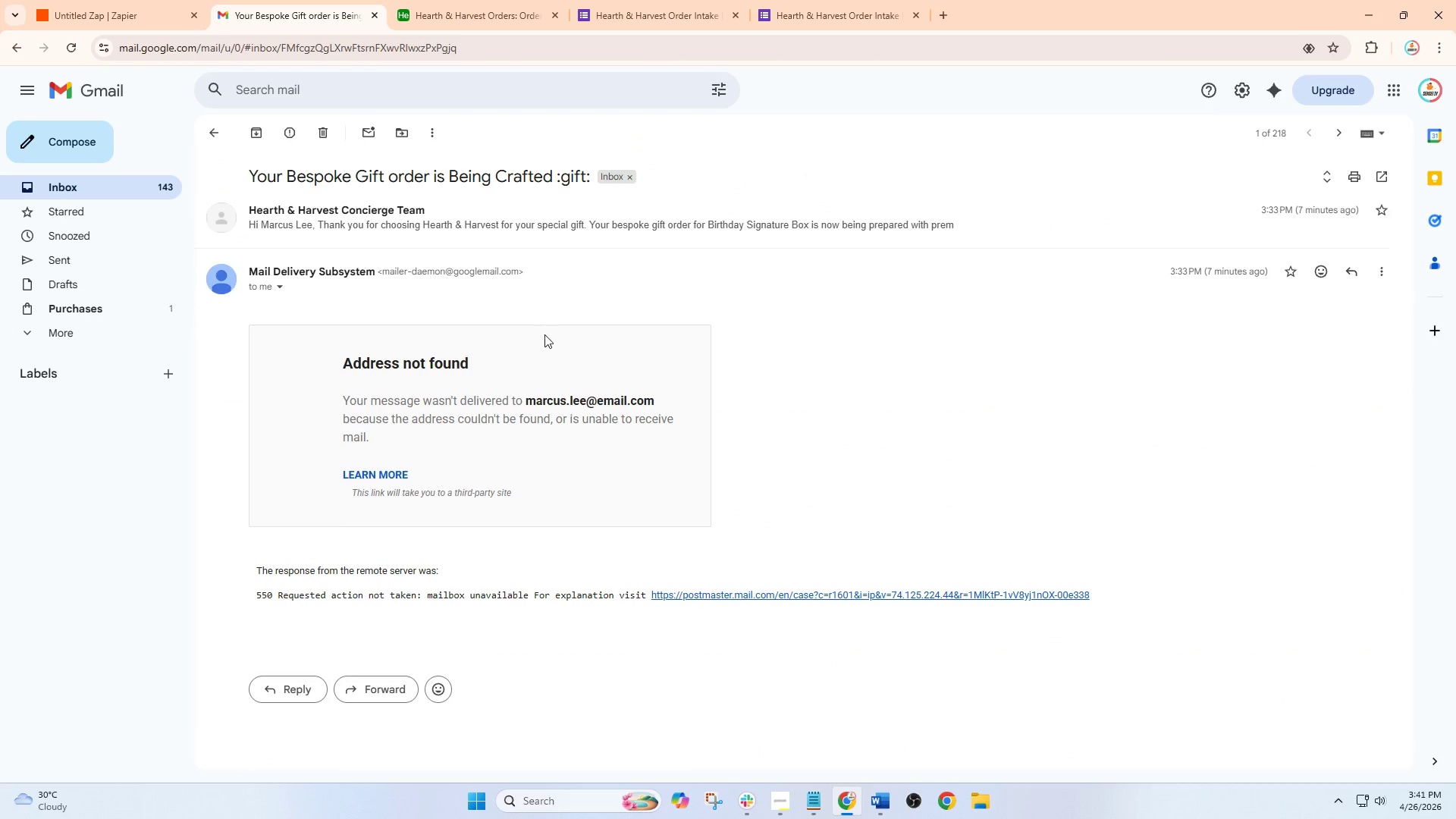 
left_click([497, 230])
 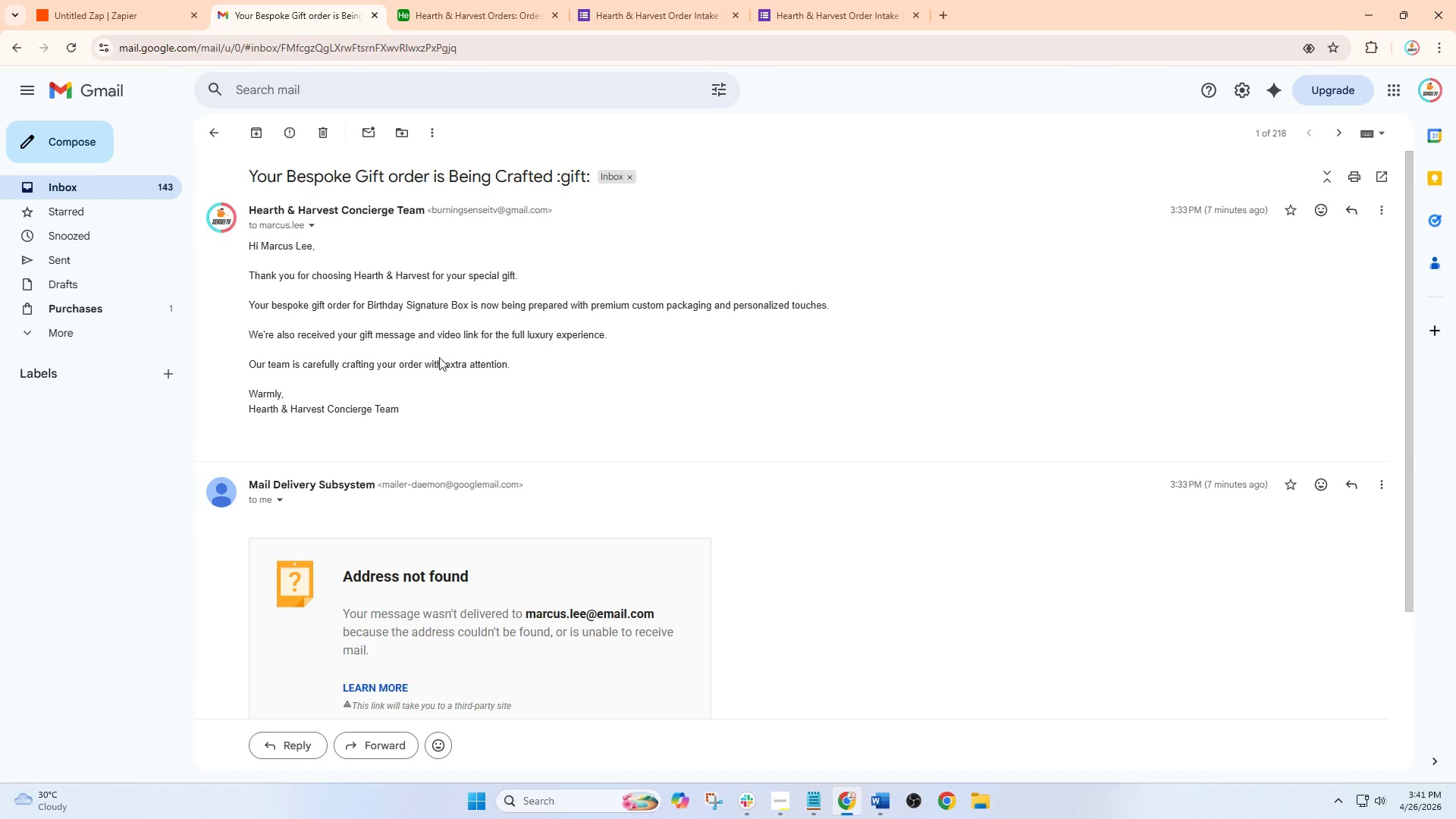 
left_click([745, 808])
 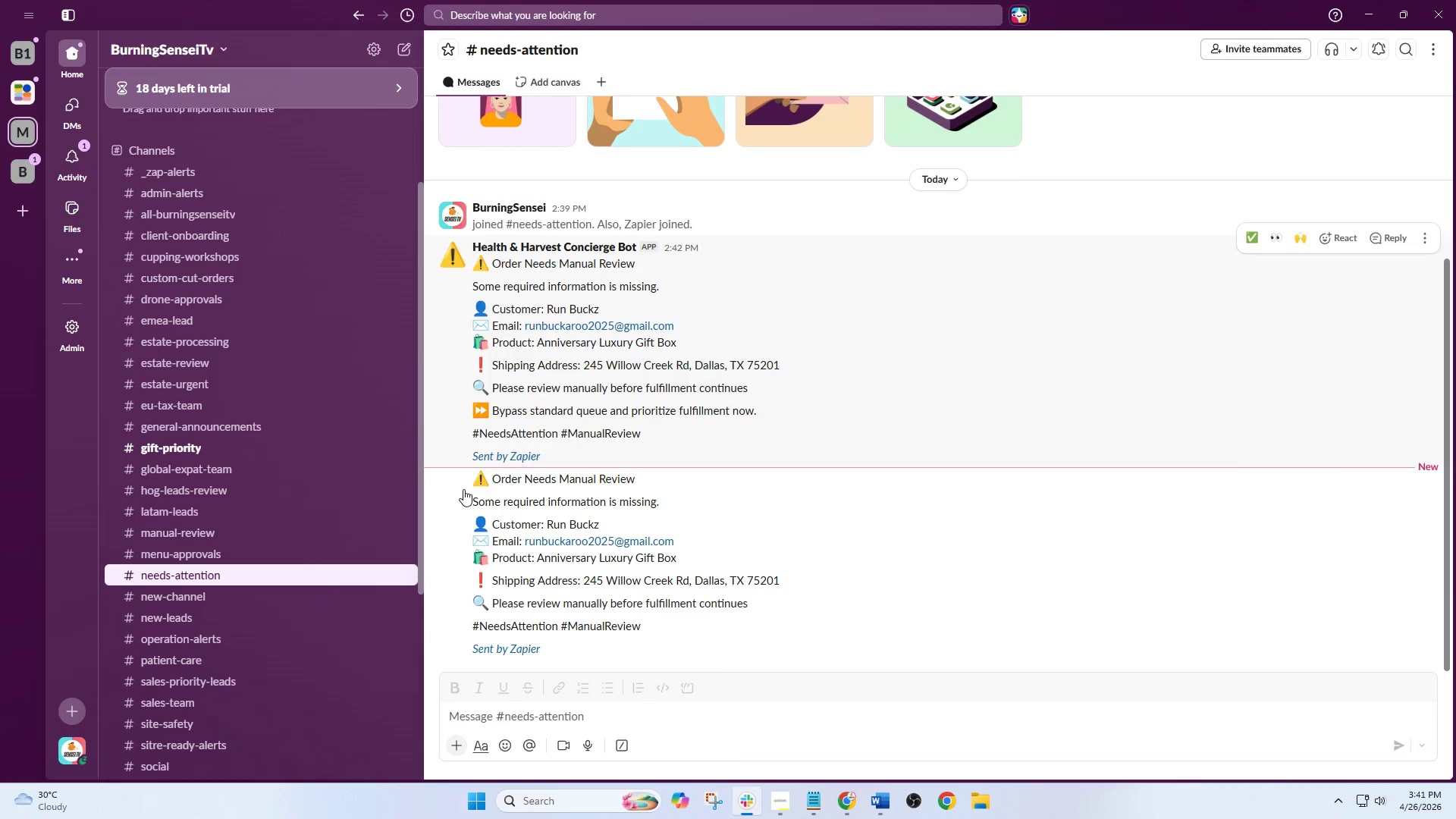 
scroll: coordinate [544, 334], scroll_direction: down, amount: 1.0
 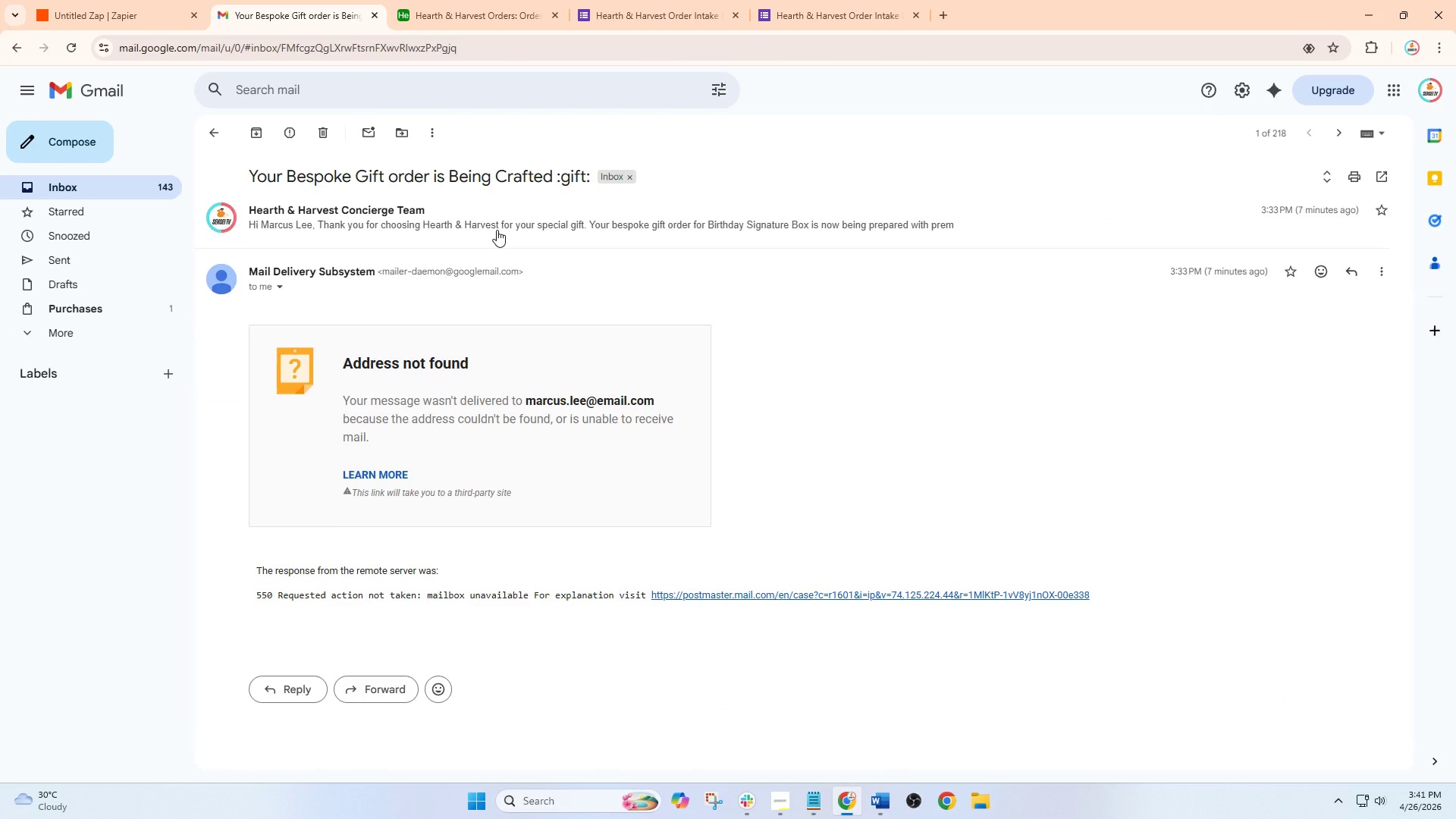 
left_click([175, 526])
 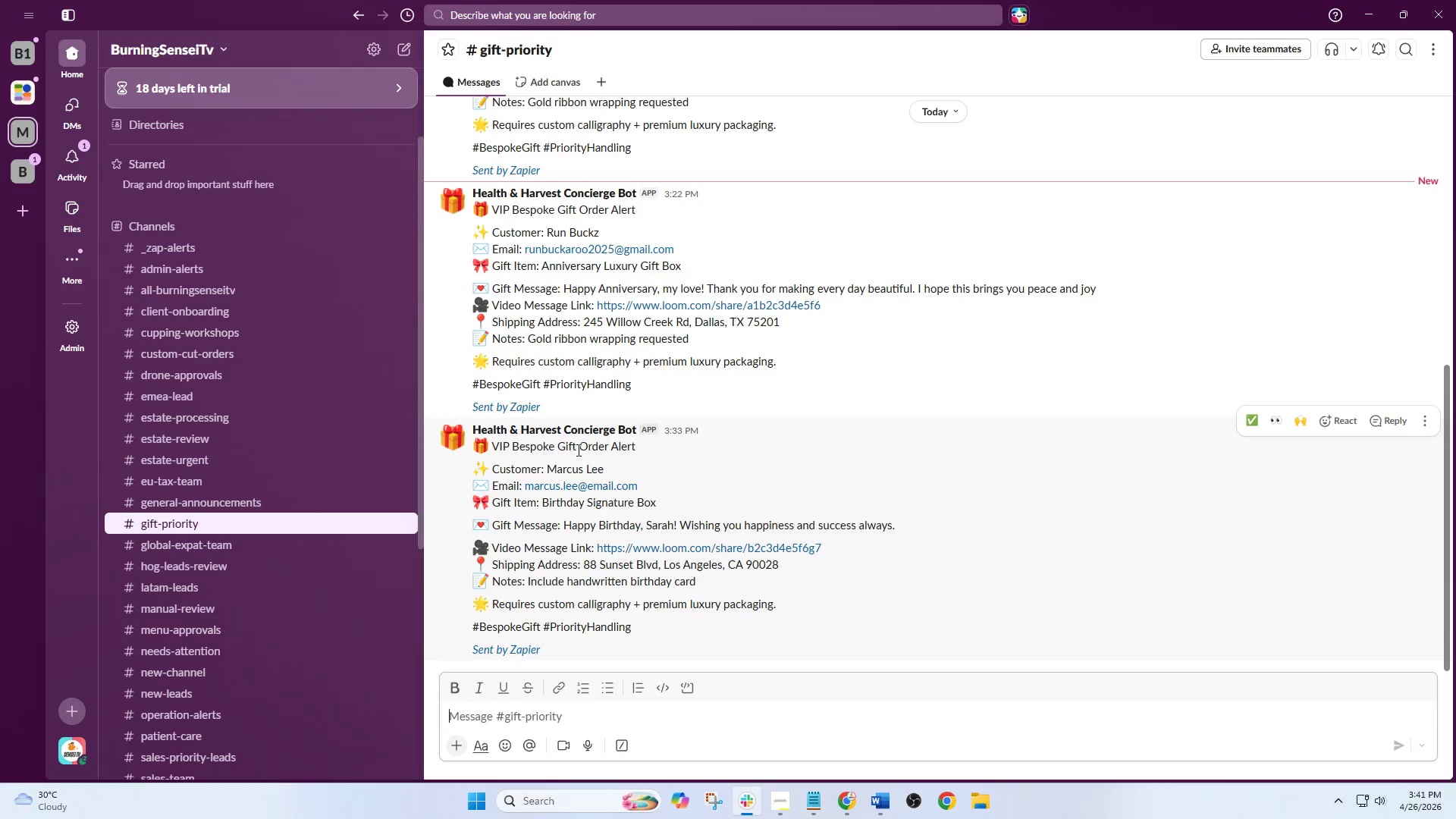 
scroll: coordinate [440, 362], scroll_direction: down, amount: 1.0
 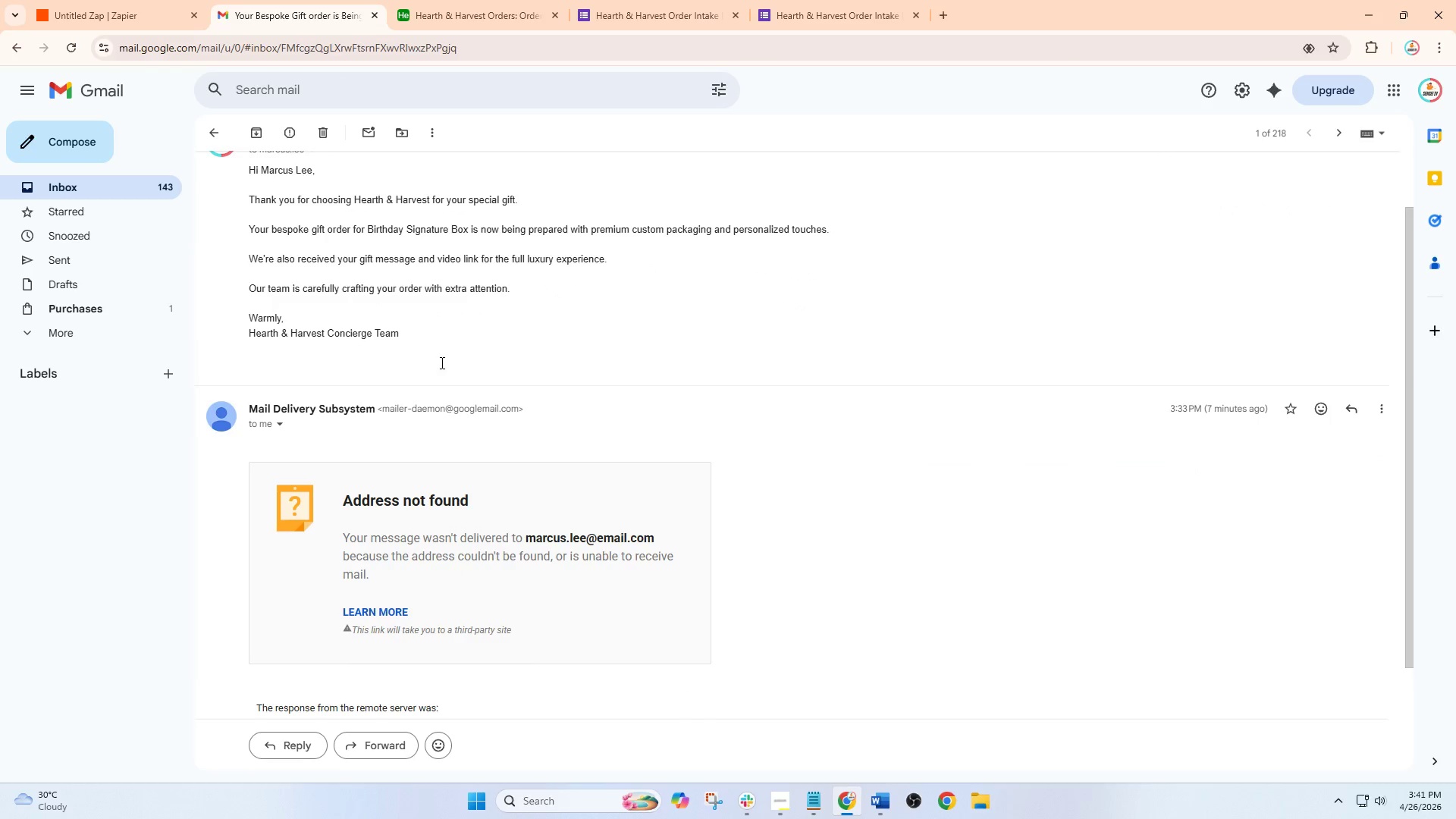 
scroll: coordinate [400, 504], scroll_direction: up, amount: 2.0